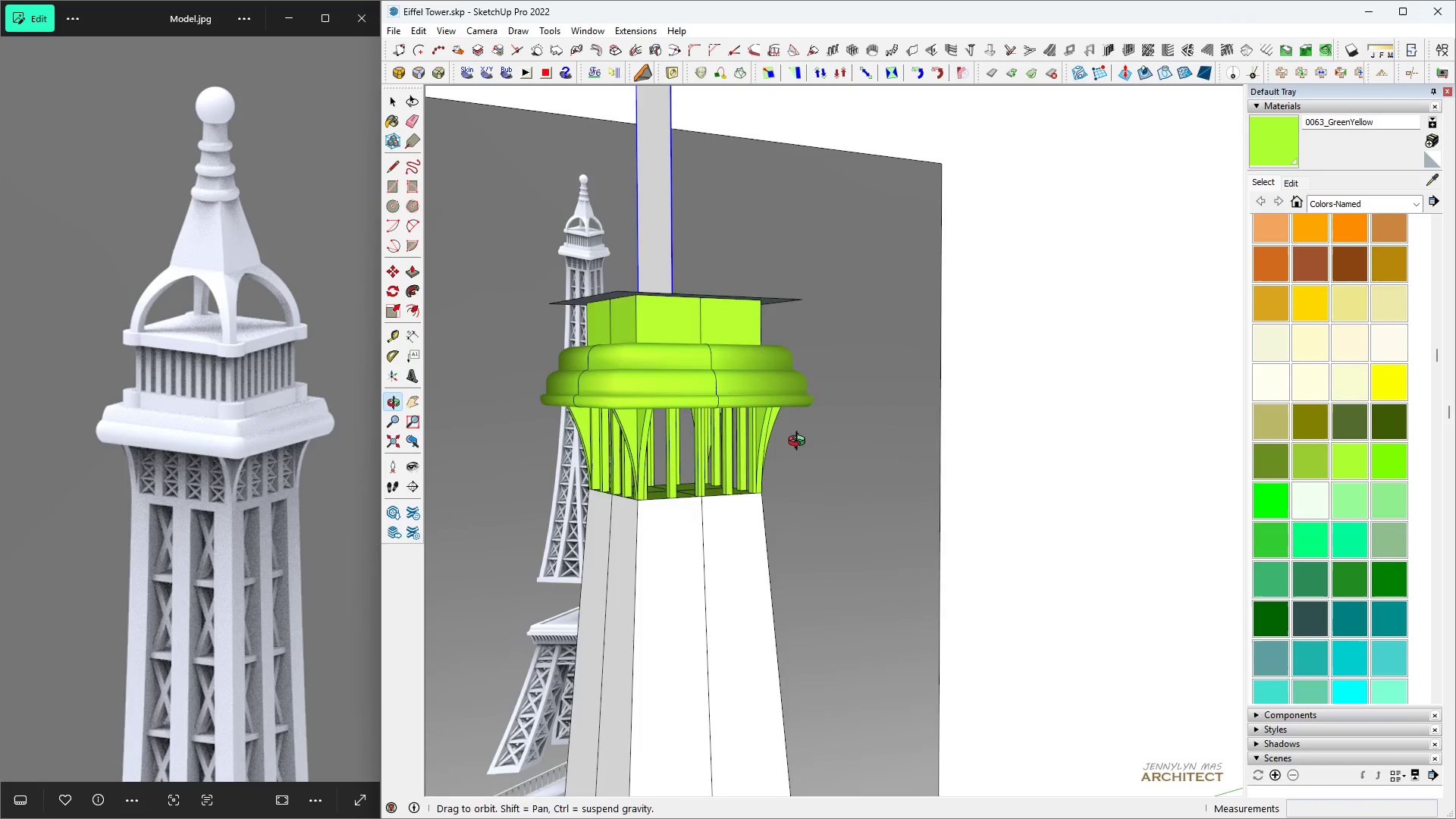 
scroll: coordinate [692, 388], scroll_direction: up, amount: 5.0
 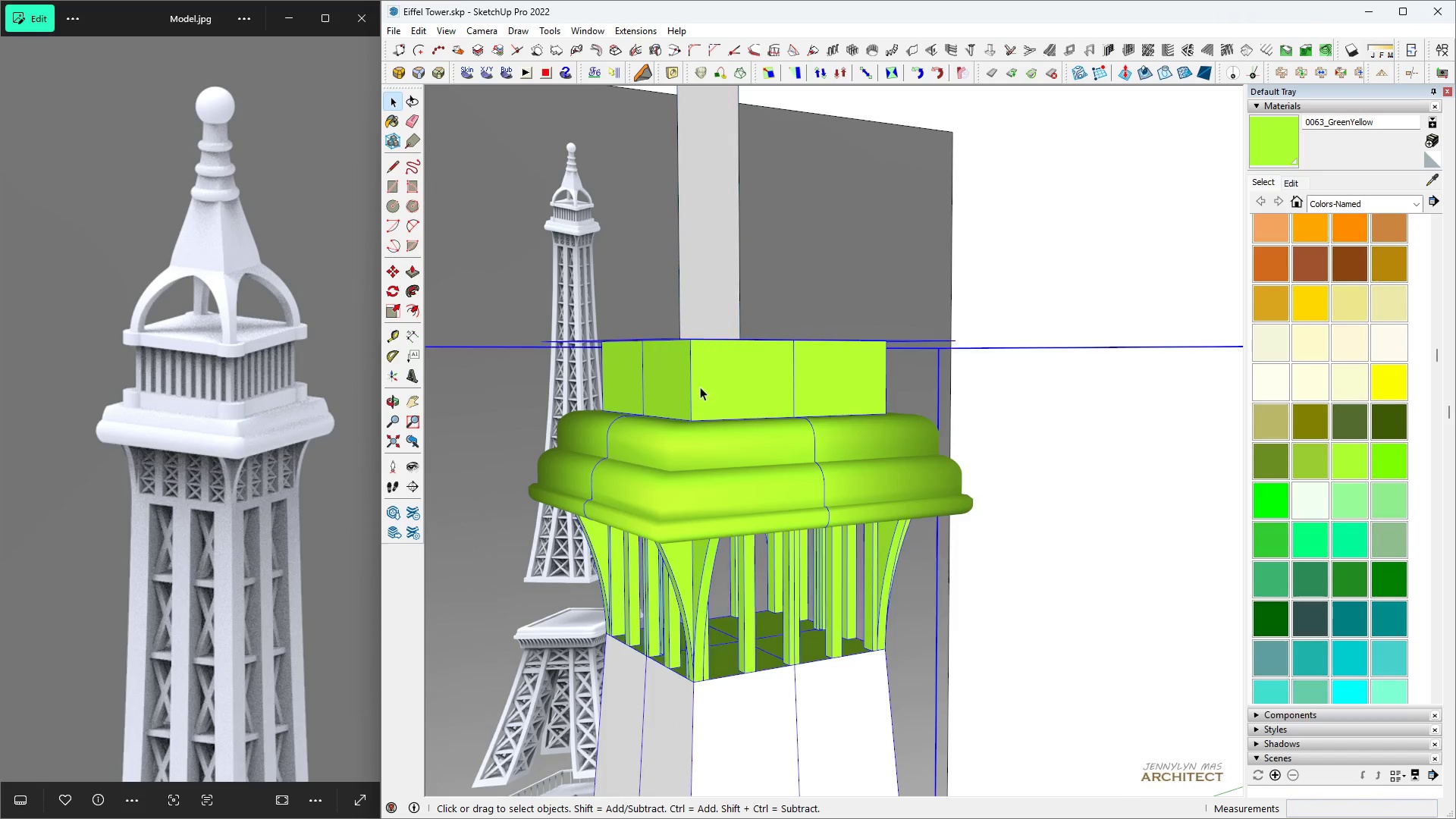 
left_click([700, 387])
 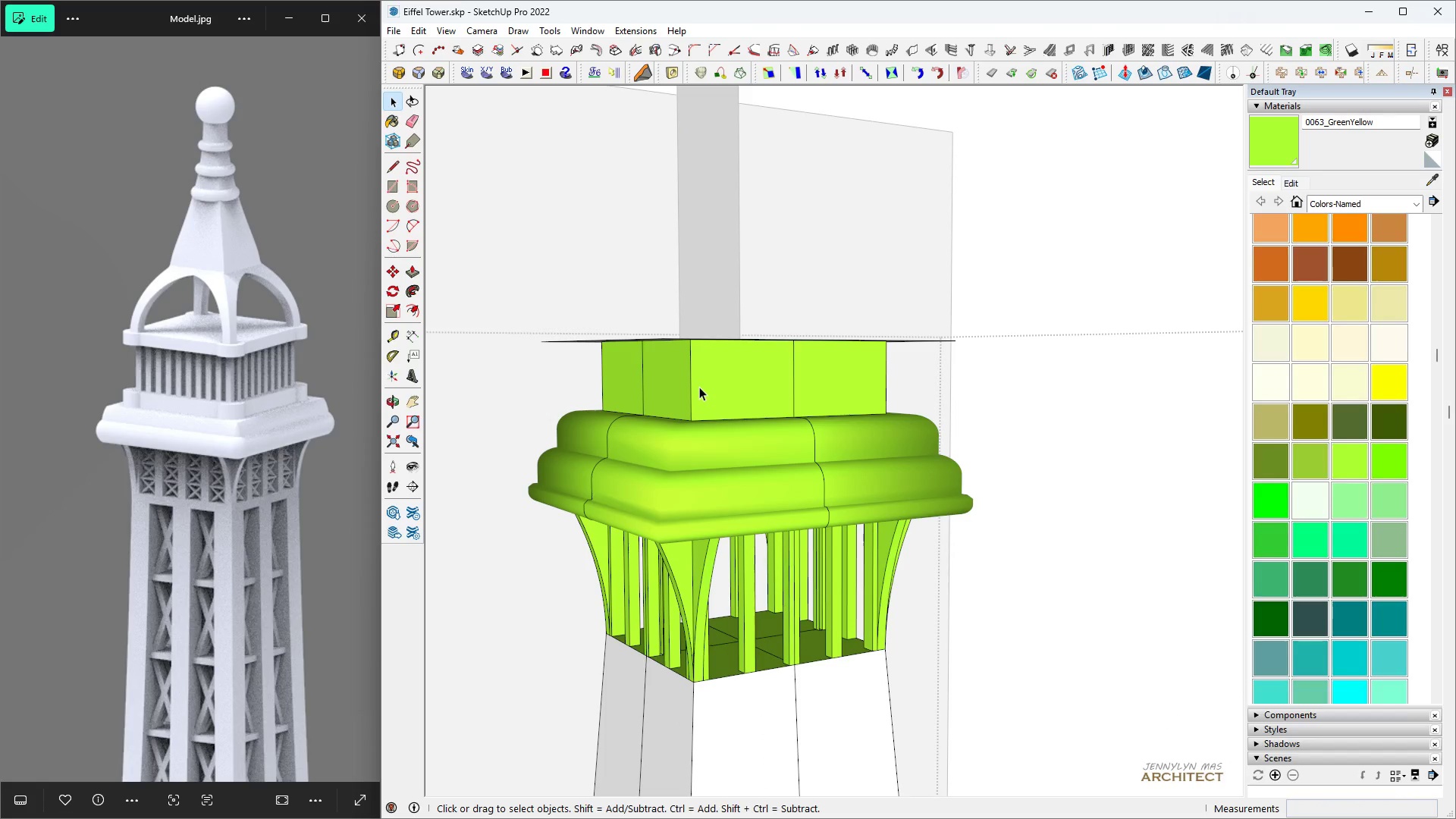 
triple_click([699, 387])
 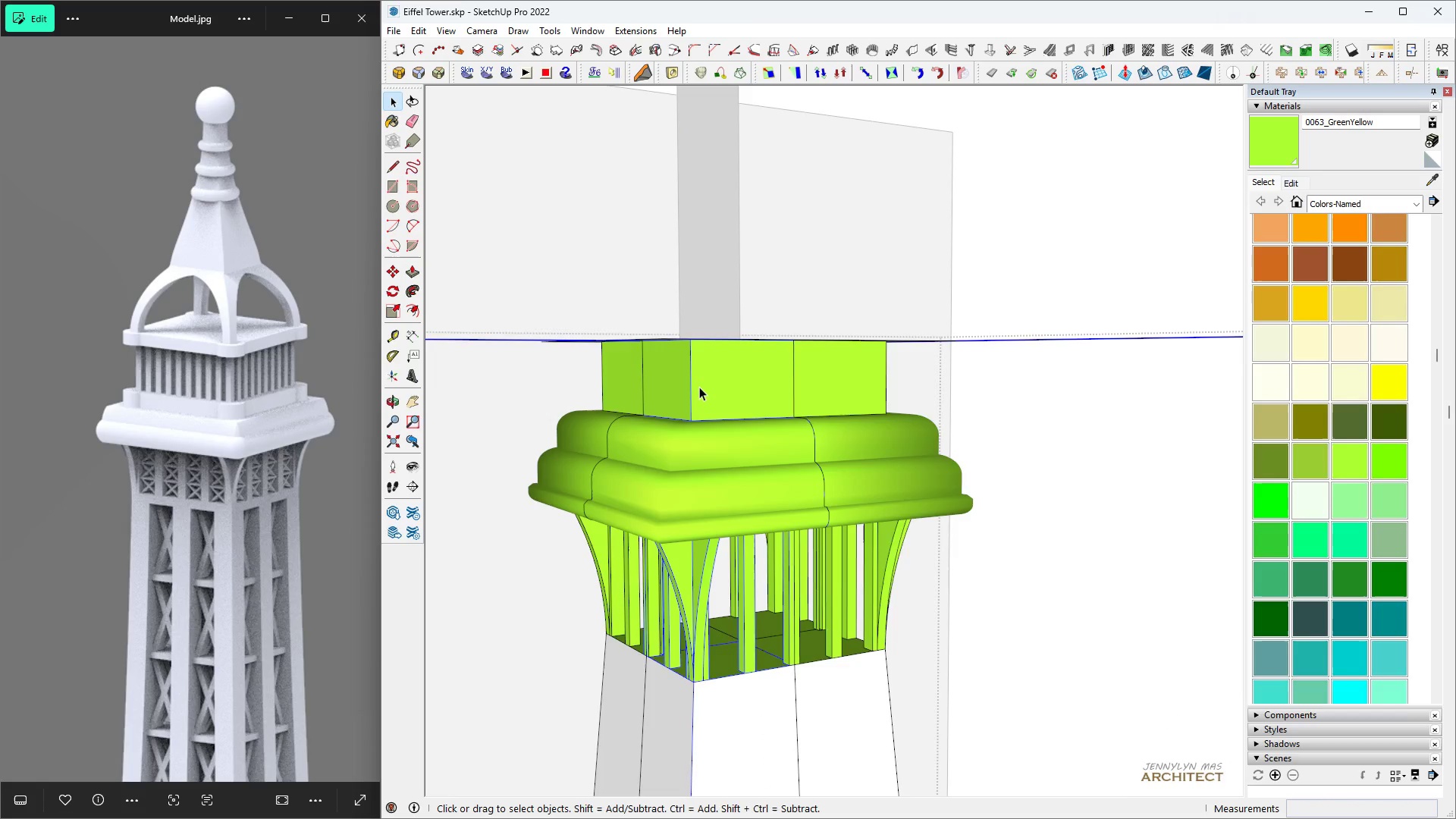 
triple_click([699, 387])
 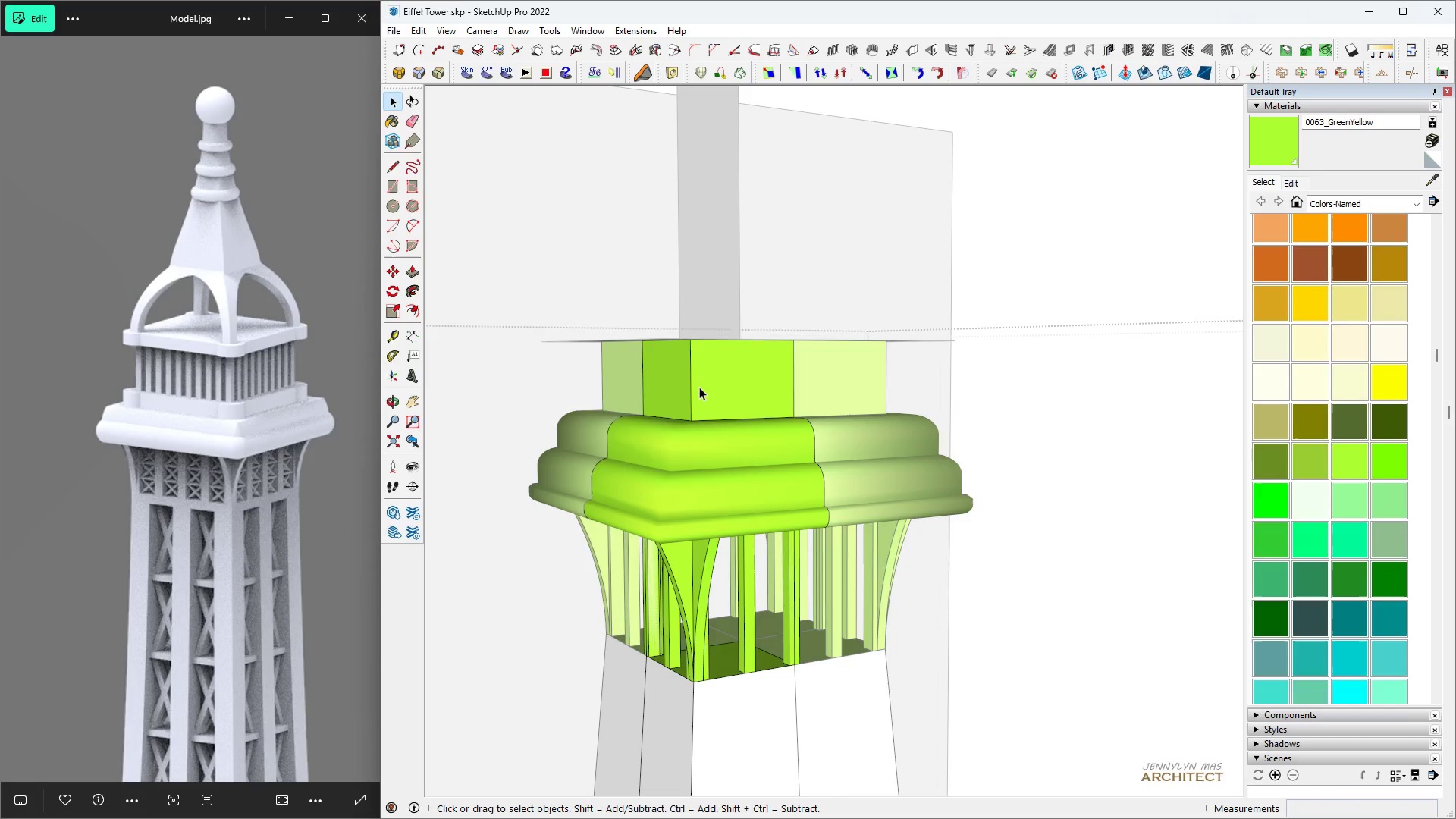 
triple_click([699, 387])
 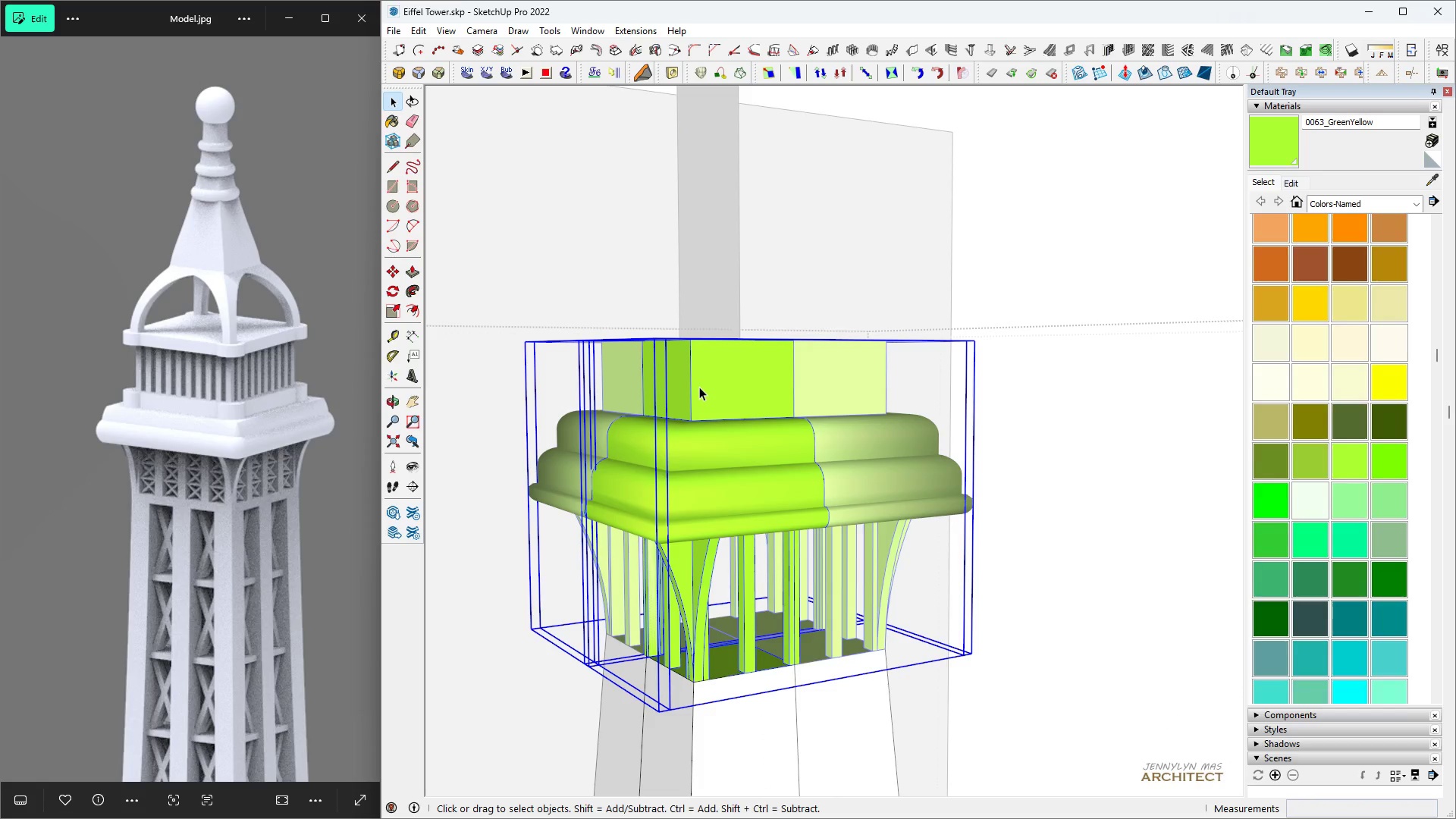 
double_click([699, 387])
 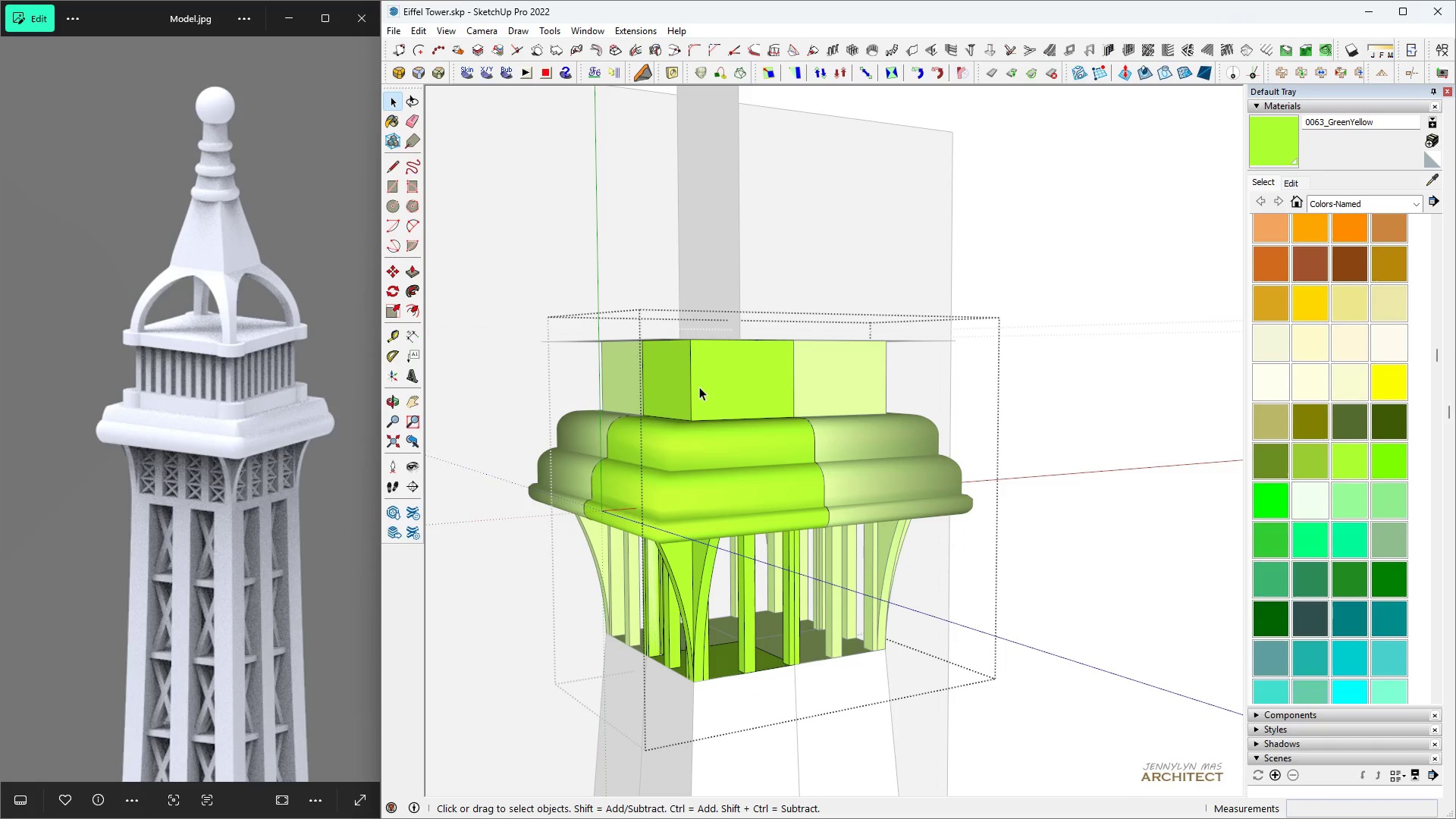 
triple_click([699, 387])
 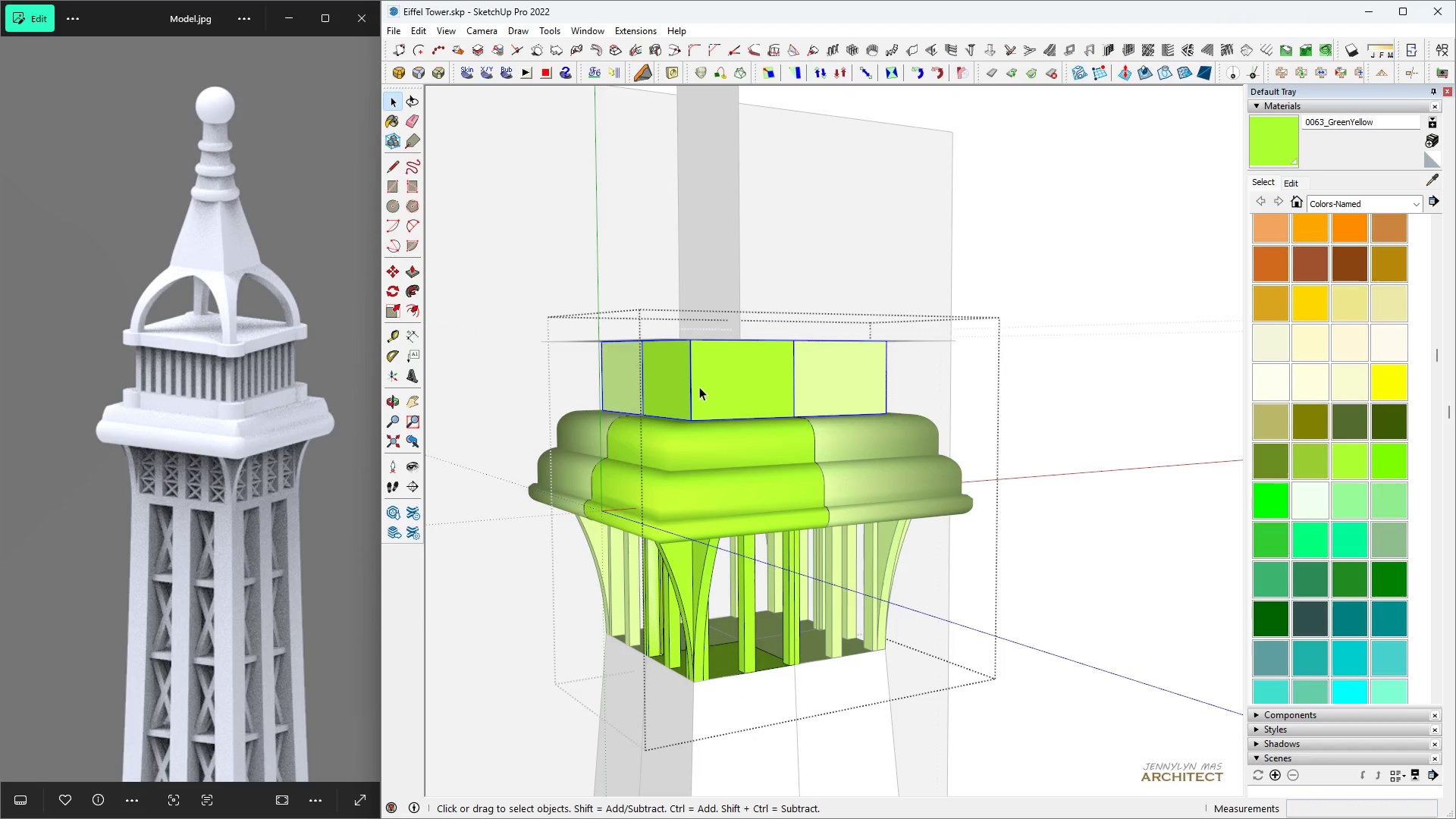 
triple_click([699, 387])
 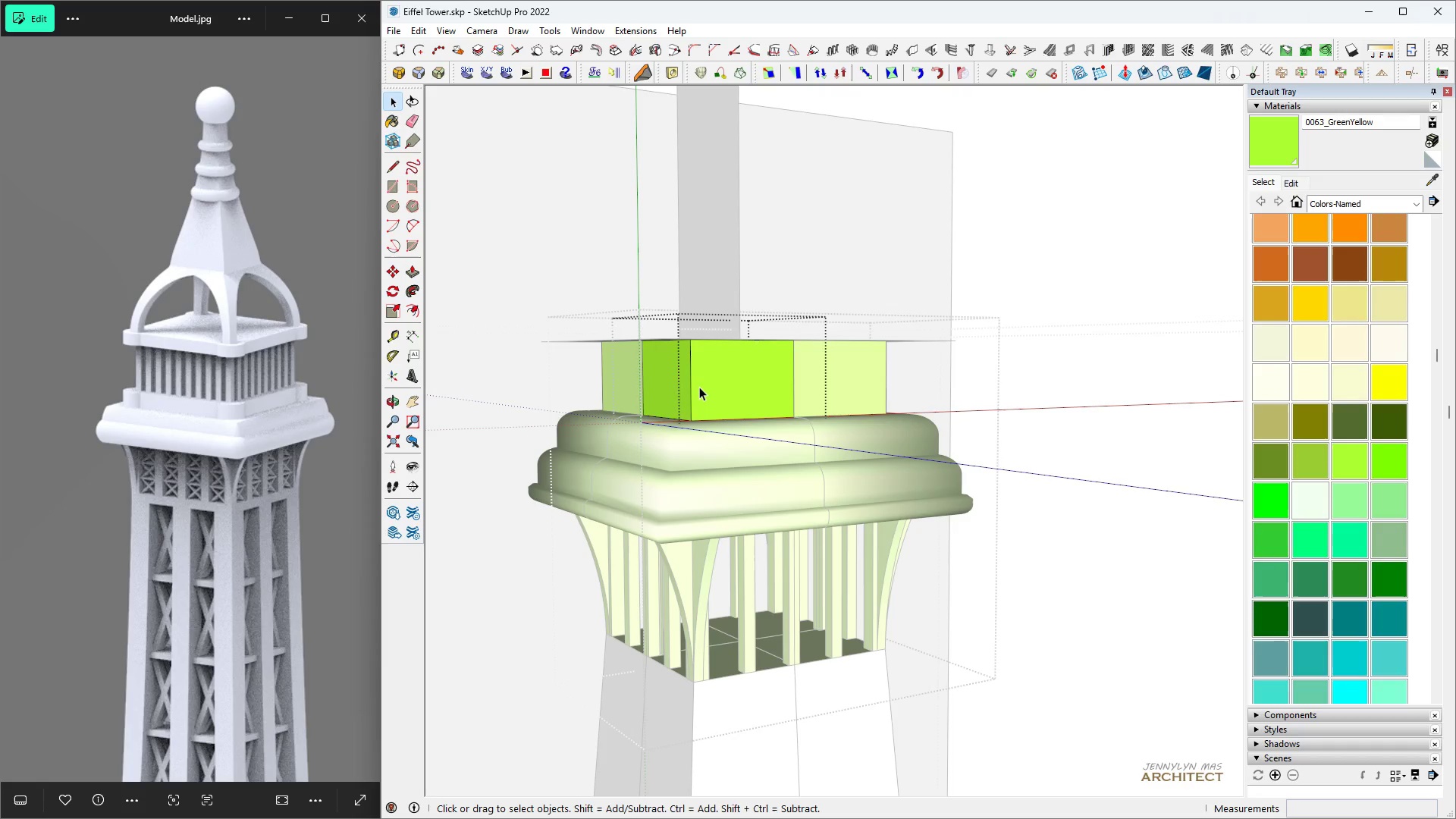 
triple_click([699, 387])
 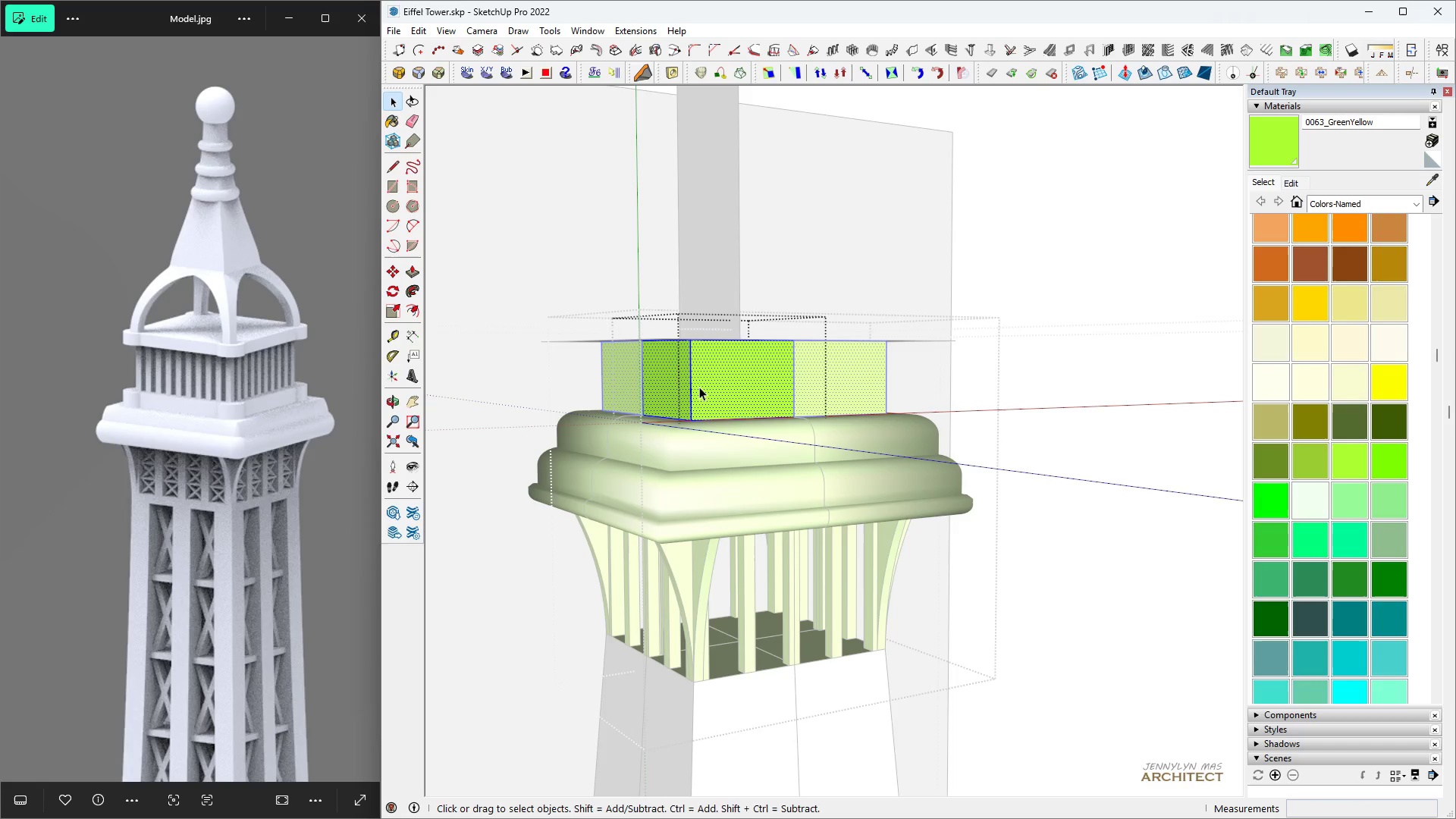 
triple_click([699, 387])
 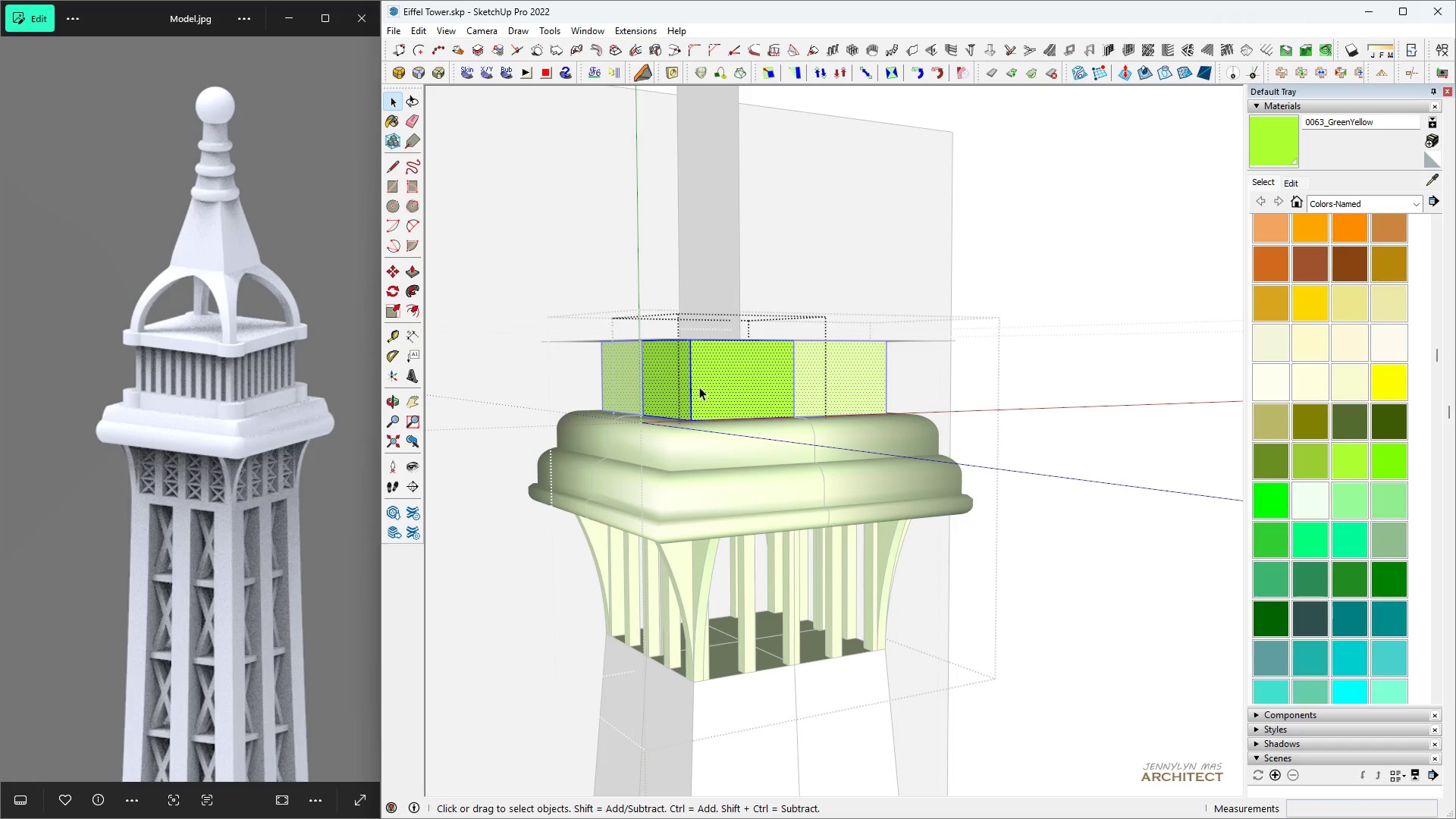 
type(hh  )
 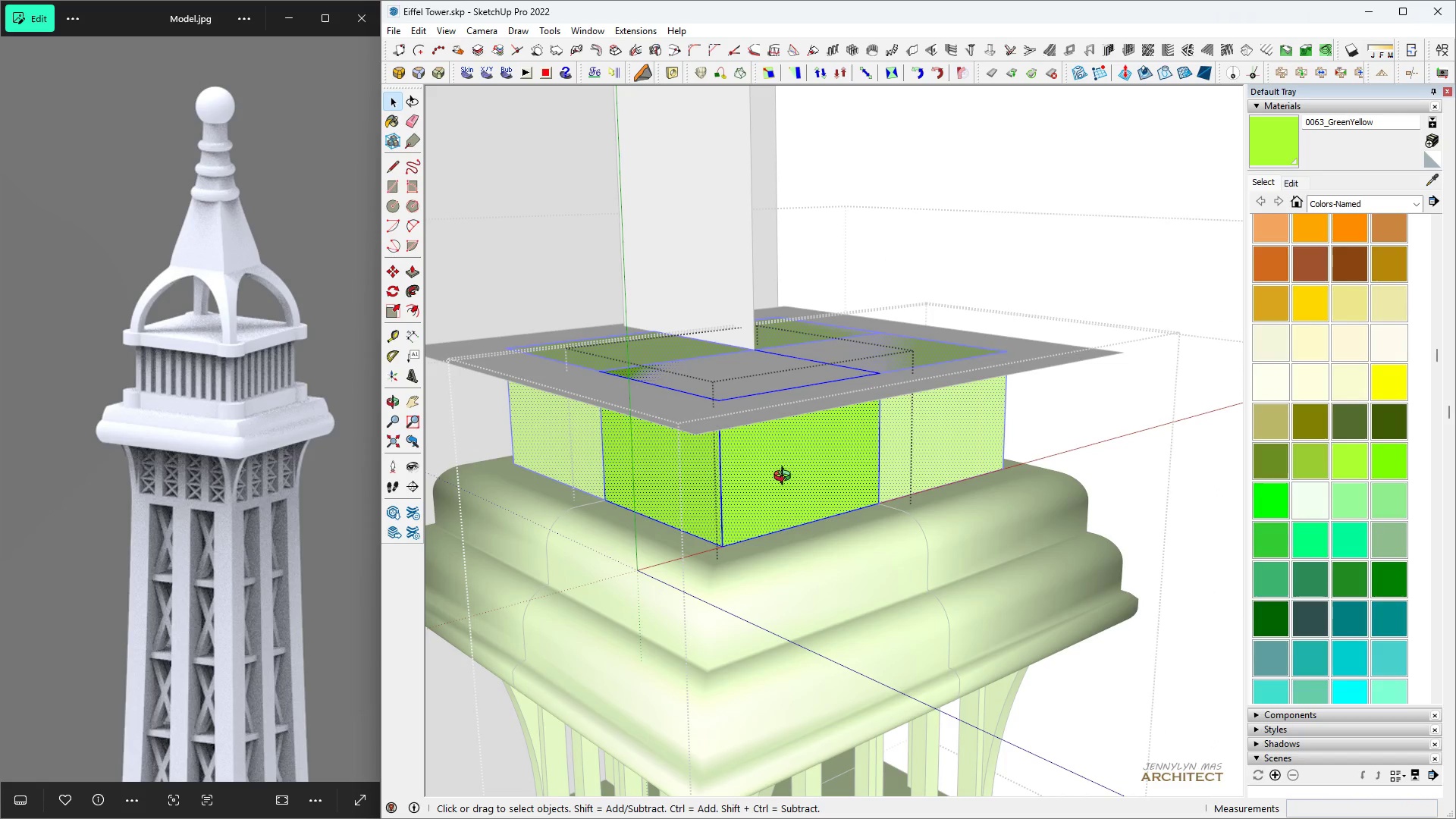 
scroll: coordinate [728, 409], scroll_direction: up, amount: 6.0
 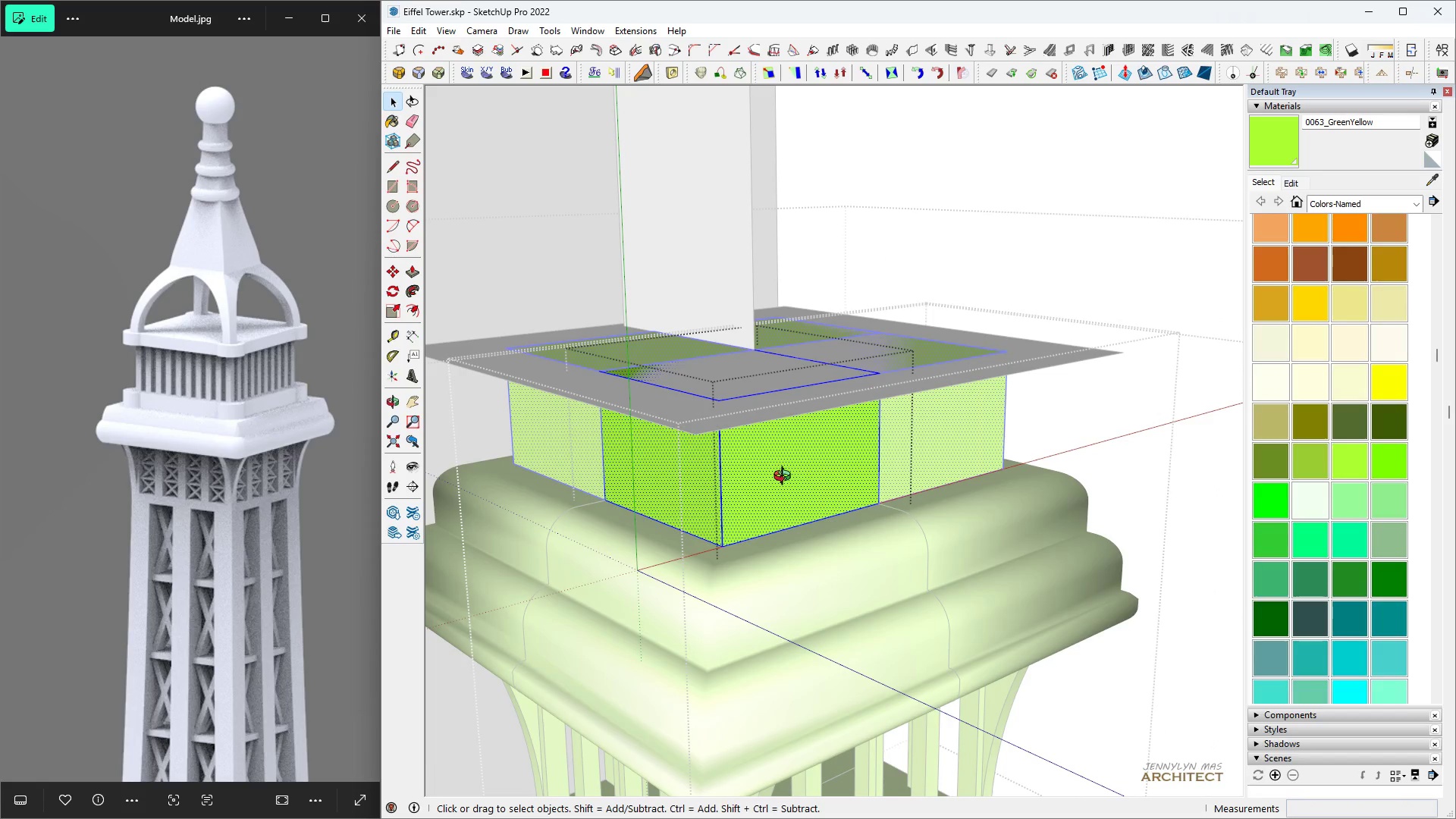 
wait(5.37)
 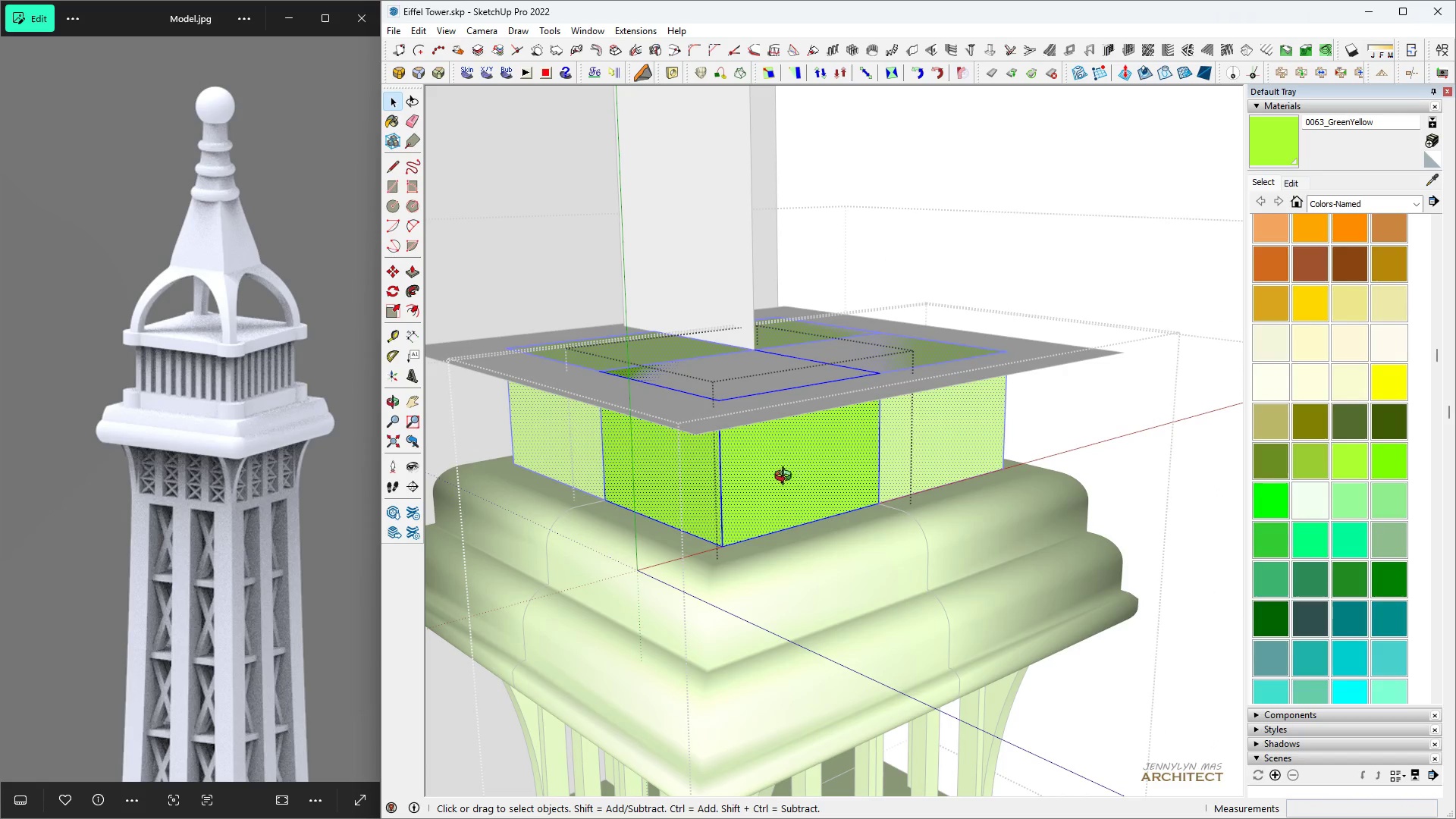 
scroll: coordinate [812, 473], scroll_direction: up, amount: 1.0
 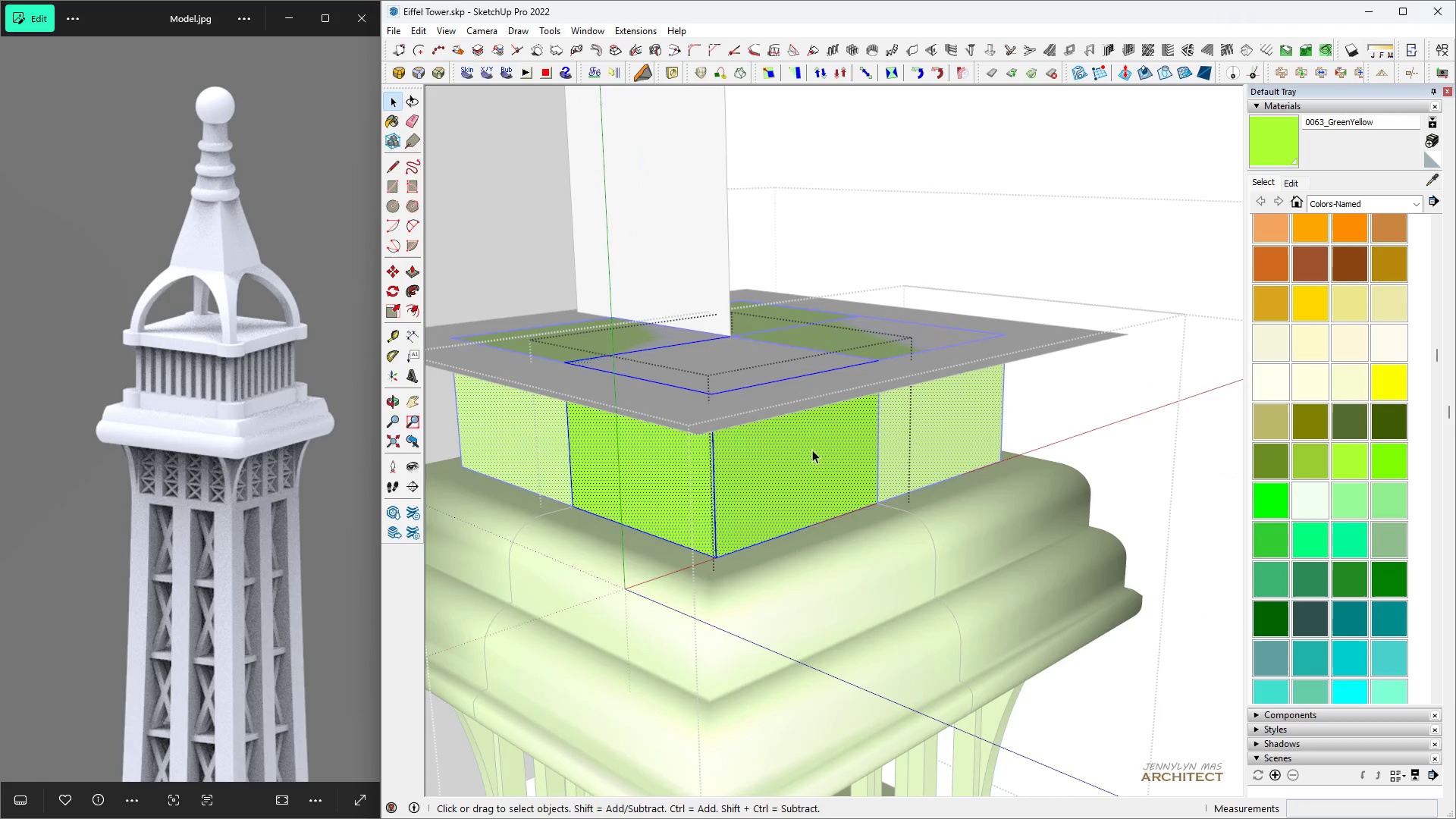 
key(P)
 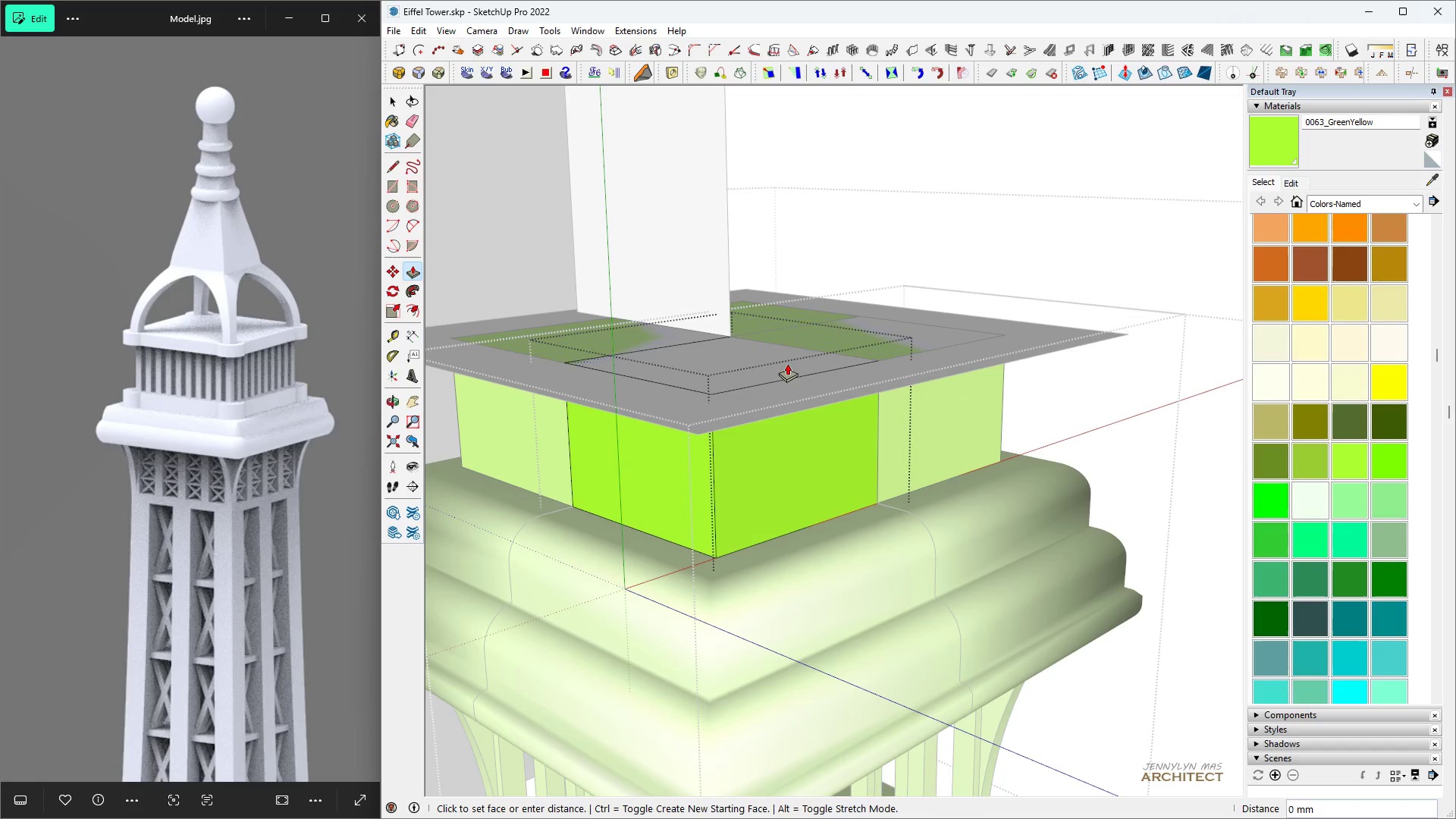 
left_click([787, 363])
 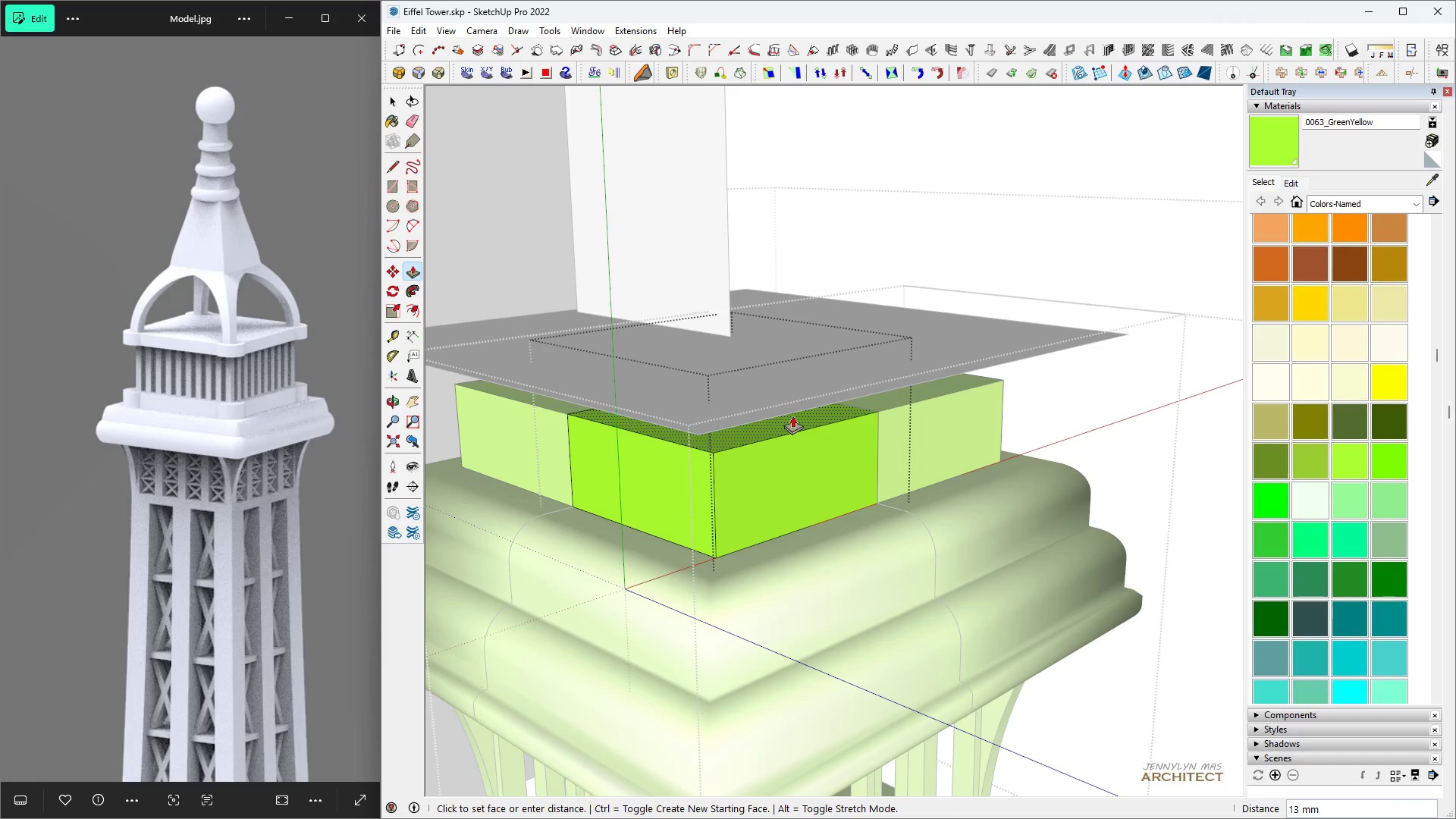 
type(15)
 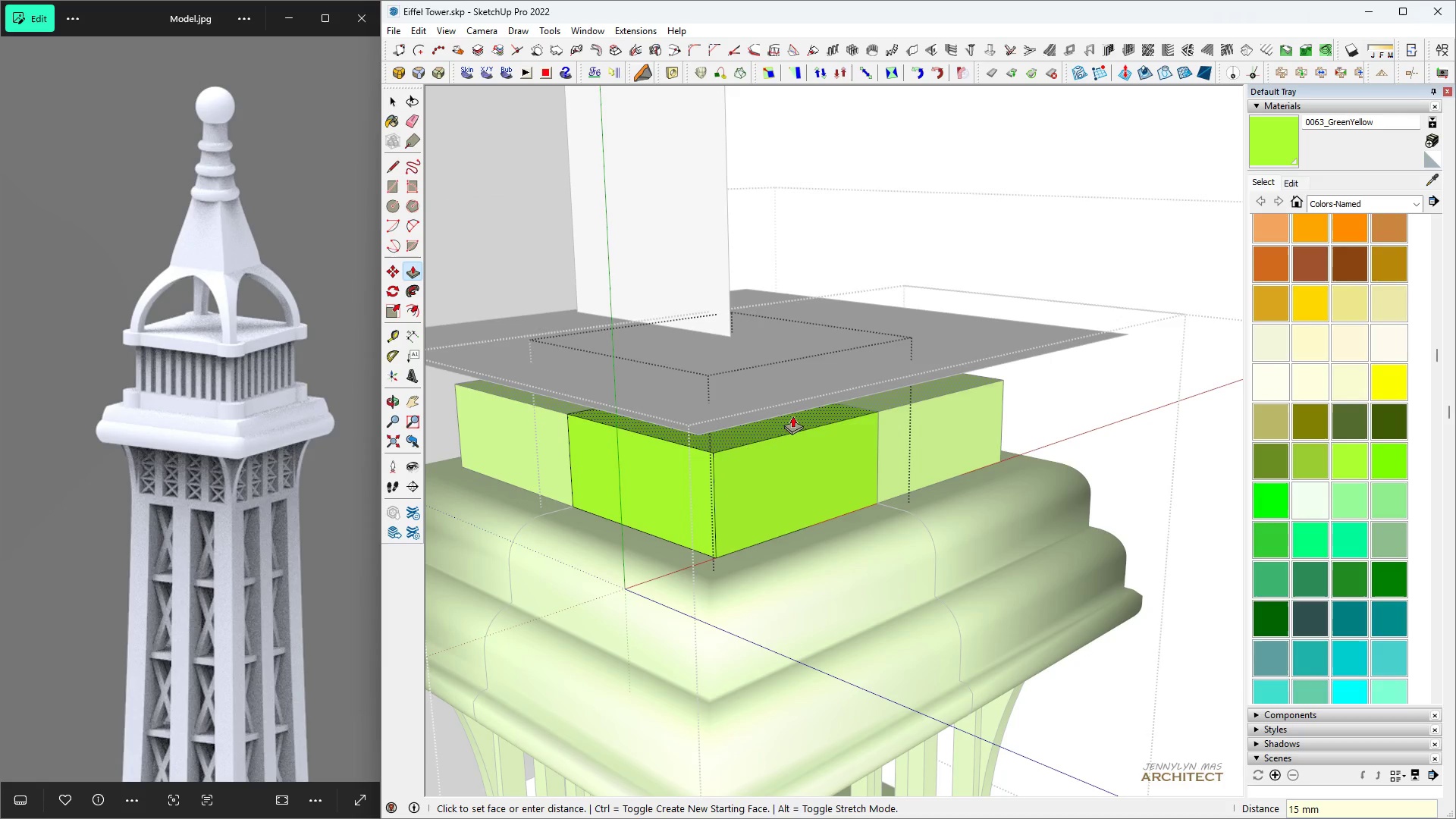 
key(Enter)
 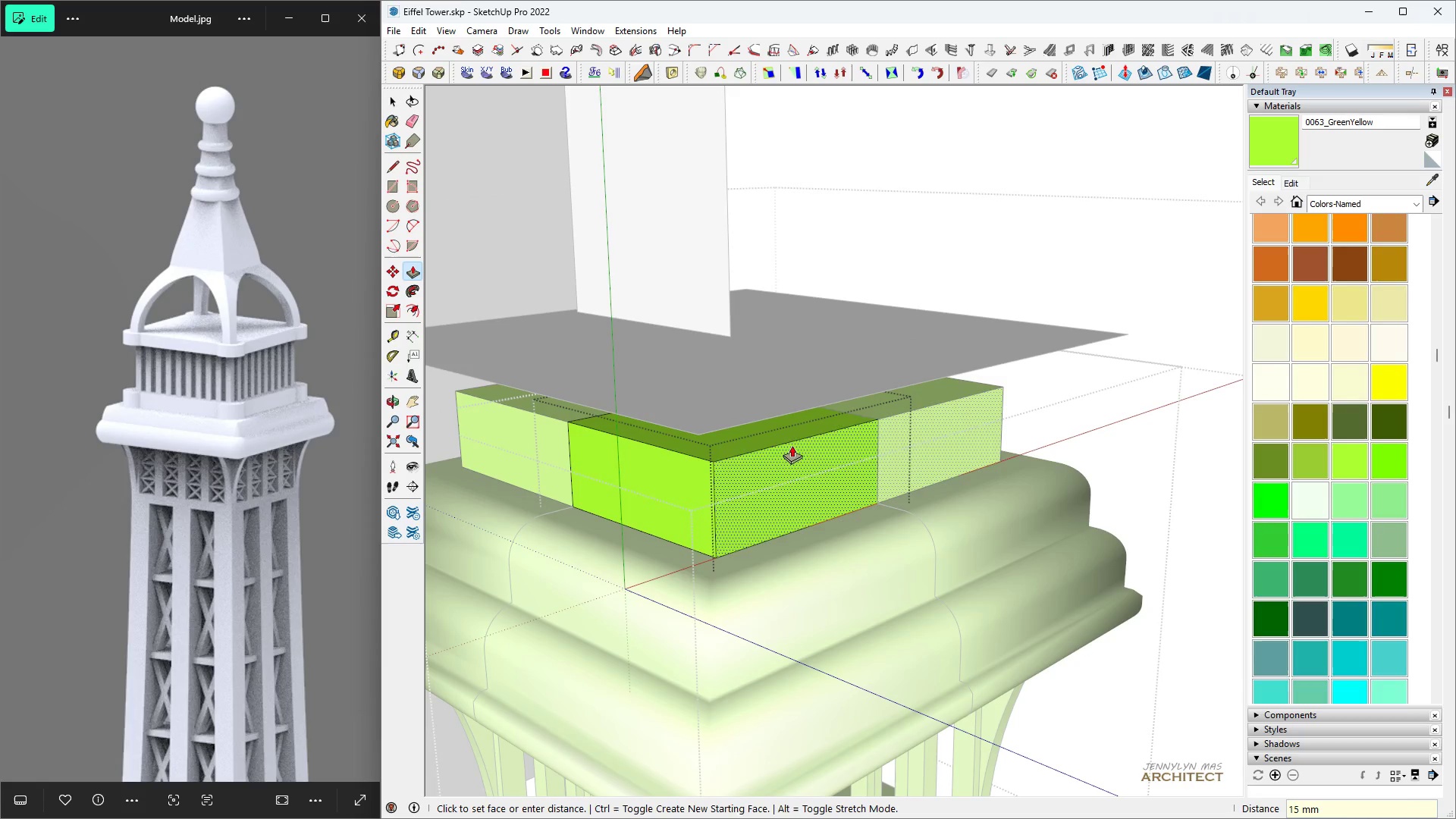 
type( hhh )
key(Escape)
key(Escape)
 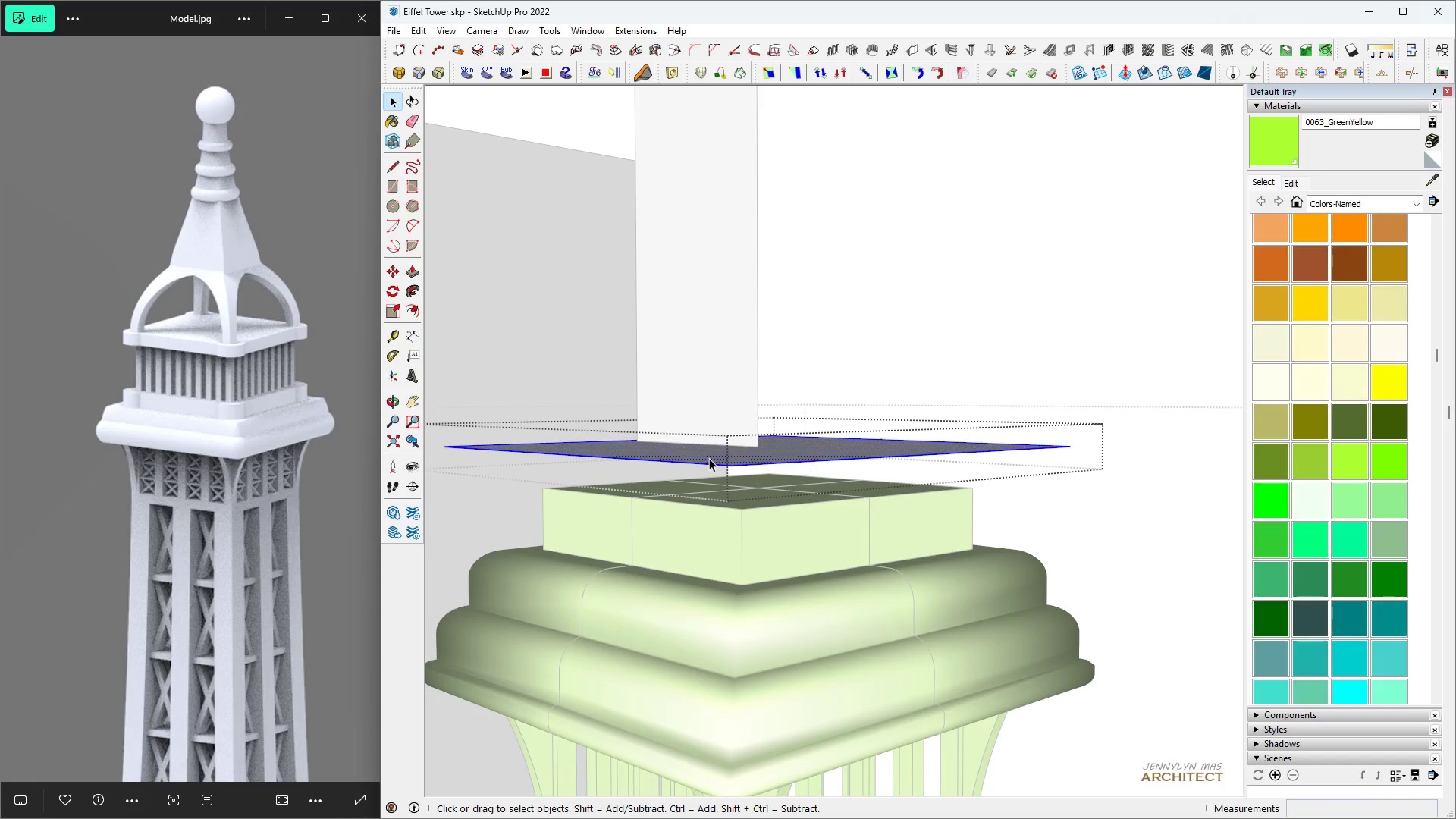 
scroll: coordinate [786, 582], scroll_direction: down, amount: 4.0
 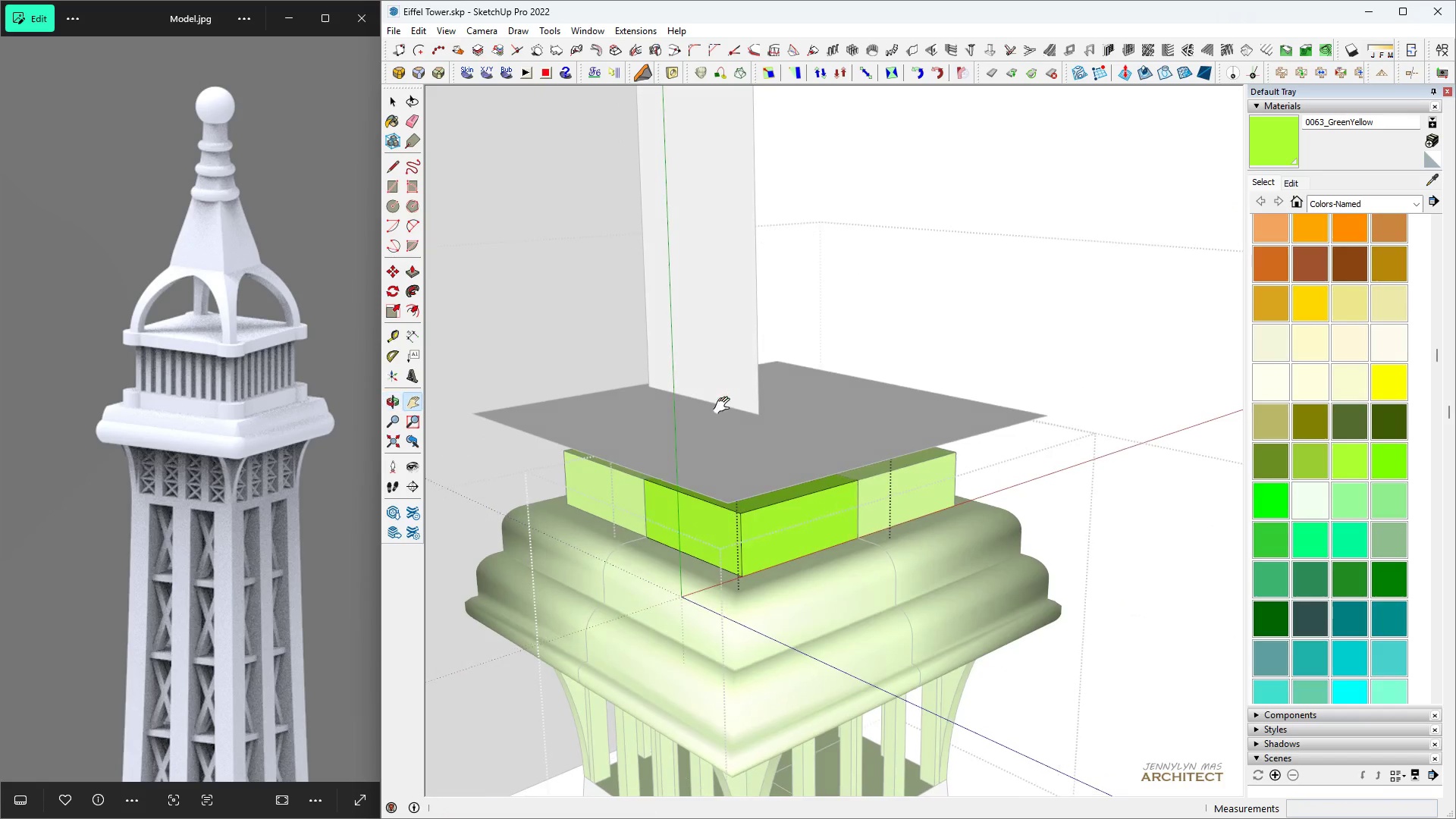 
scroll: coordinate [733, 463], scroll_direction: up, amount: 1.0
 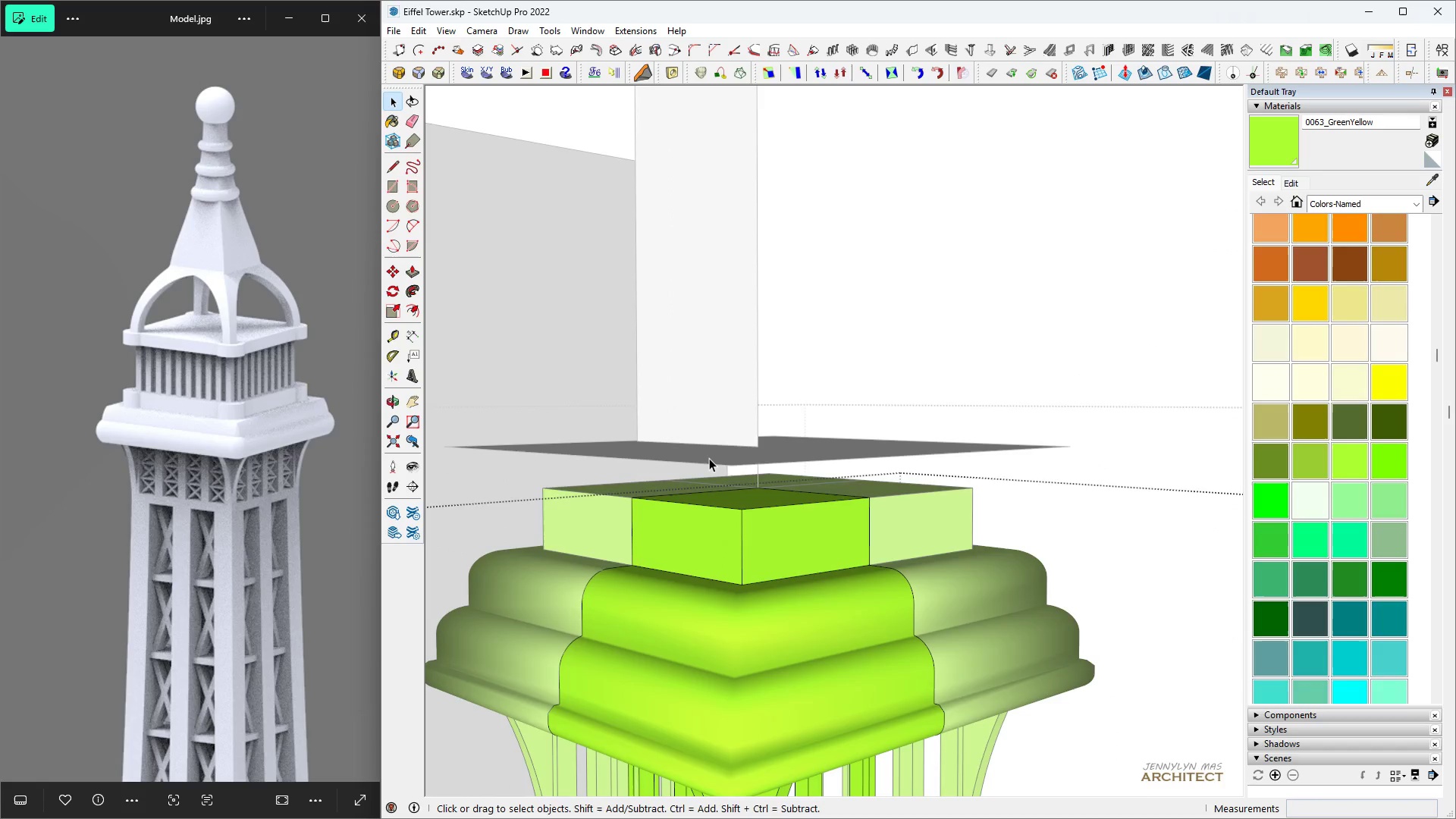 
double_click([709, 458])
 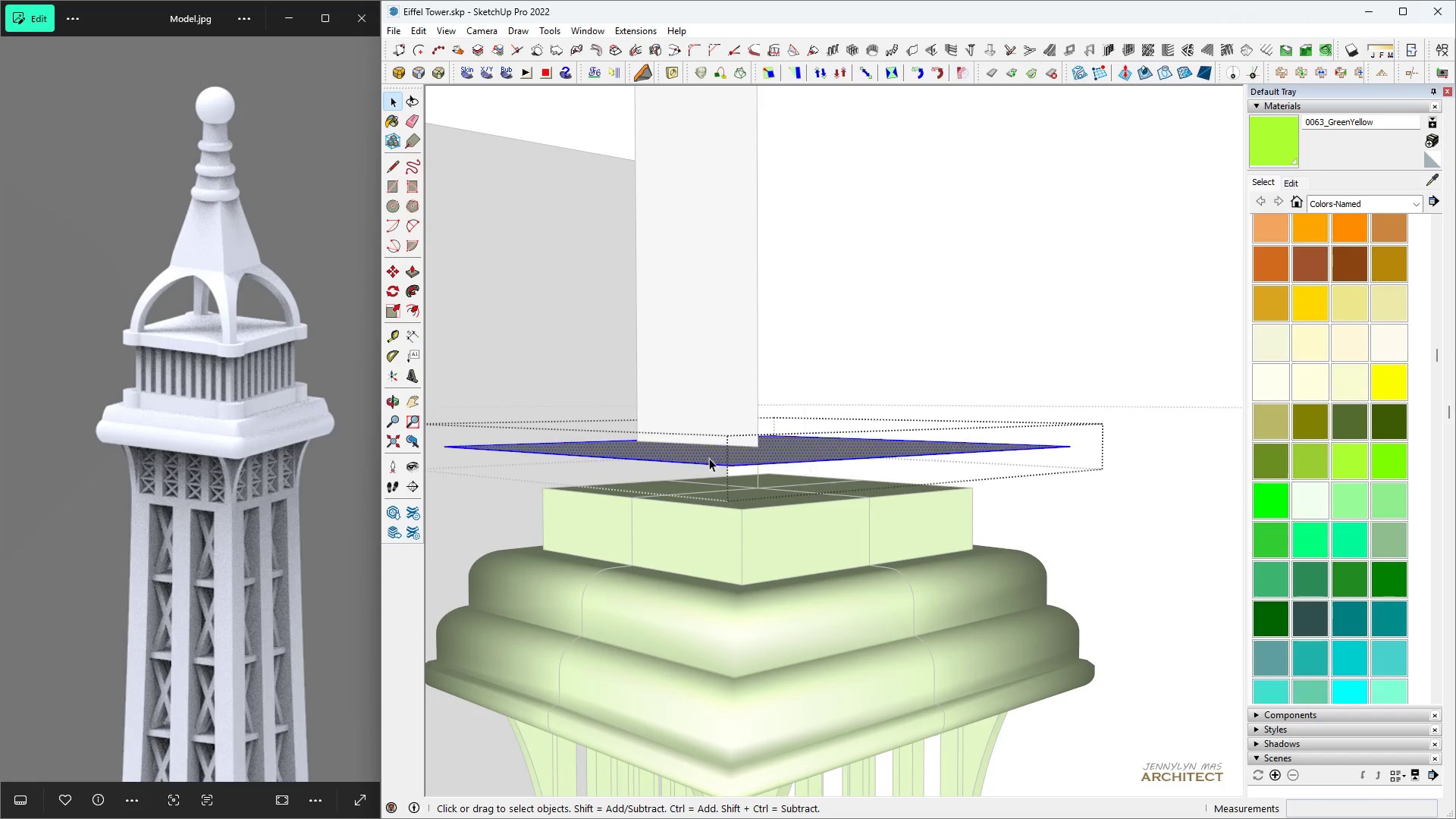 
triple_click([709, 458])
 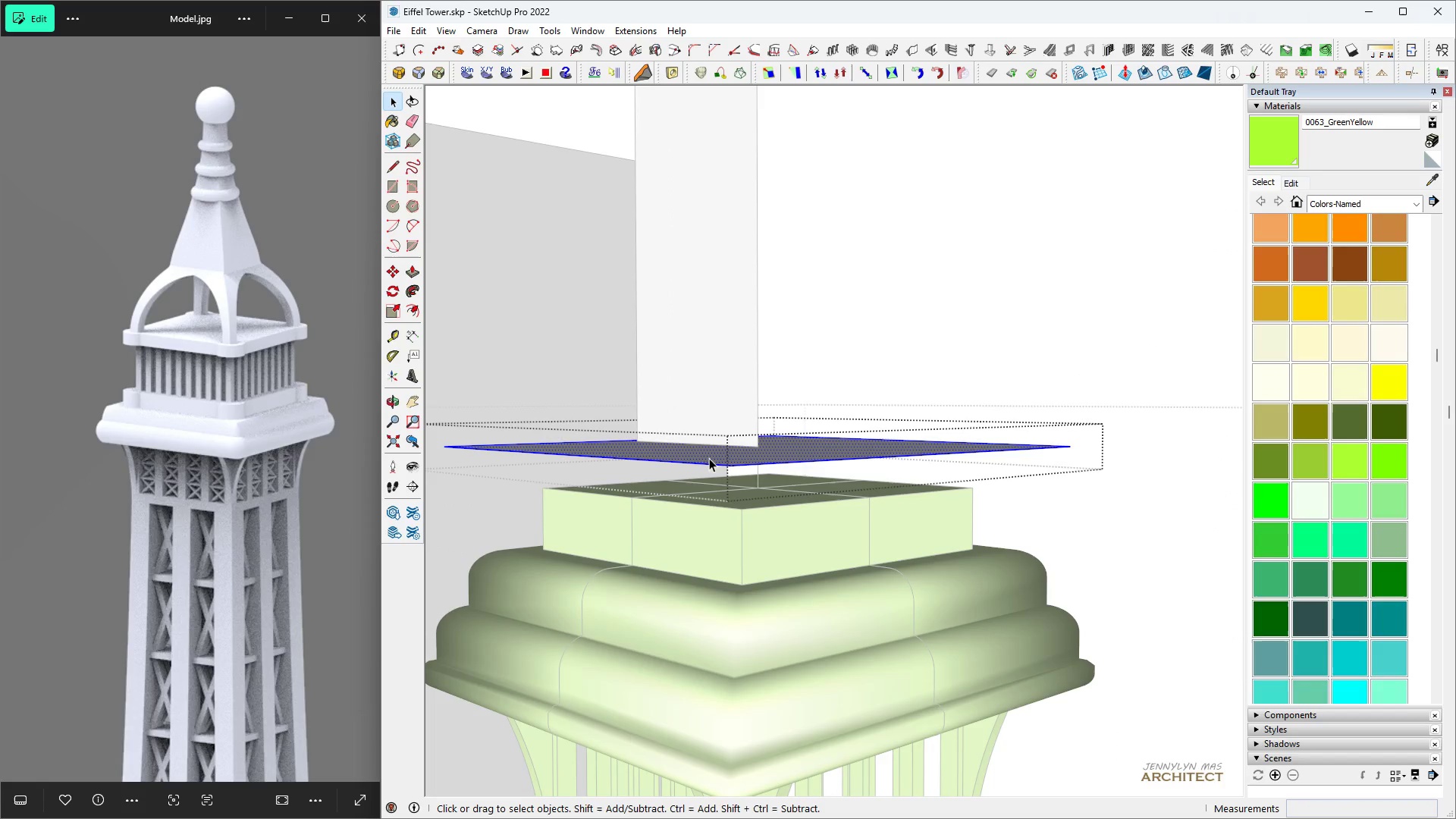 
triple_click([709, 458])
 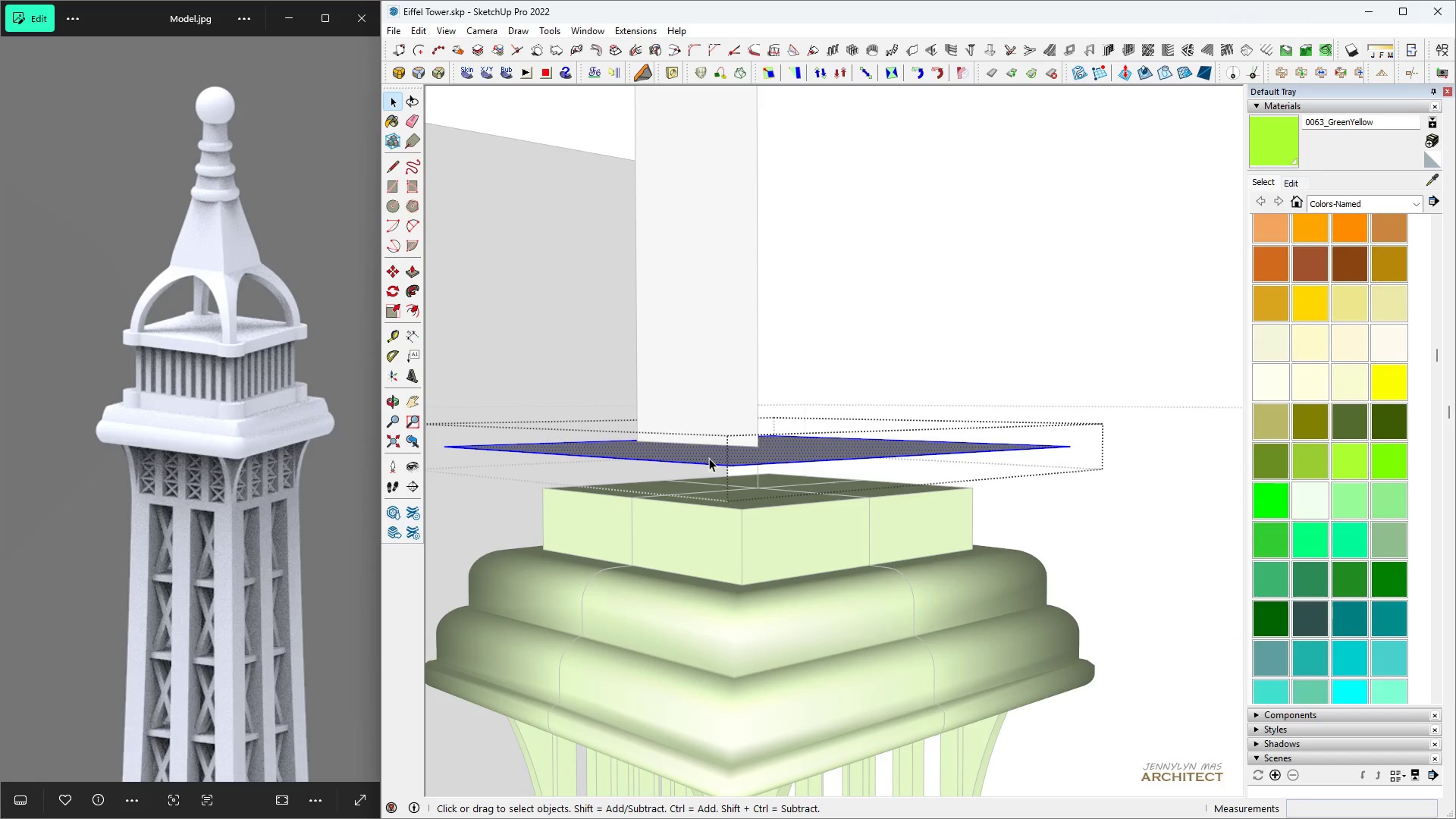 
triple_click([709, 458])
 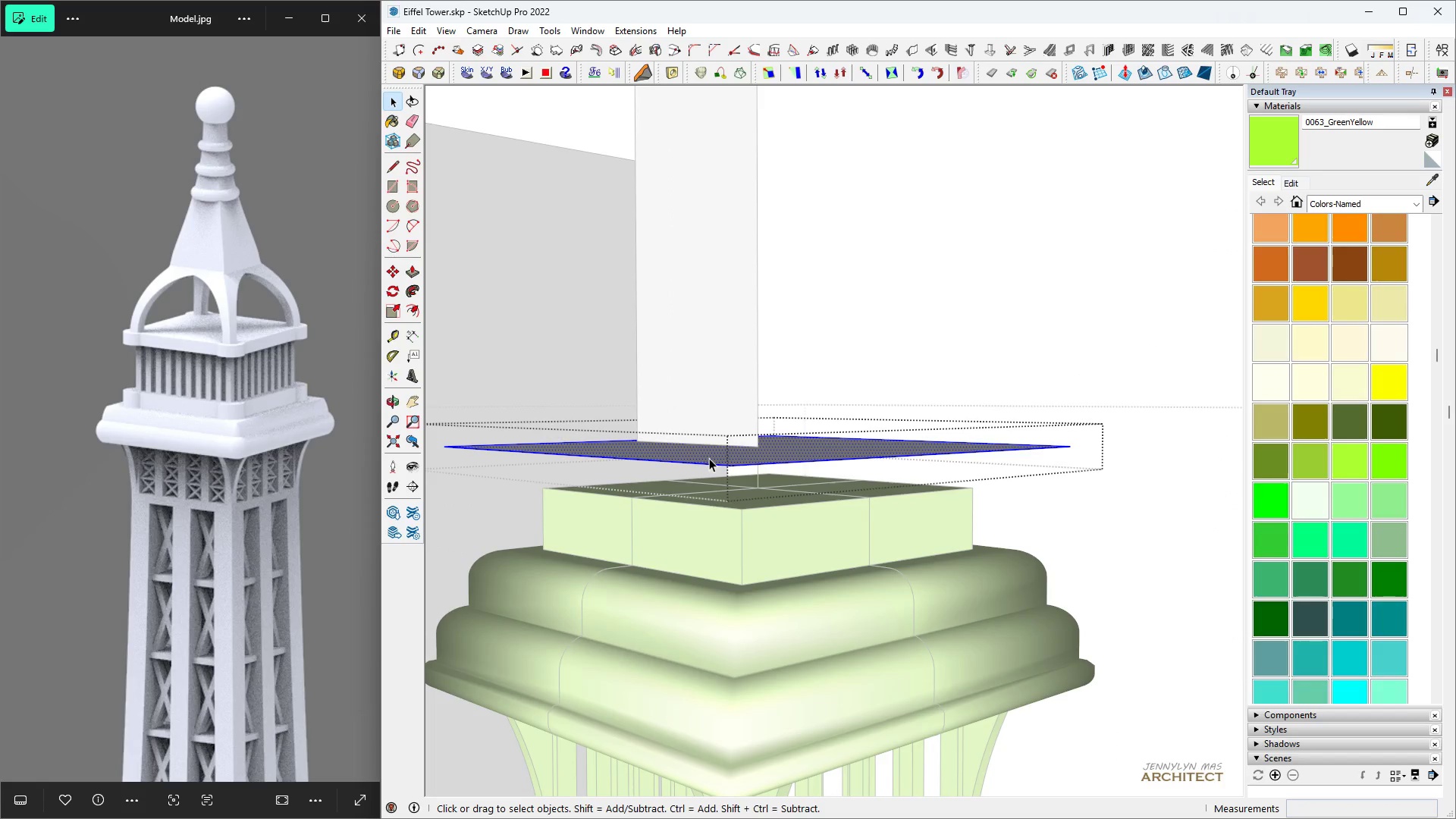 
triple_click([709, 458])
 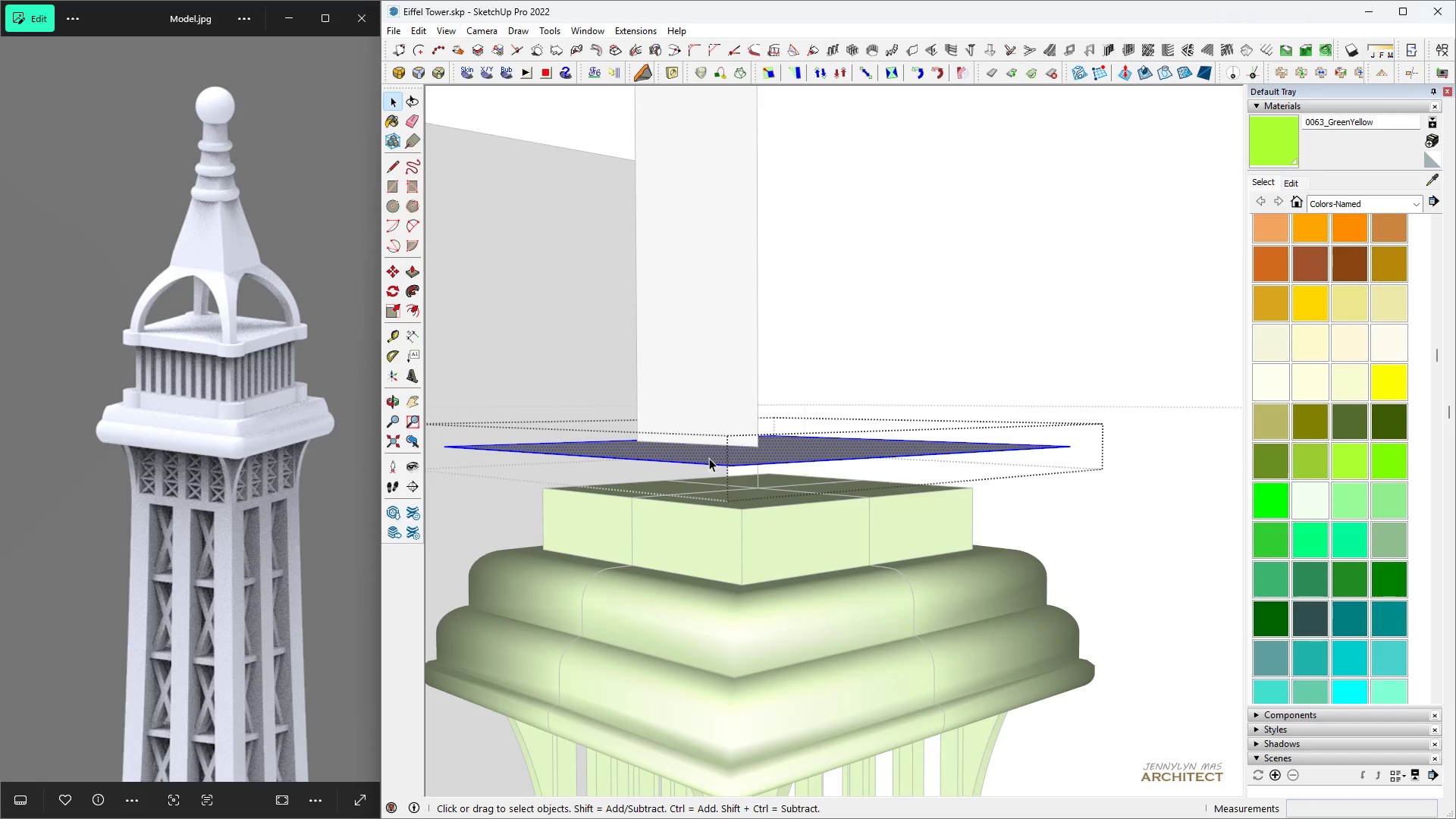 
key(Space)
 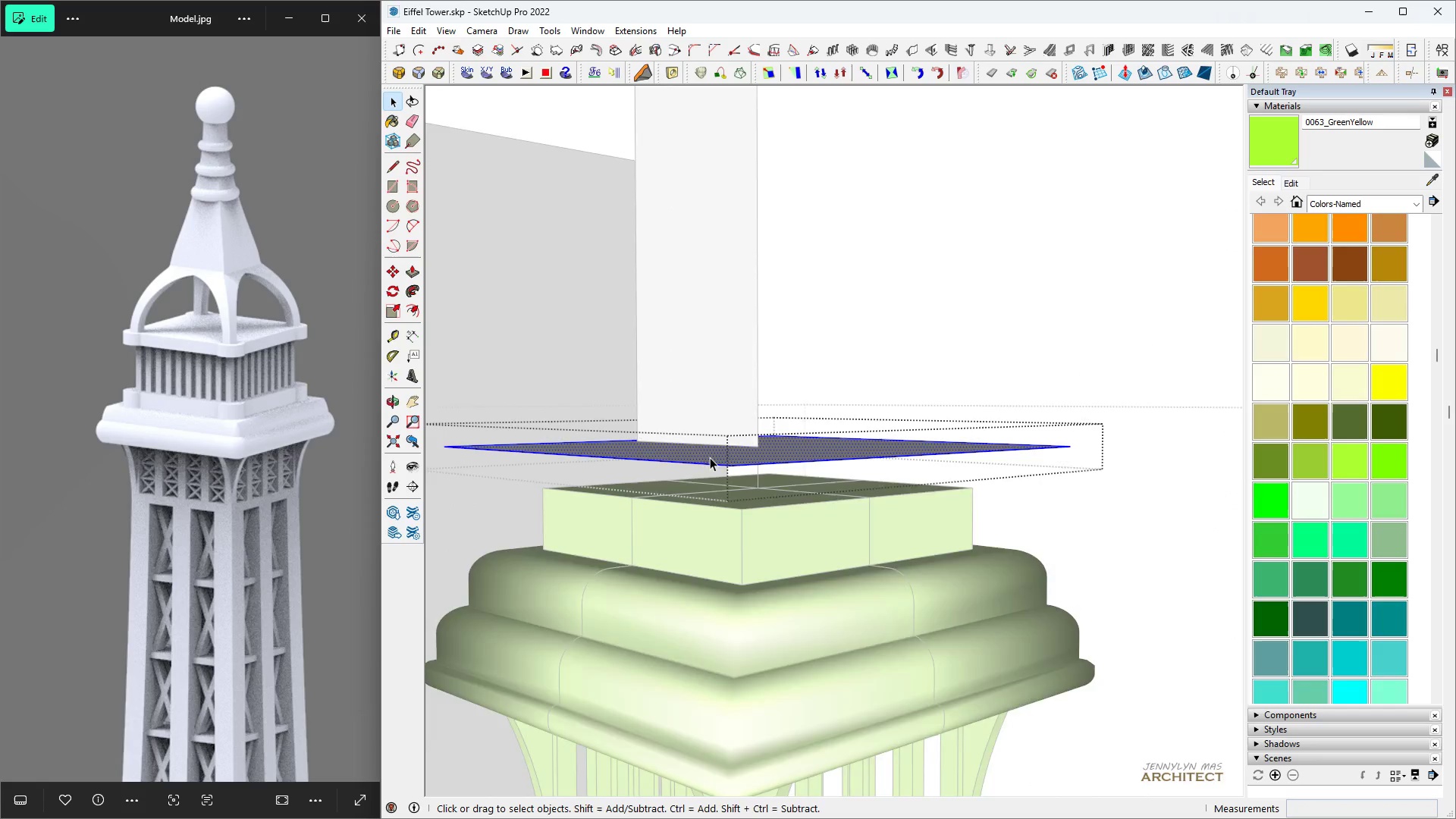 
scroll: coordinate [710, 457], scroll_direction: up, amount: 6.0
 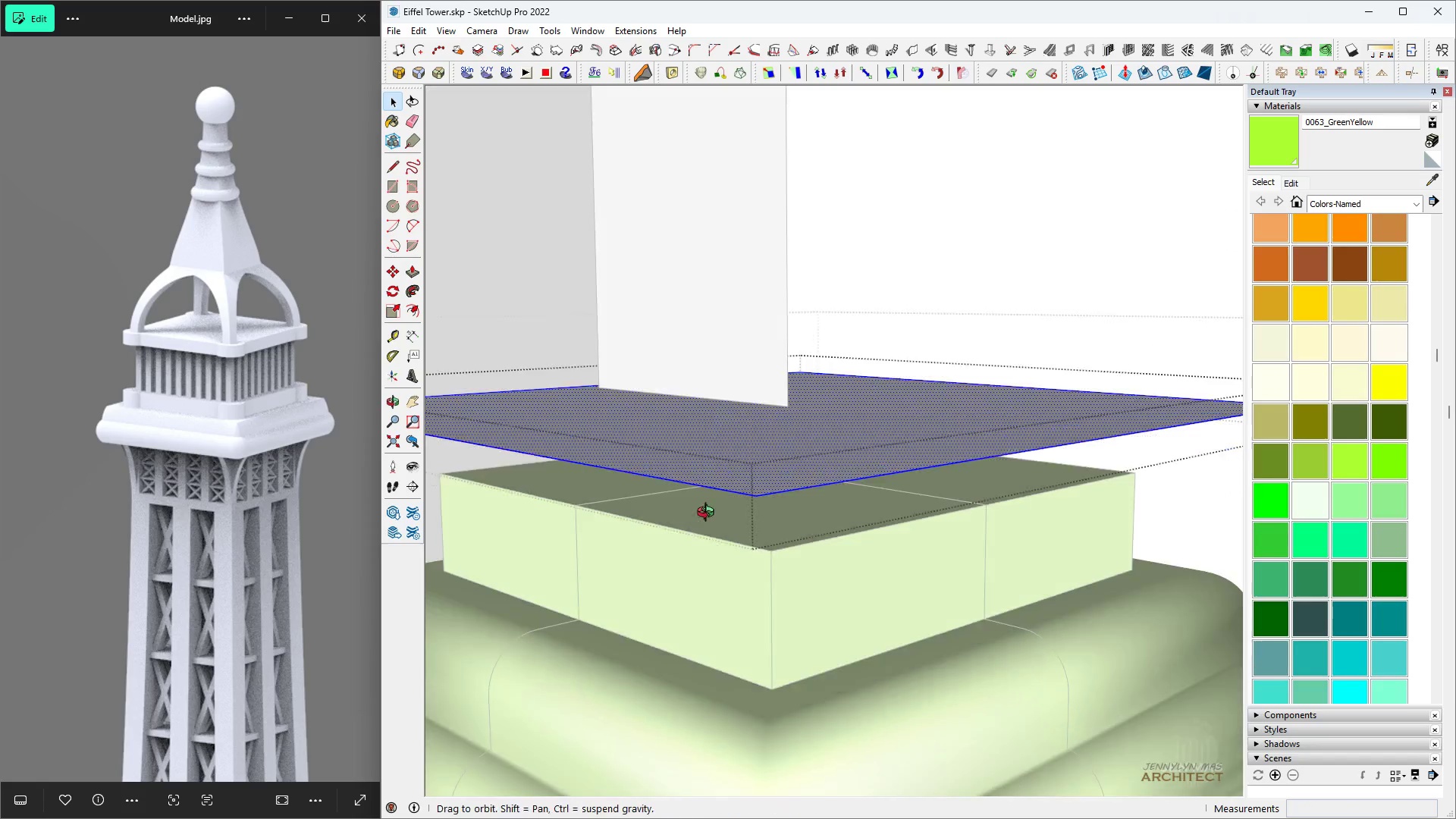 
key(H)
 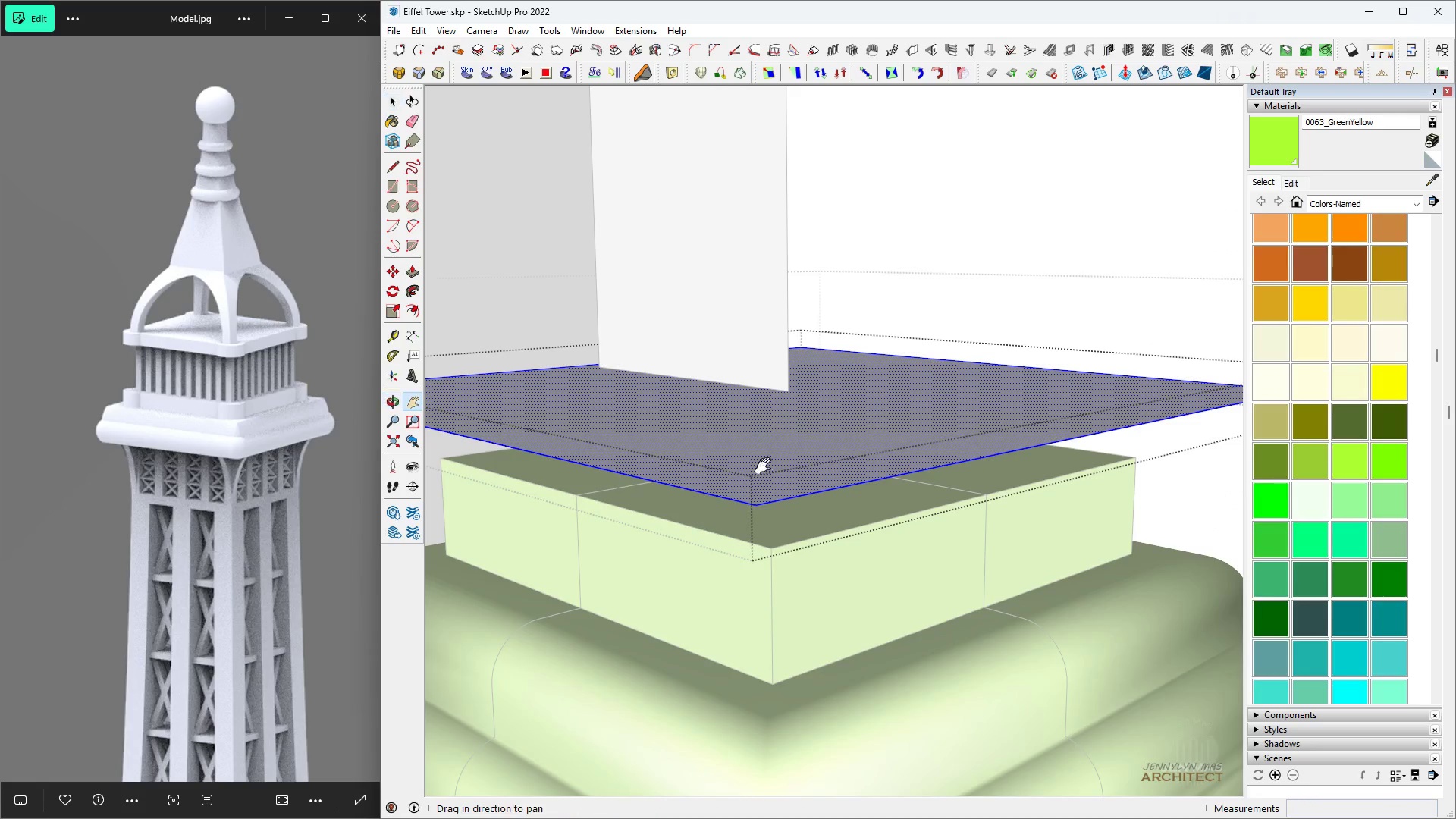 
key(Space)
 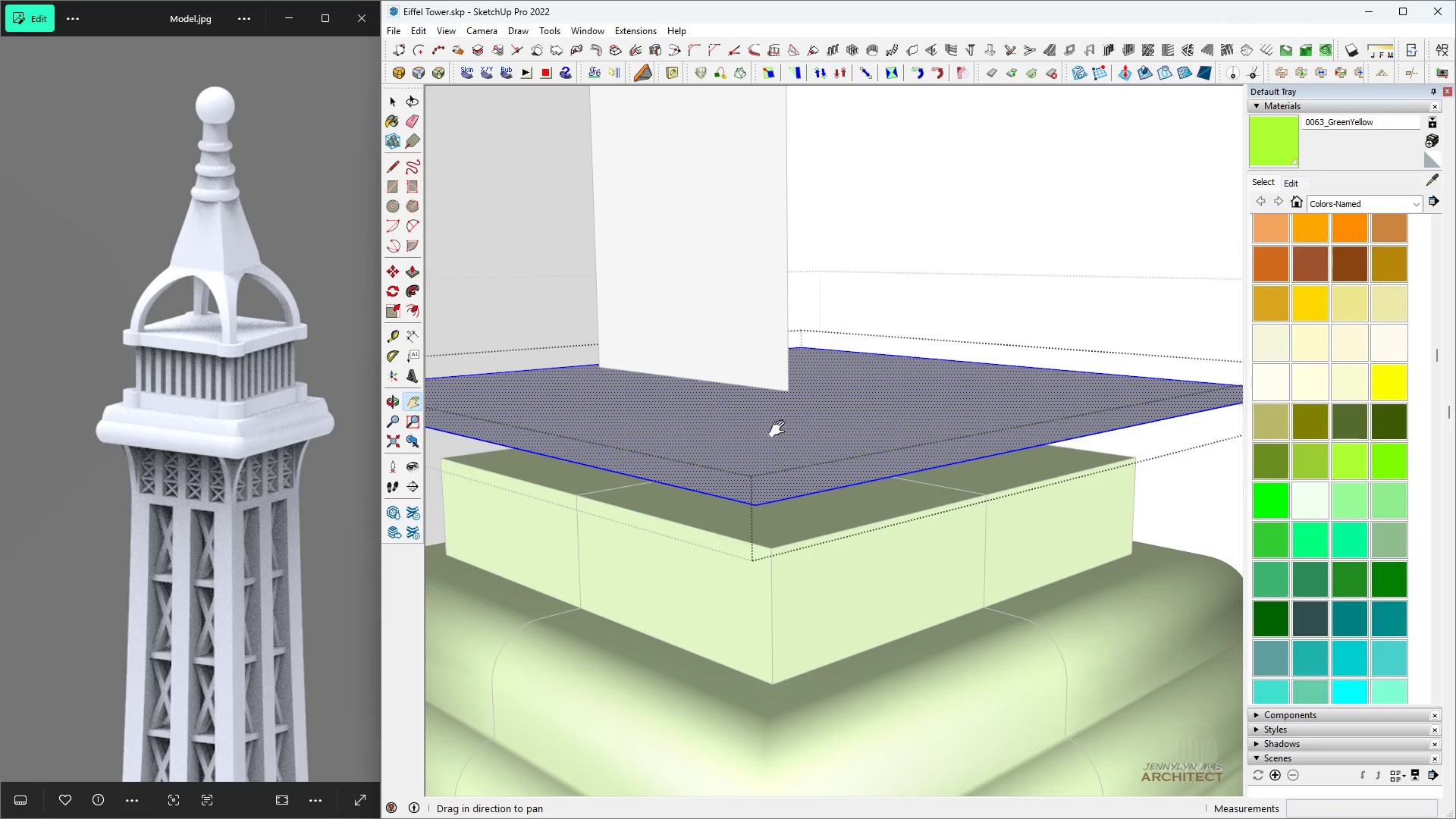 
key(M)
 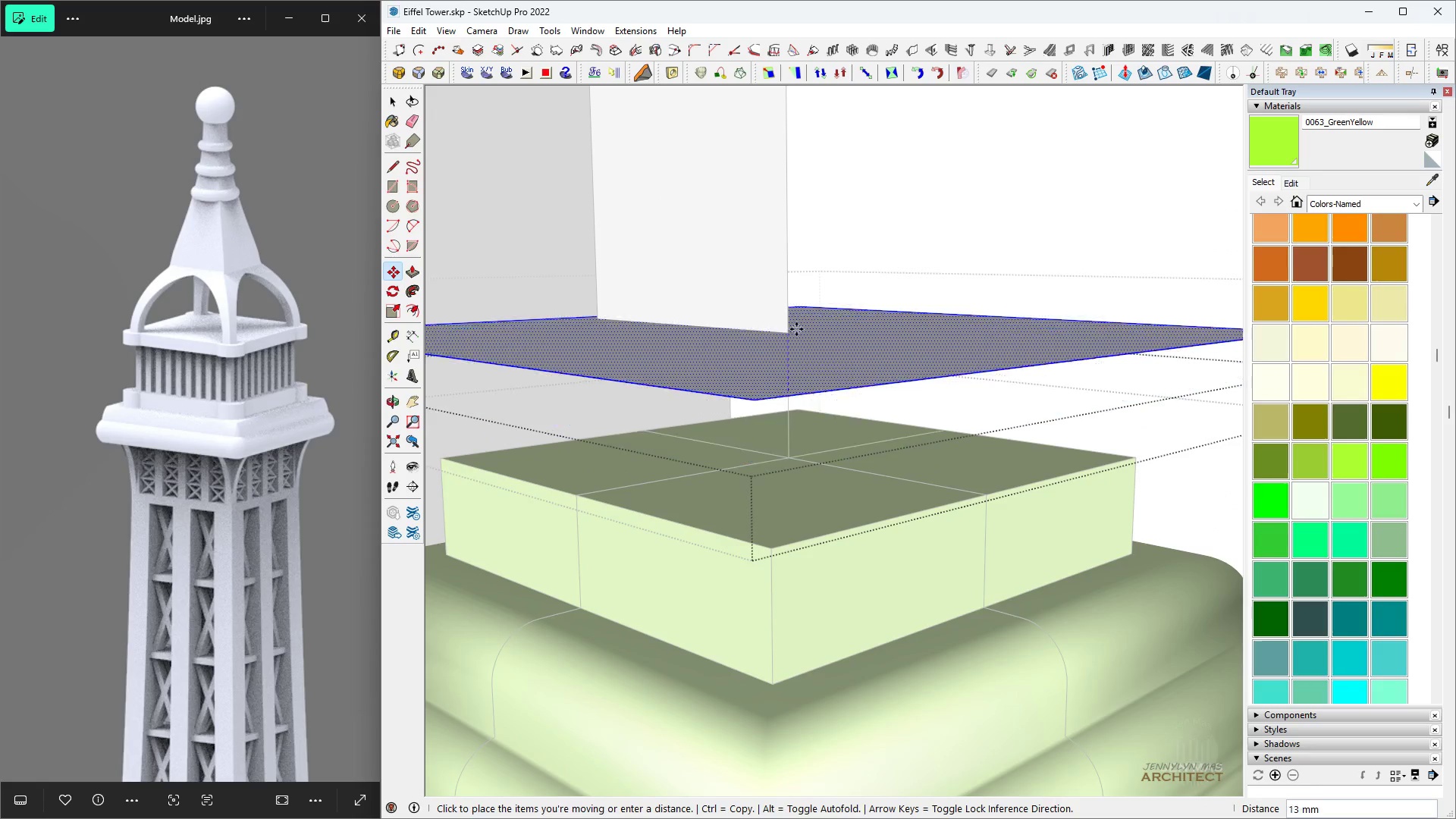 
hold_key(key=ShiftLeft, duration=0.45)
 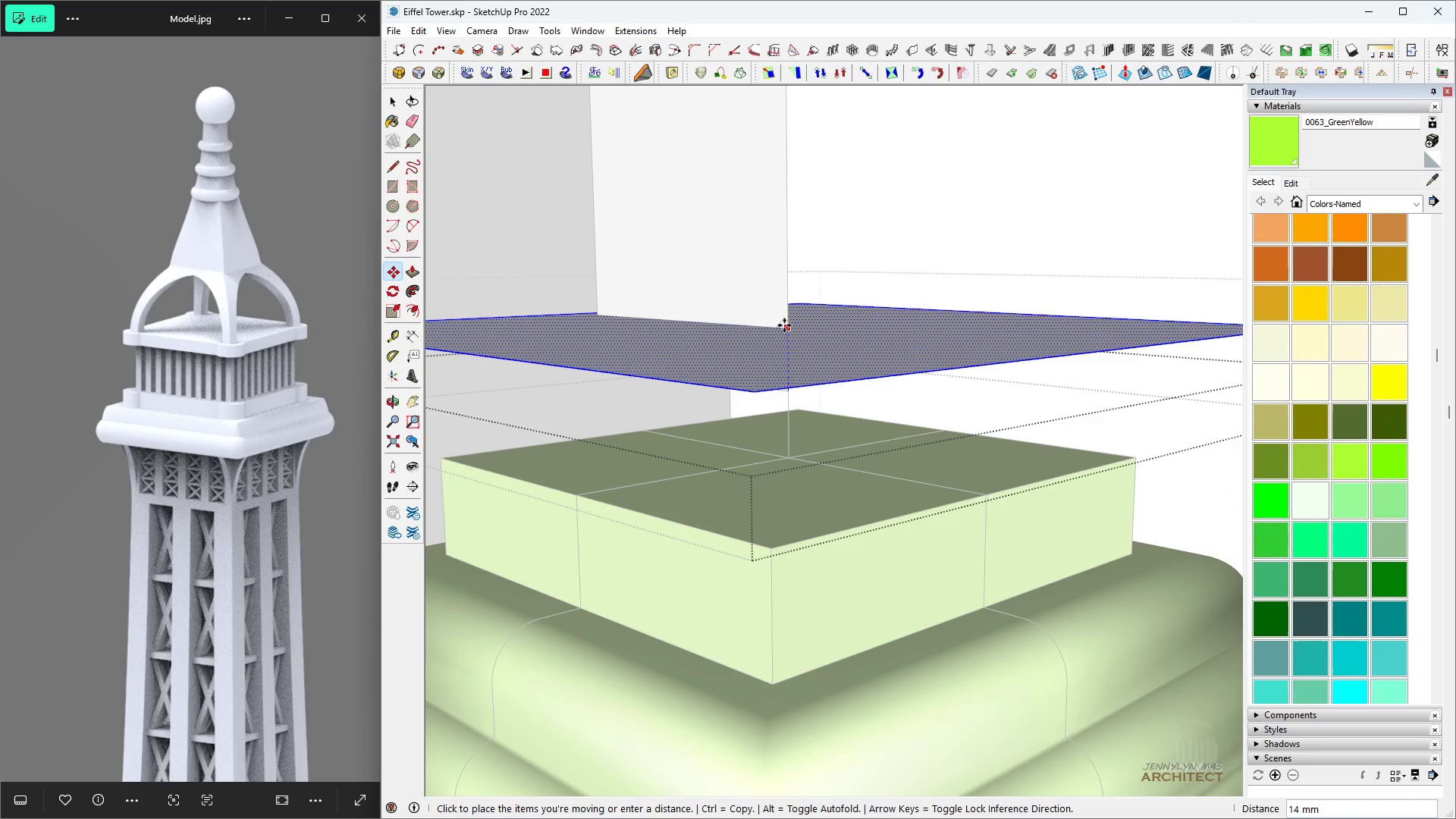 
hold_key(key=ShiftLeft, duration=0.8)
left_click([734, 521])
 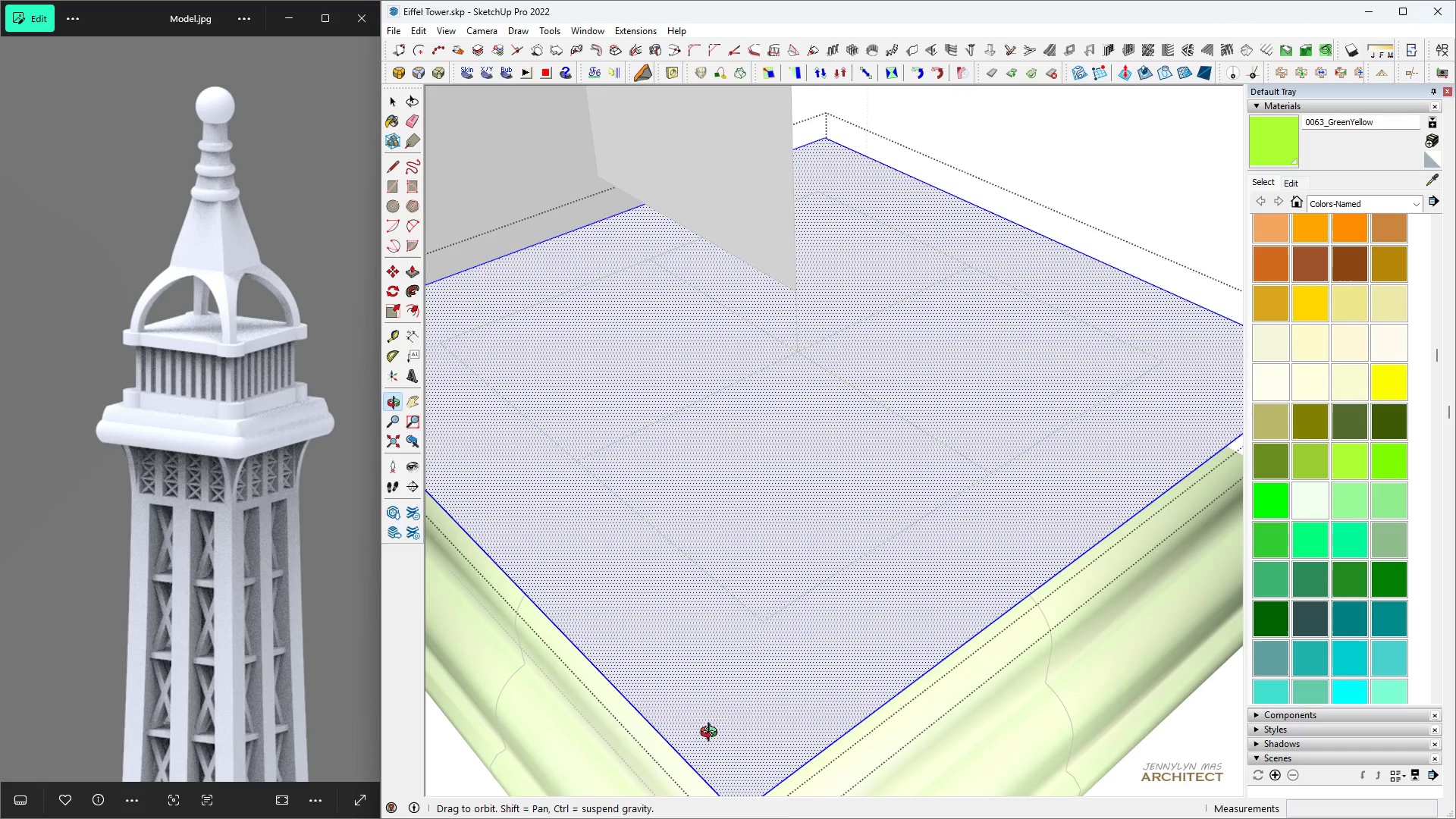 
scroll: coordinate [757, 613], scroll_direction: down, amount: 4.0
 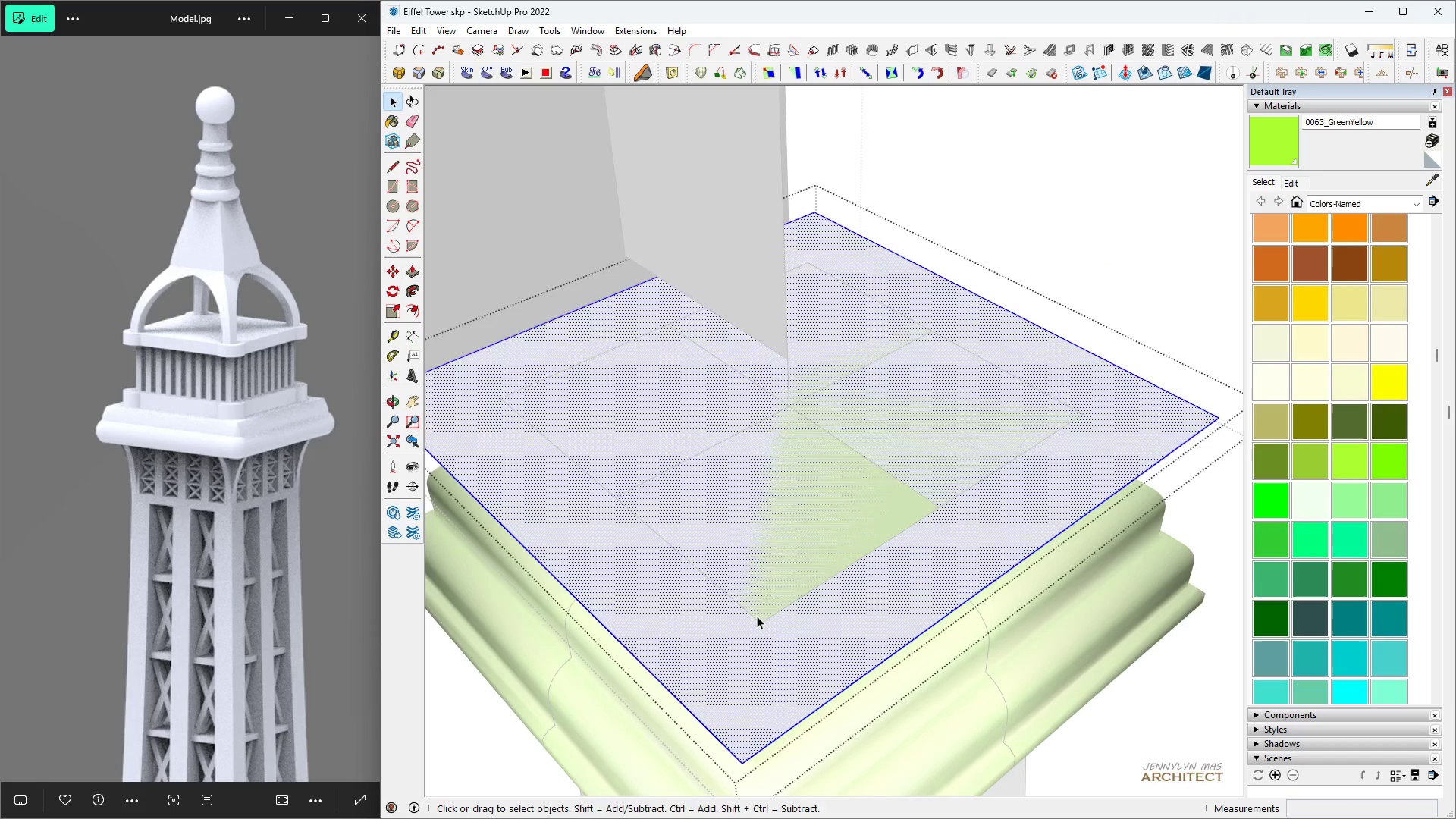 
key(Space)
 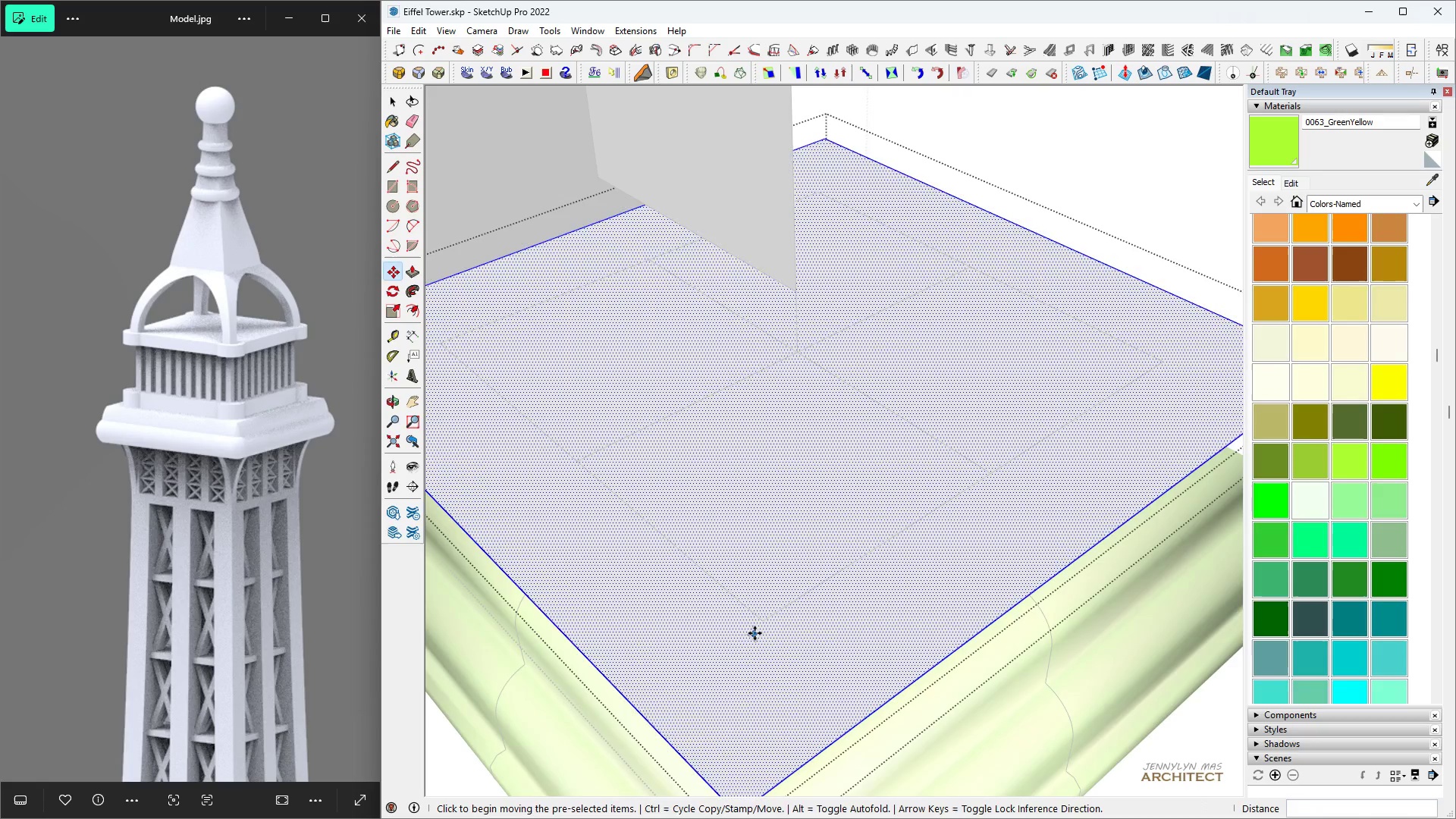 
key(H)
 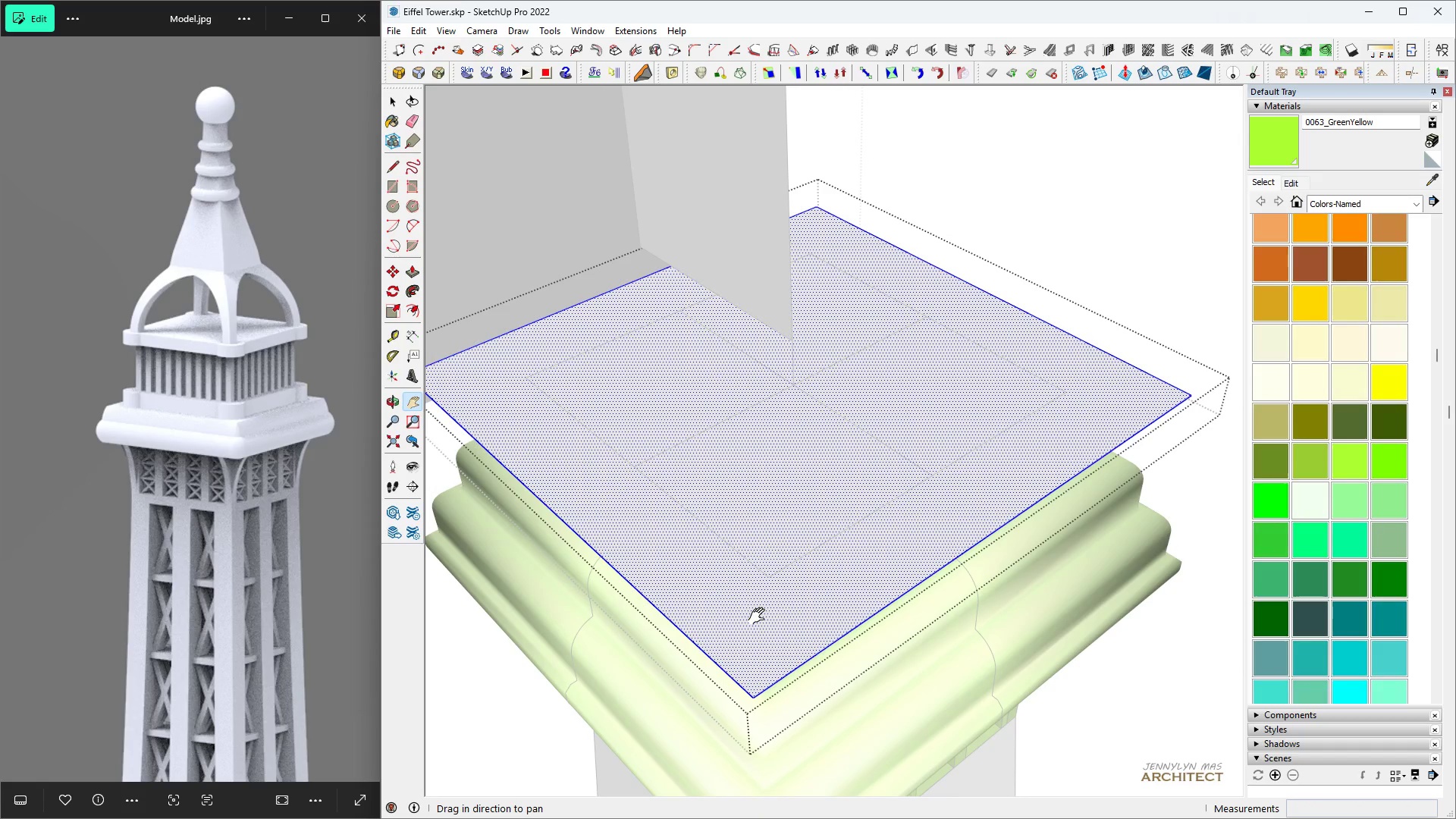 
scroll: coordinate [790, 439], scroll_direction: down, amount: 11.0
 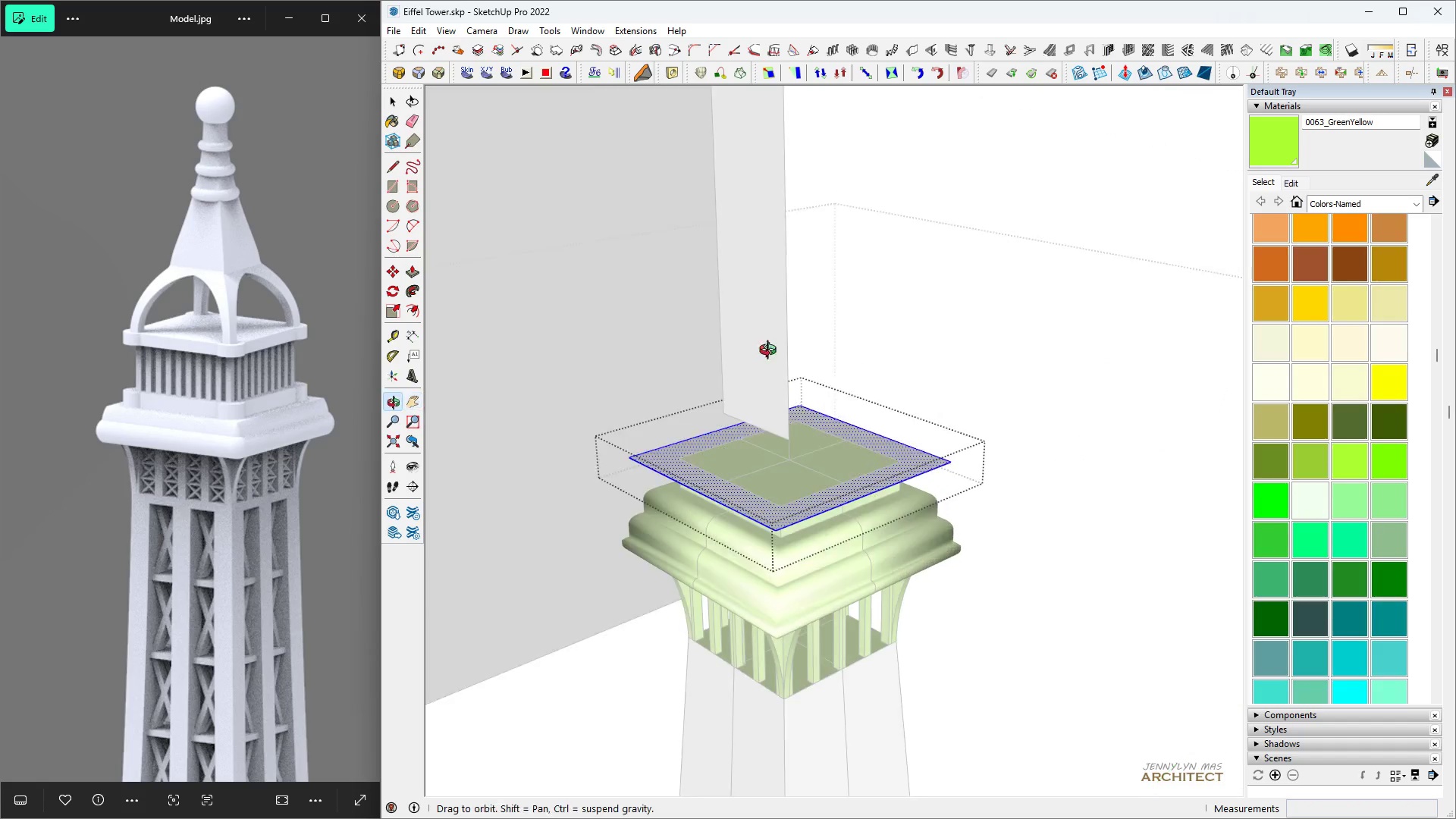 
key(Space)
 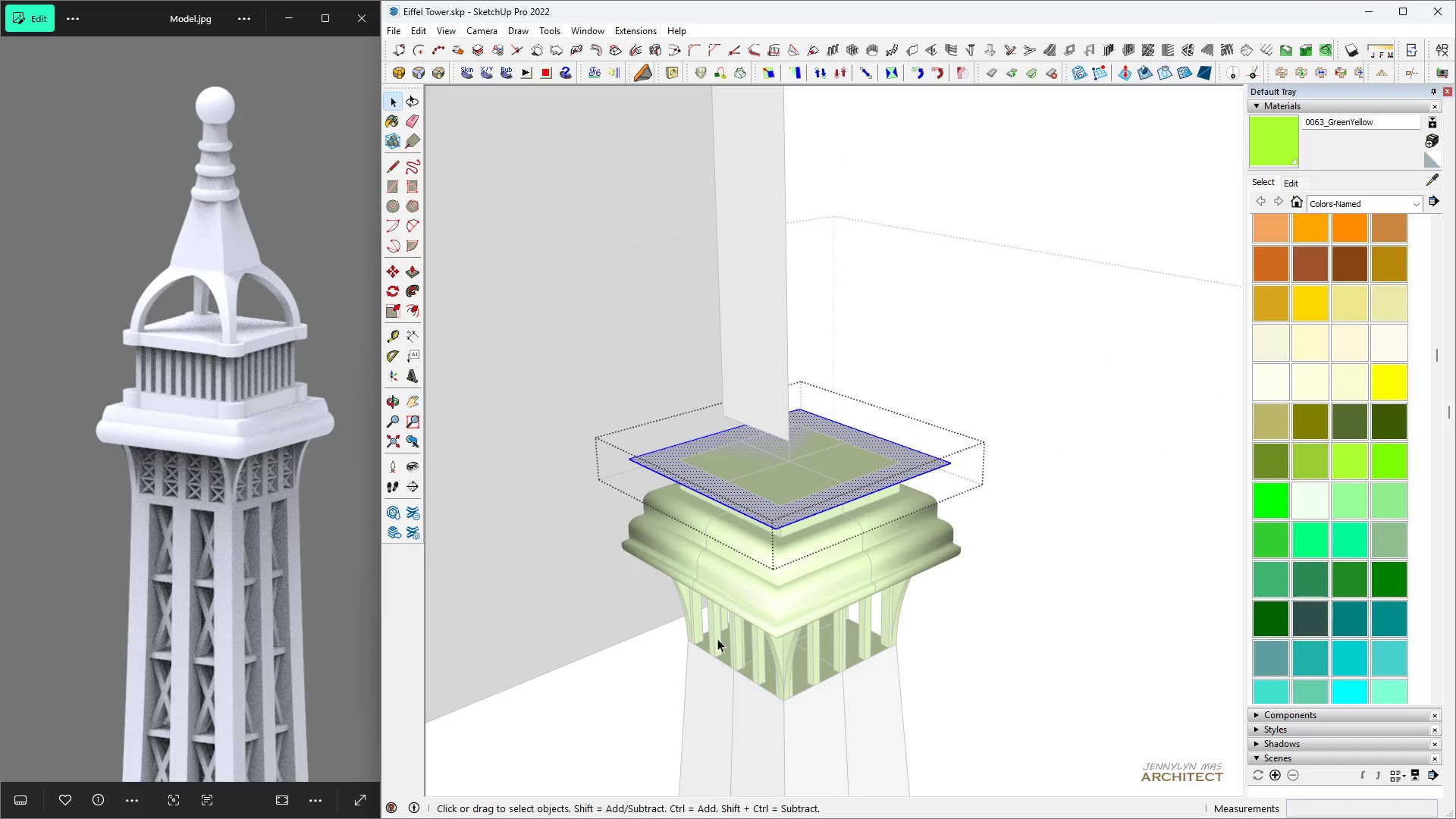 
scroll: coordinate [721, 629], scroll_direction: up, amount: 4.0
 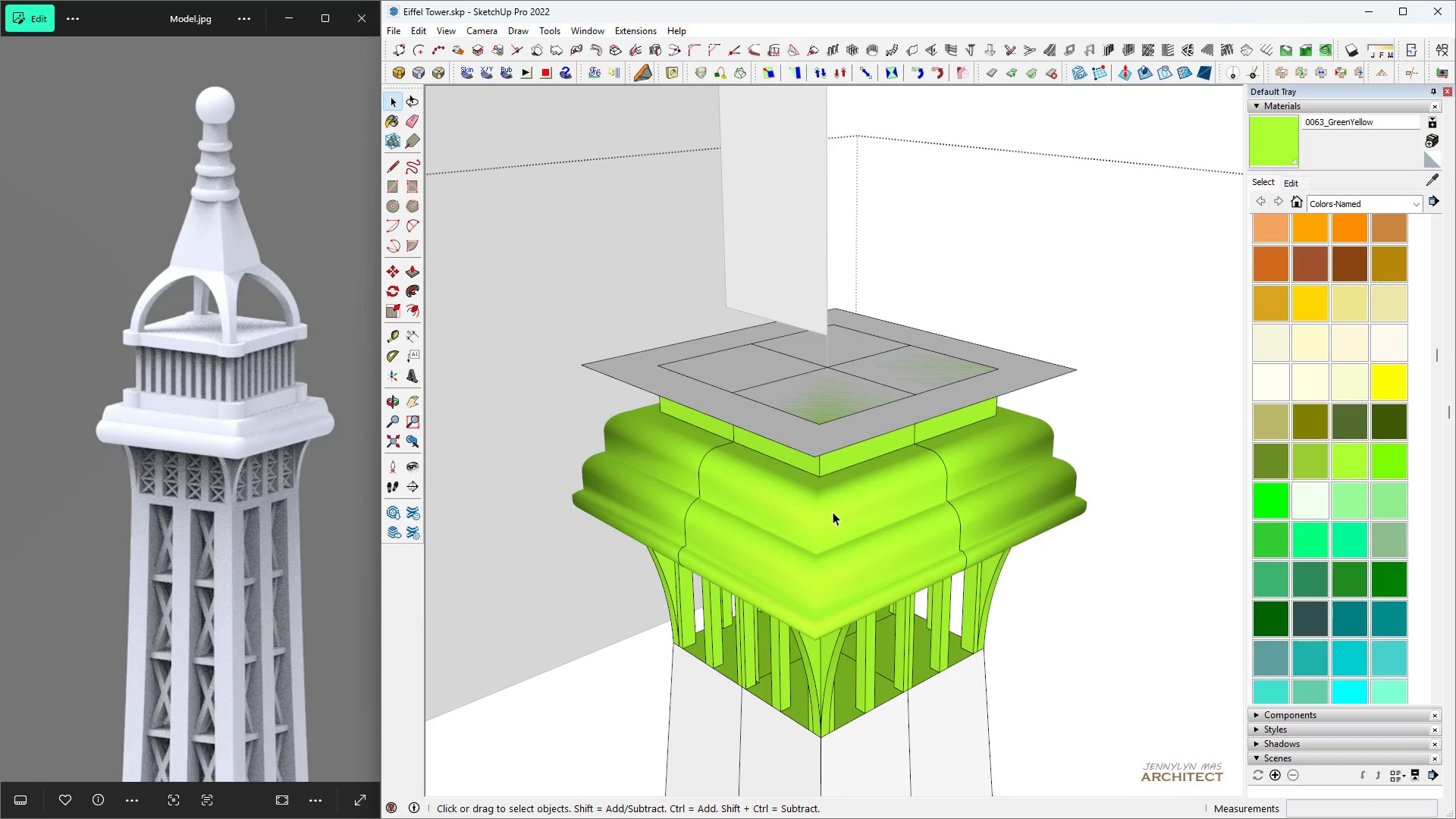 
key(Escape)
 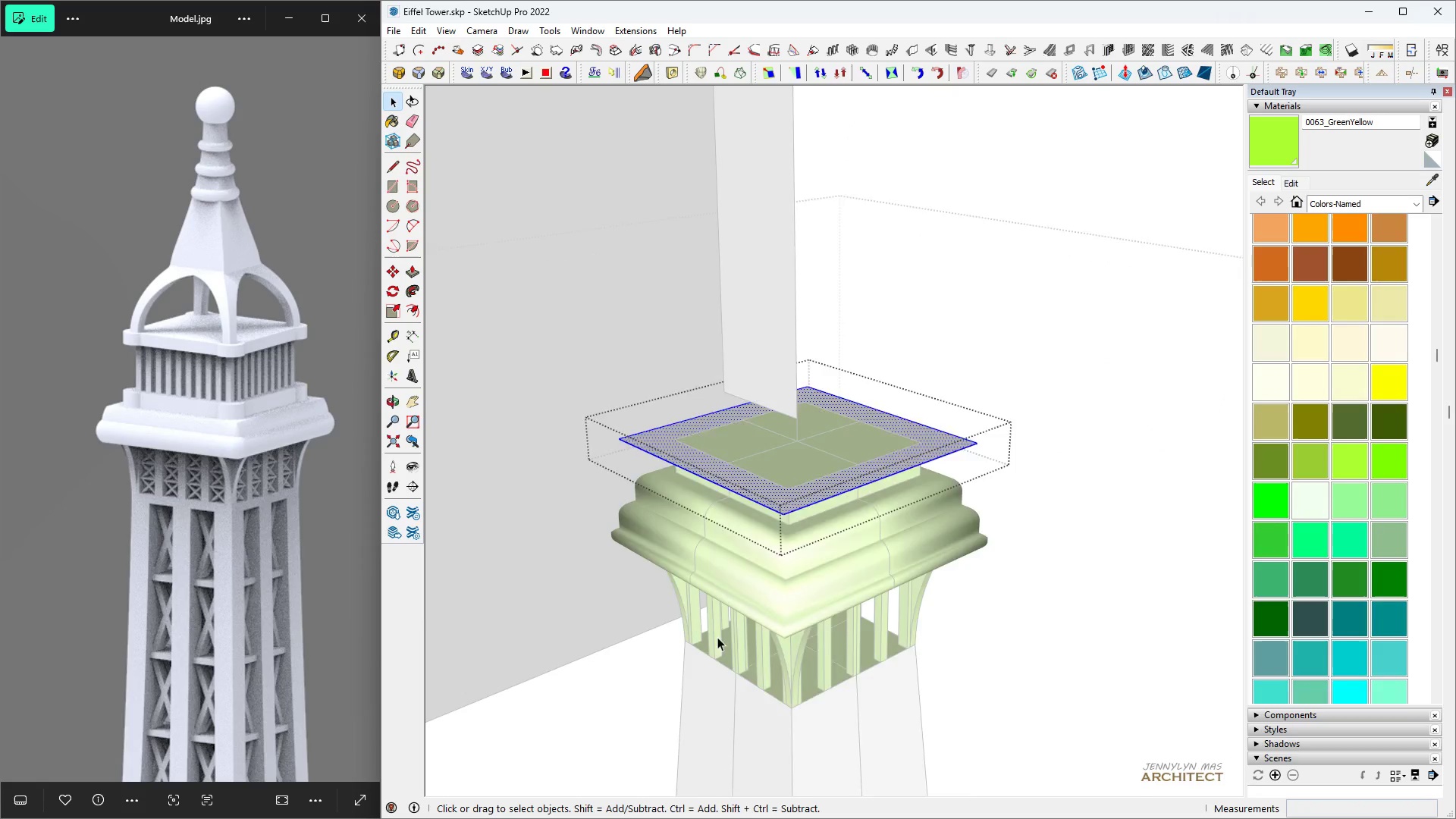 
double_click([833, 512])
 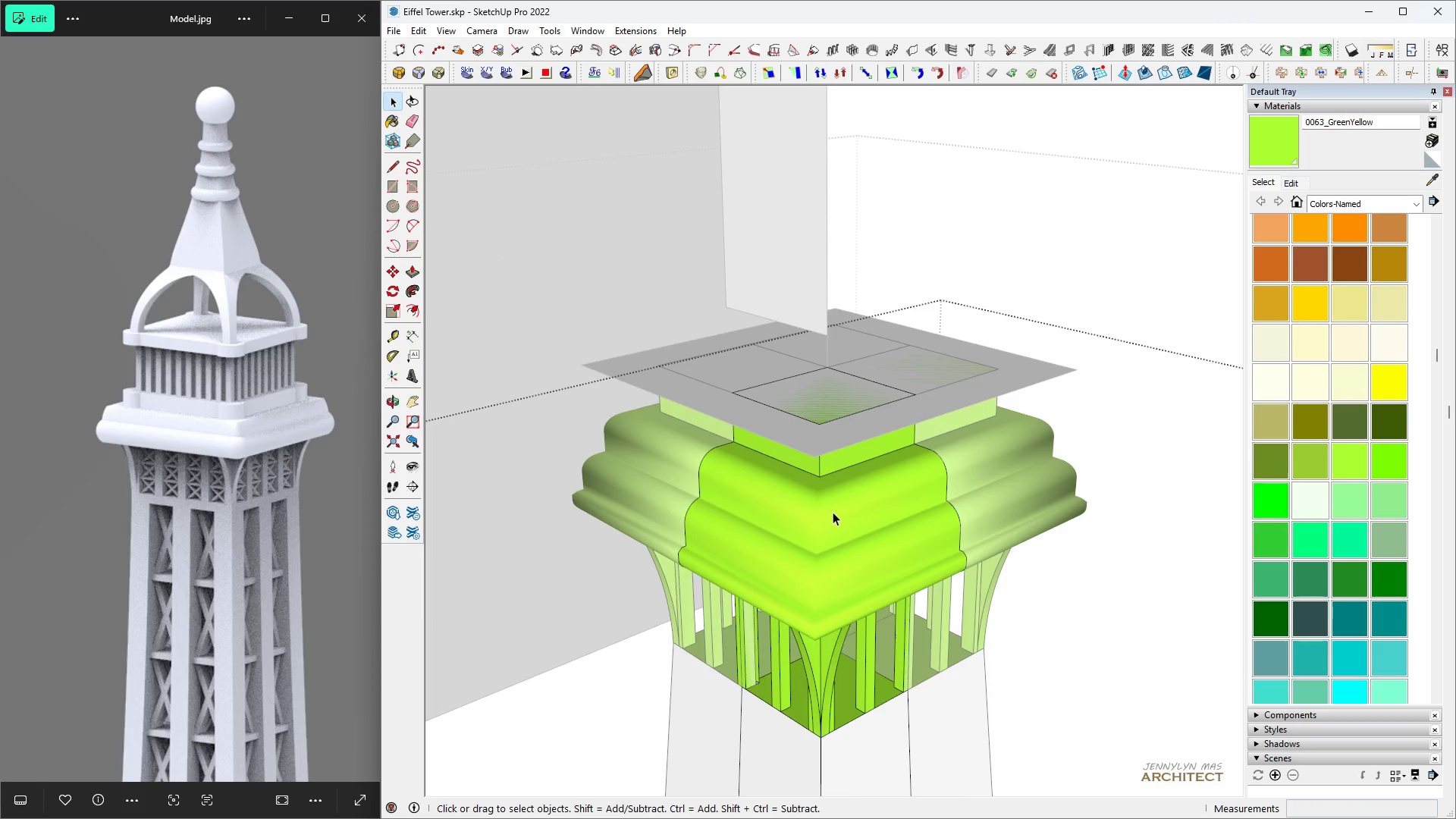 
triple_click([833, 512])
 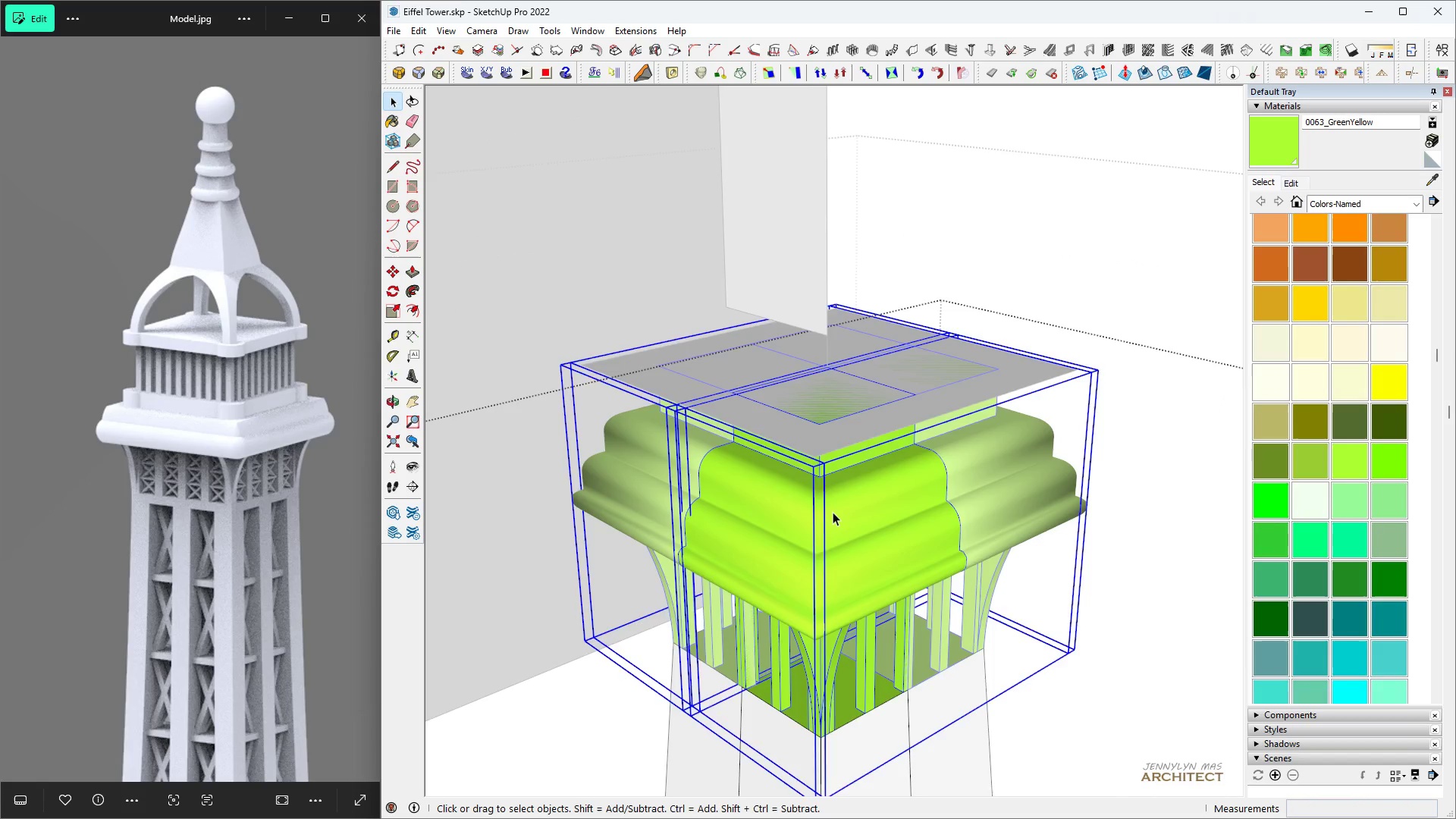 
triple_click([833, 512])
 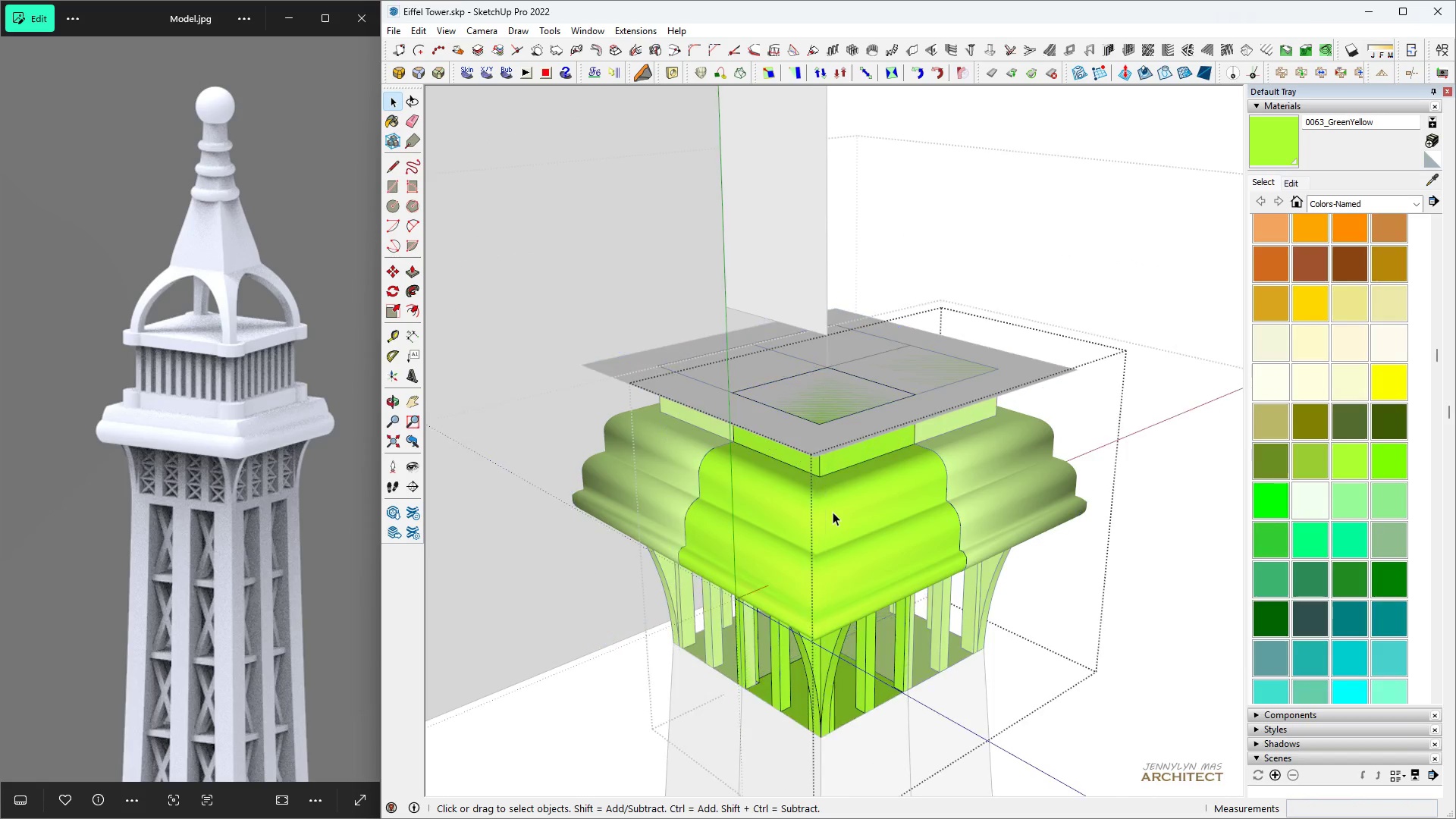 
triple_click([833, 512])
 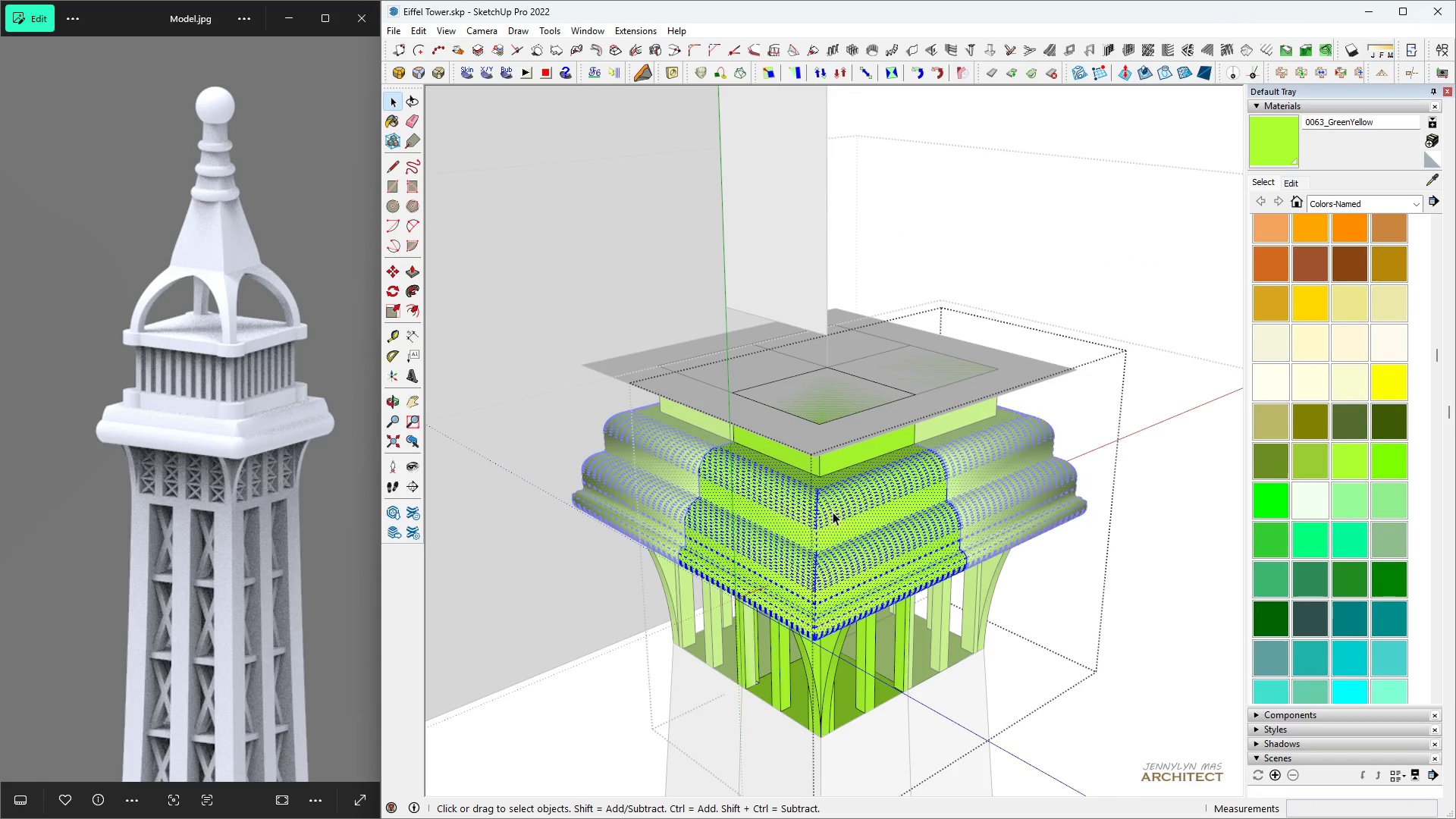 
triple_click([833, 512])
 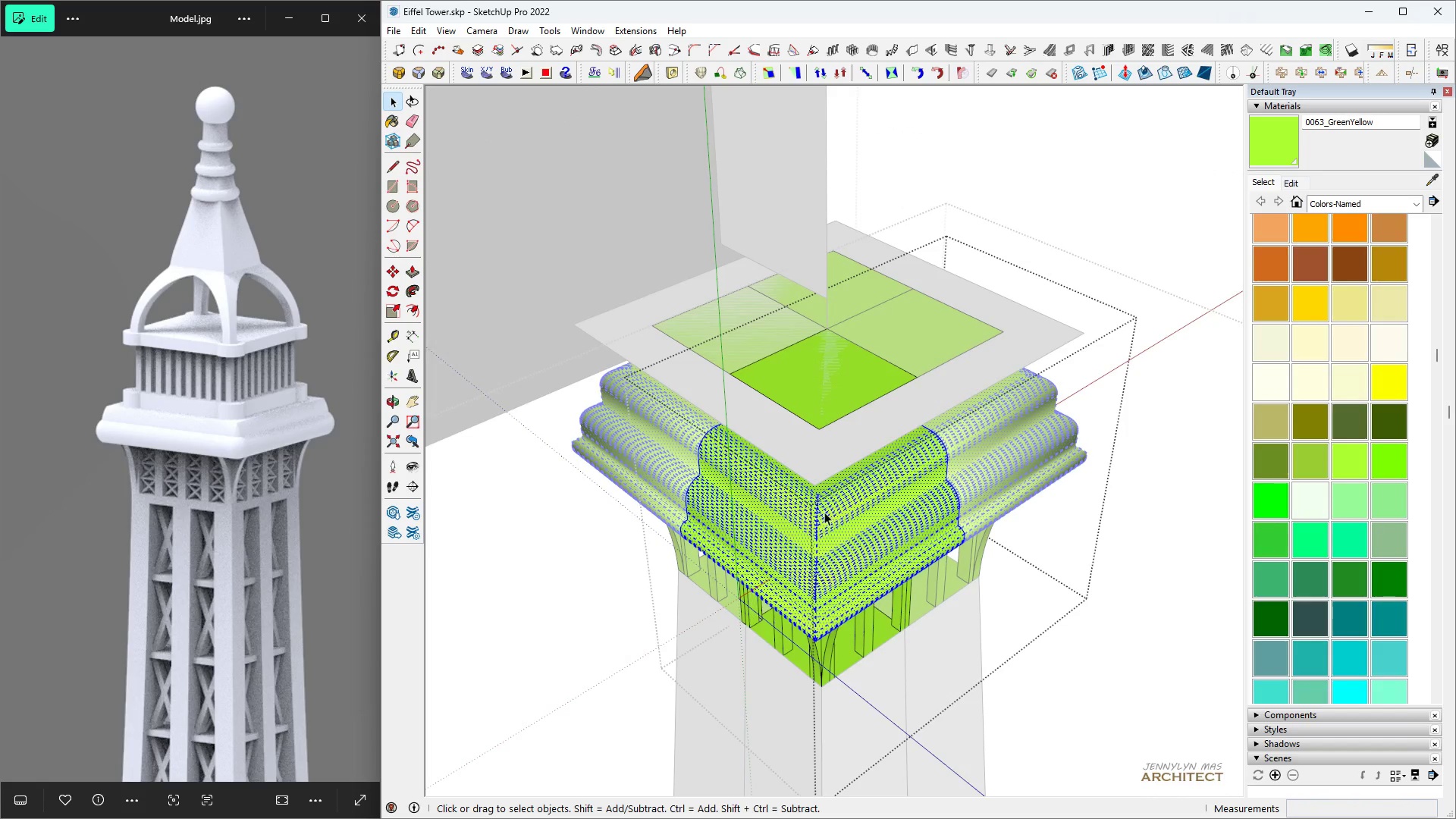 
key(Space)
 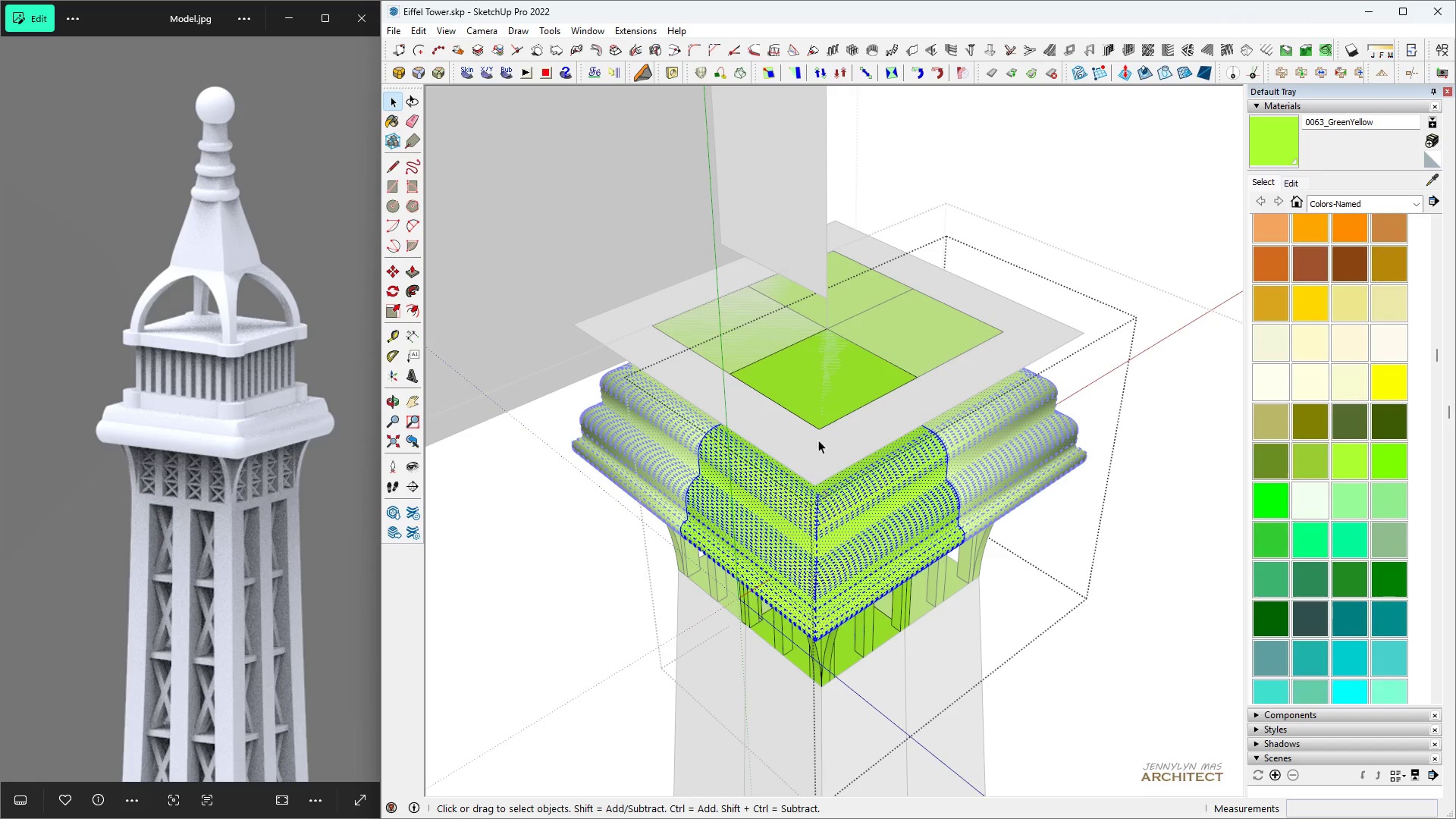 
key(H)
 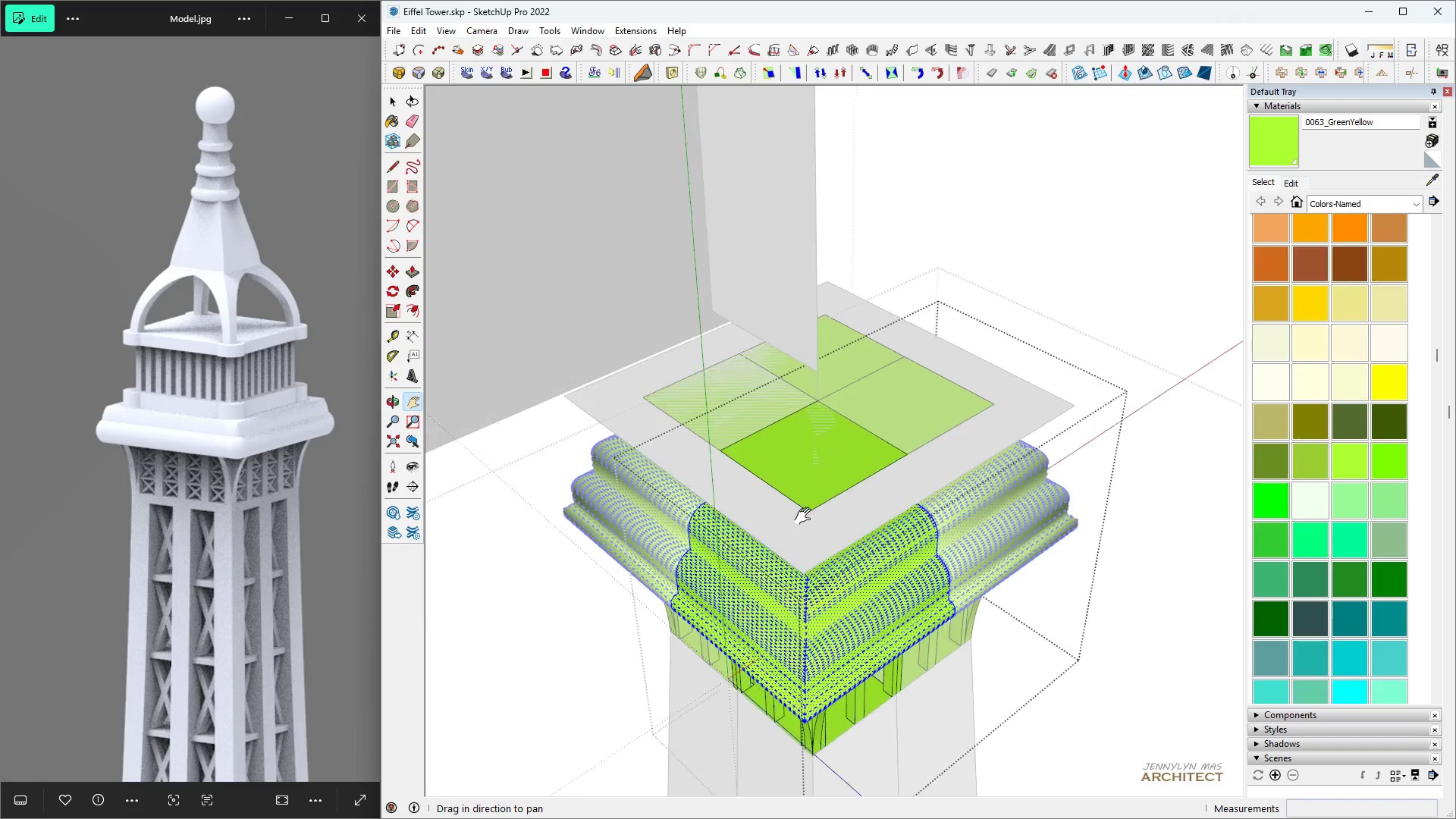 
key(Space)
 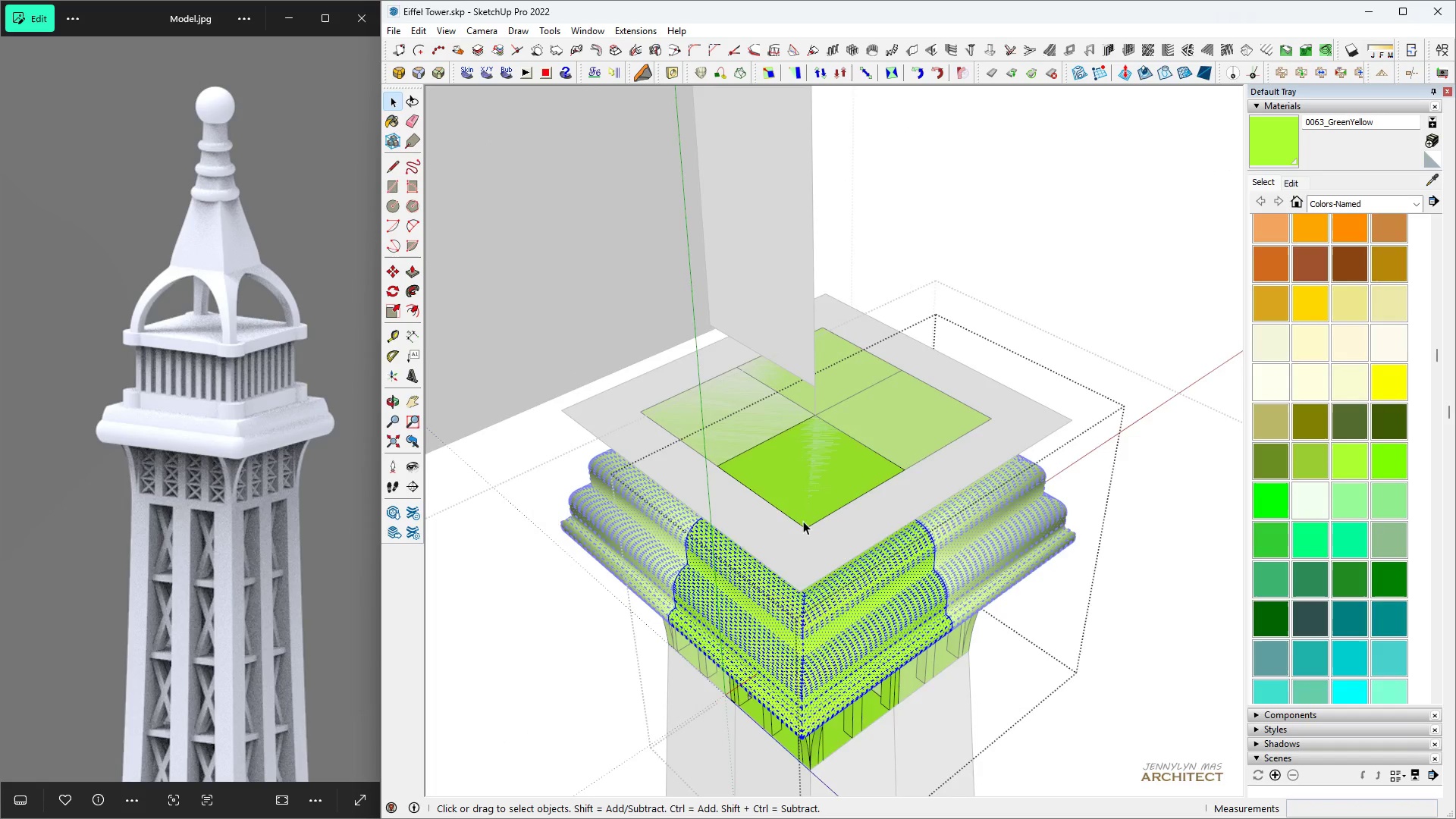 
scroll: coordinate [808, 667], scroll_direction: up, amount: 2.0
 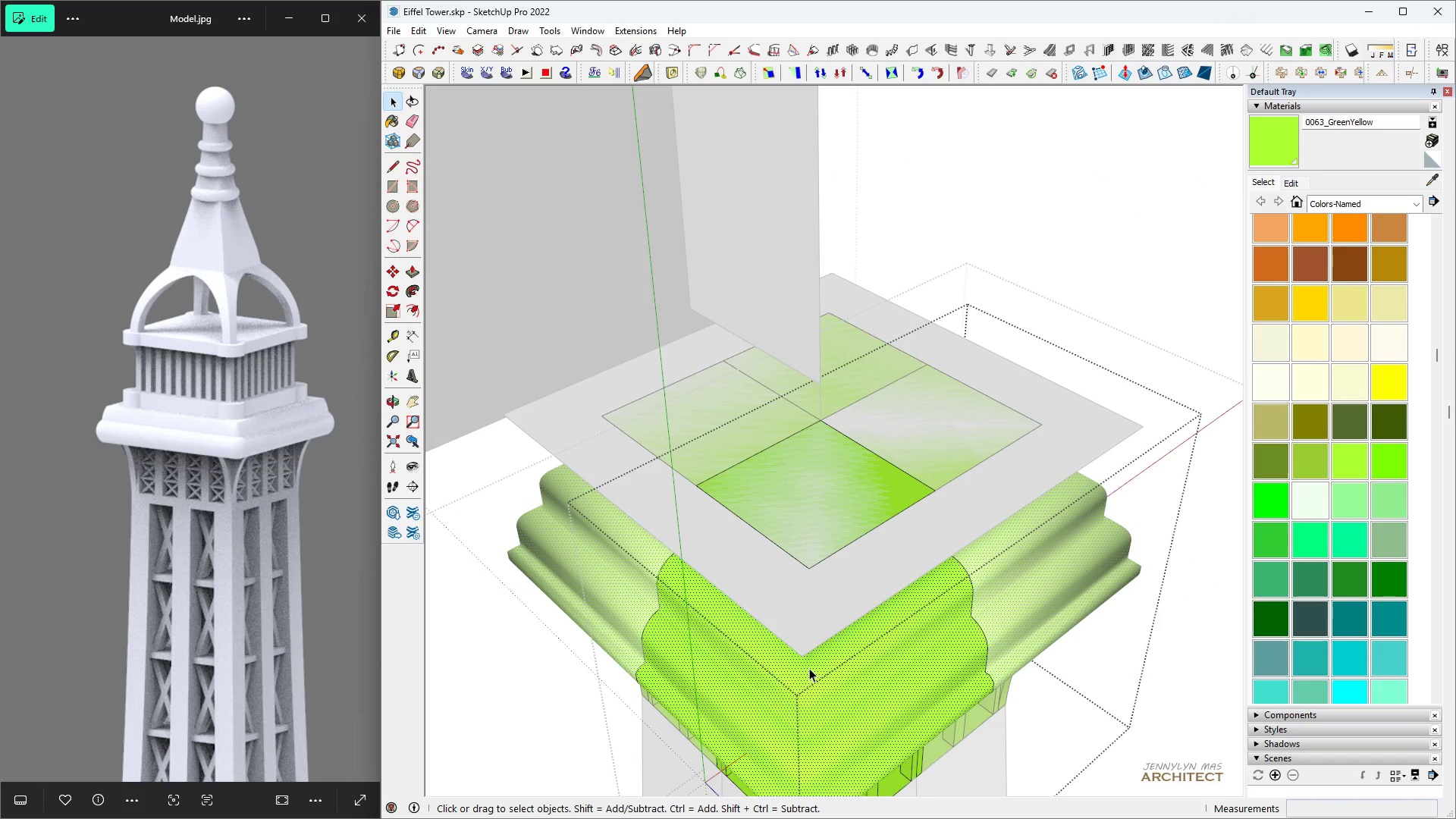 
double_click([809, 668])
 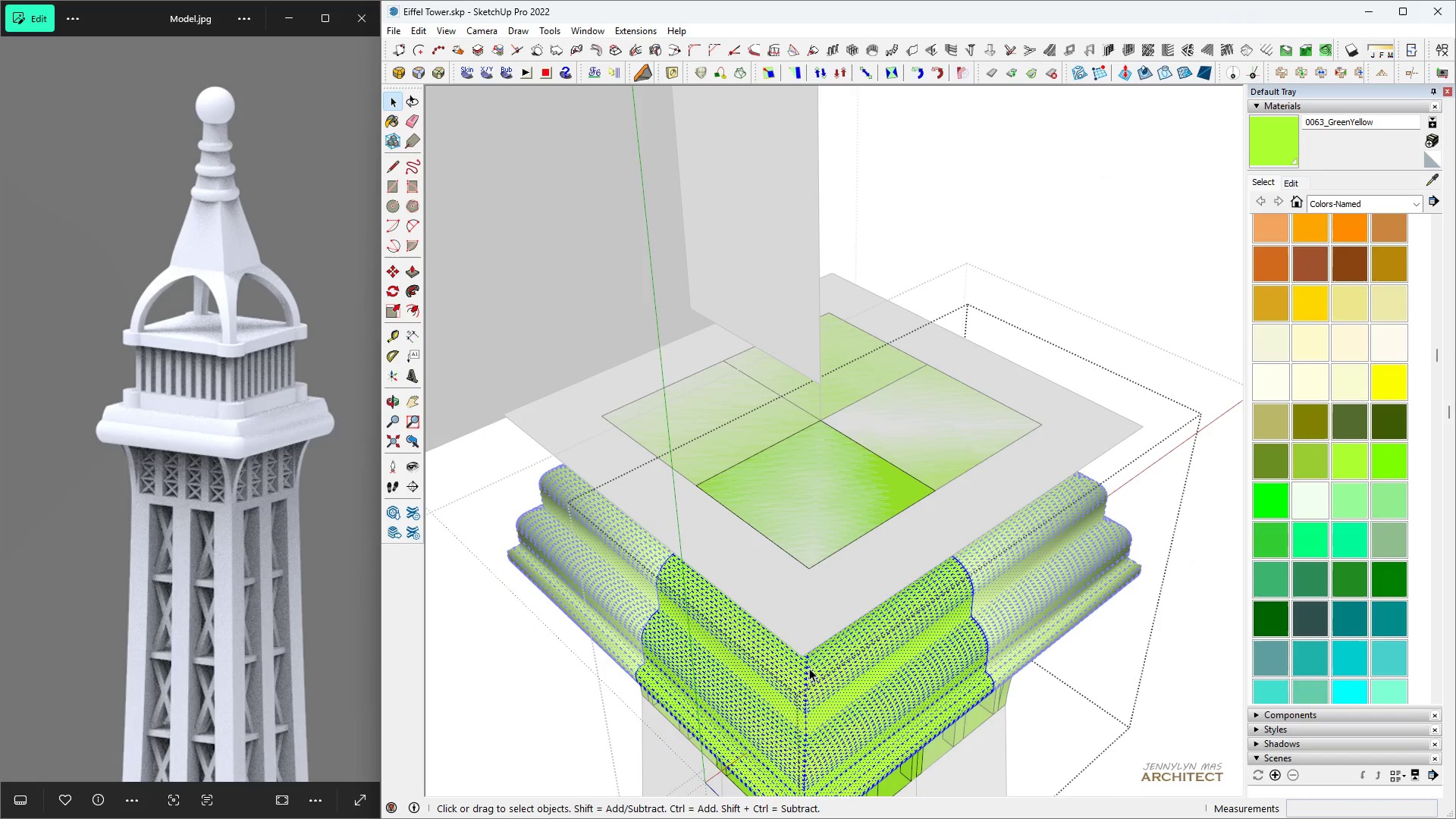 
triple_click([809, 668])
 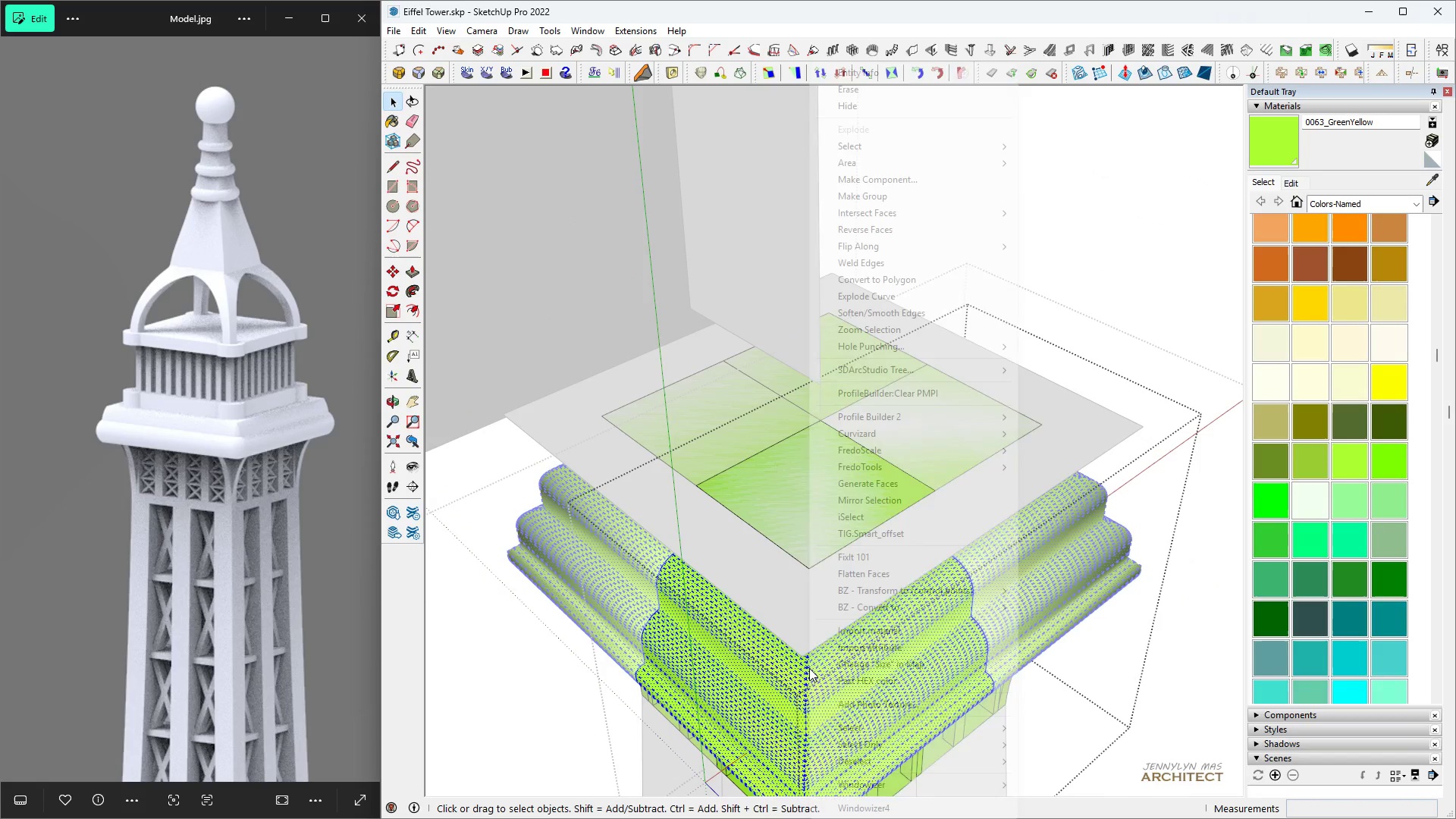 
right_click([809, 668])
 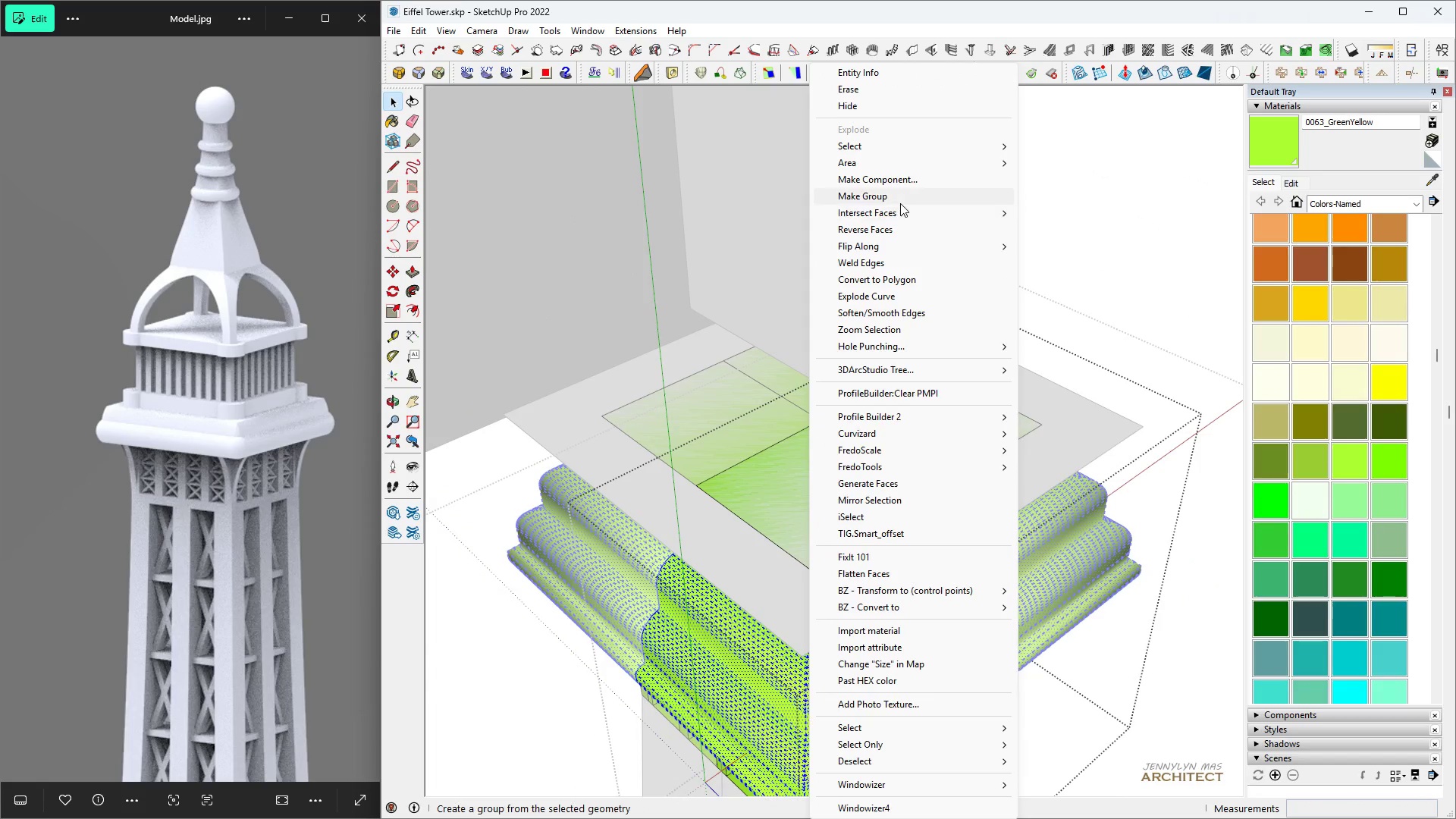 
left_click([900, 199])
 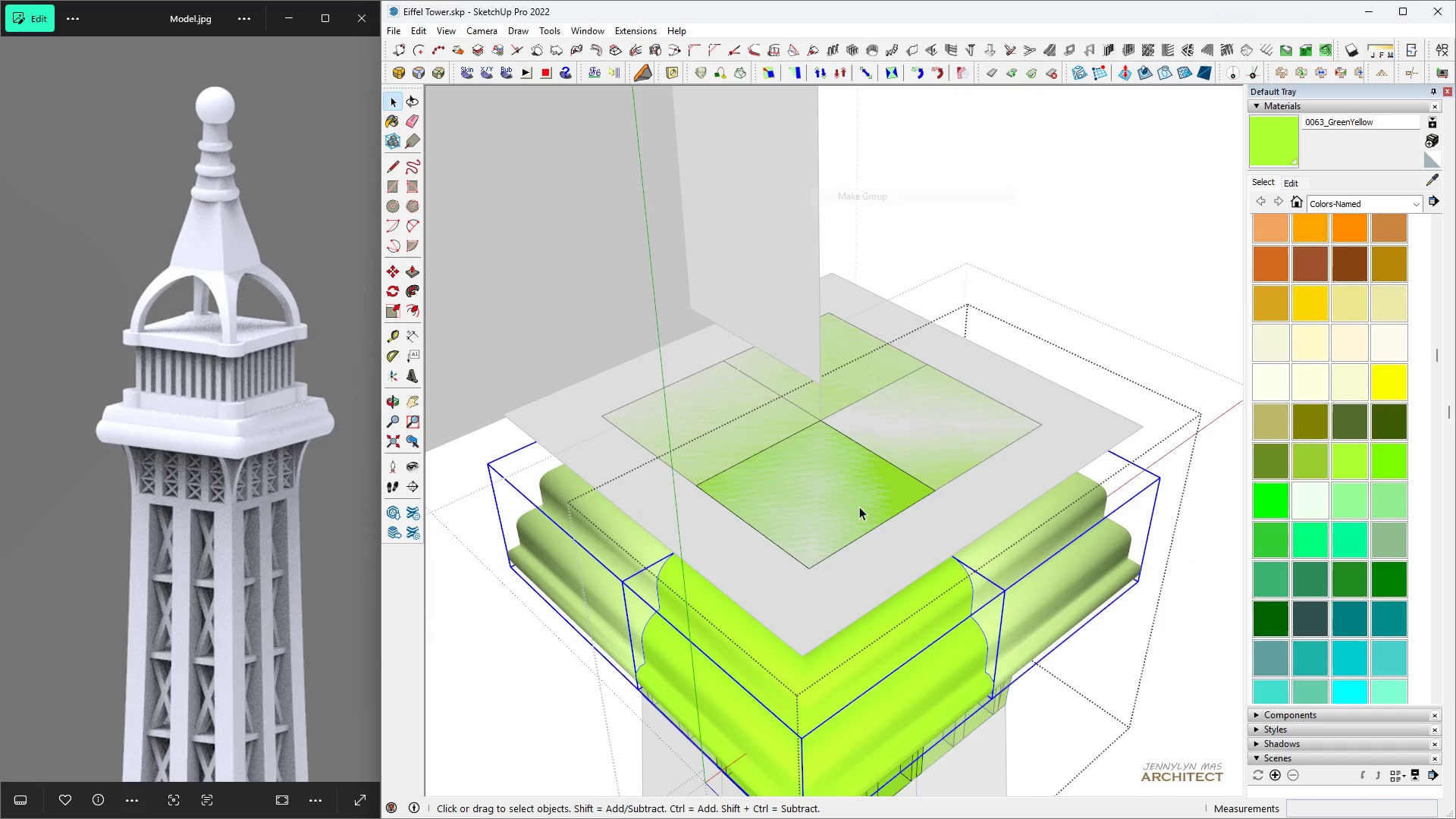 
scroll: coordinate [857, 510], scroll_direction: up, amount: 5.0
 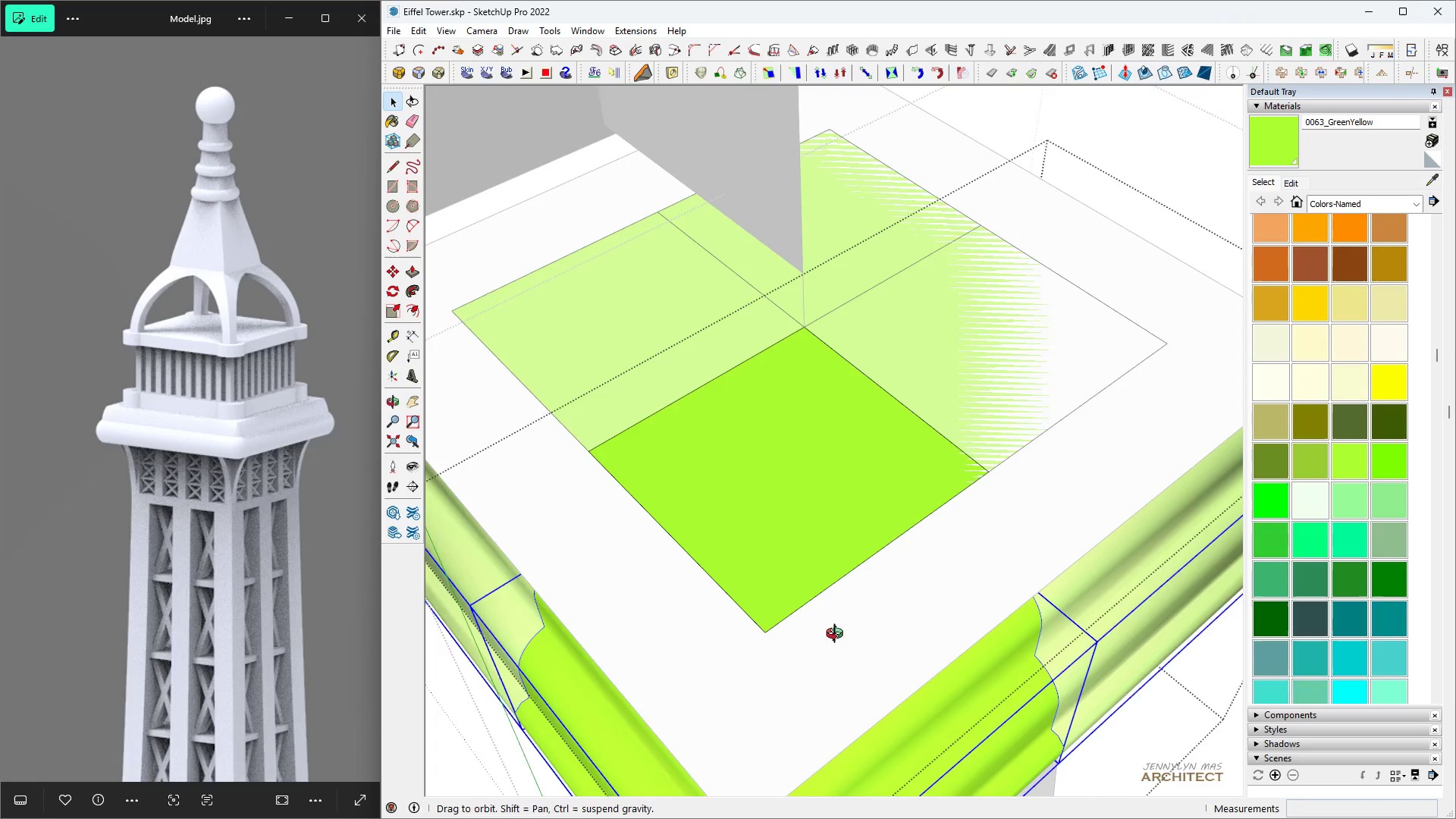 
key(Space)
 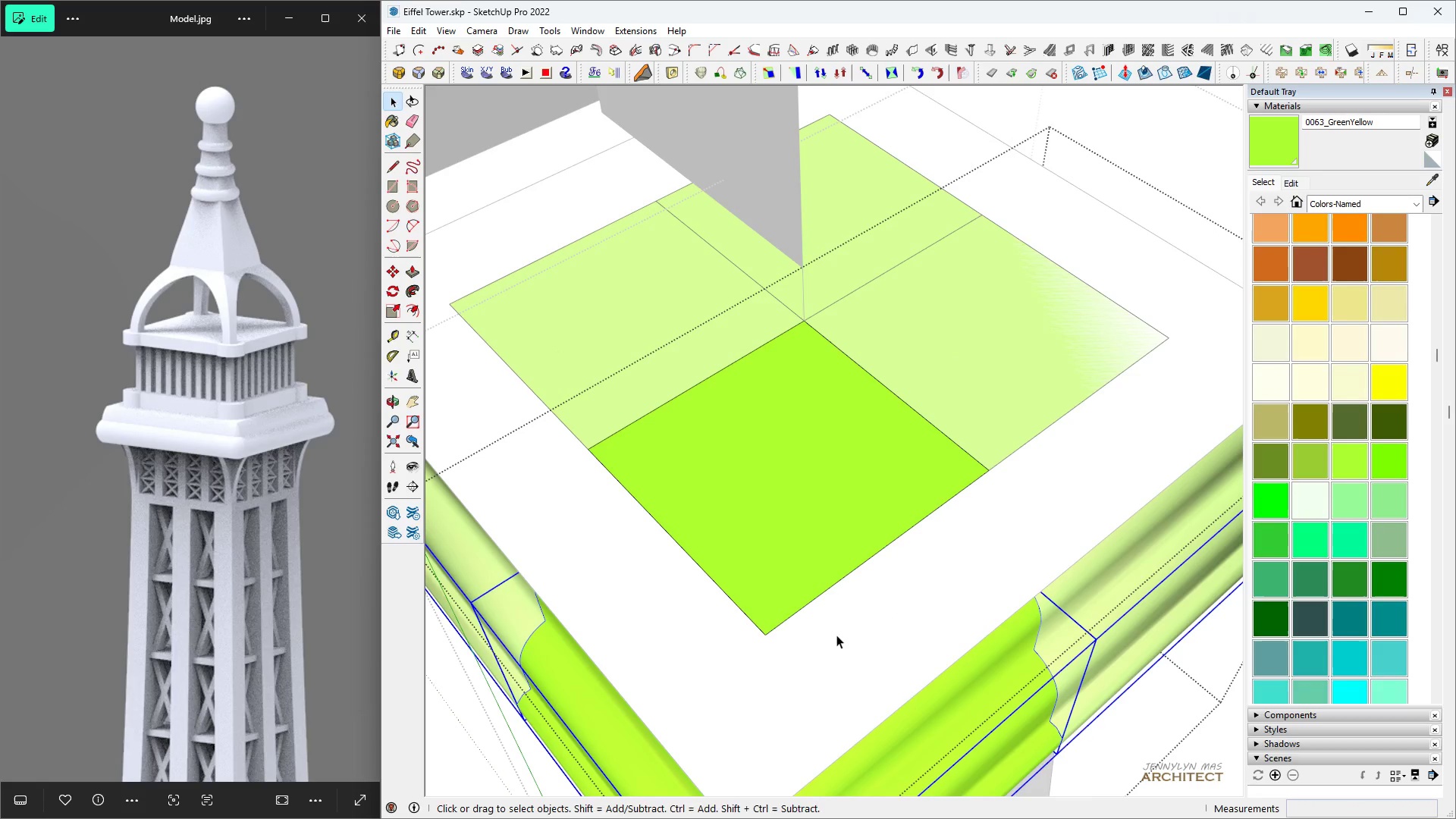 
key(C)
 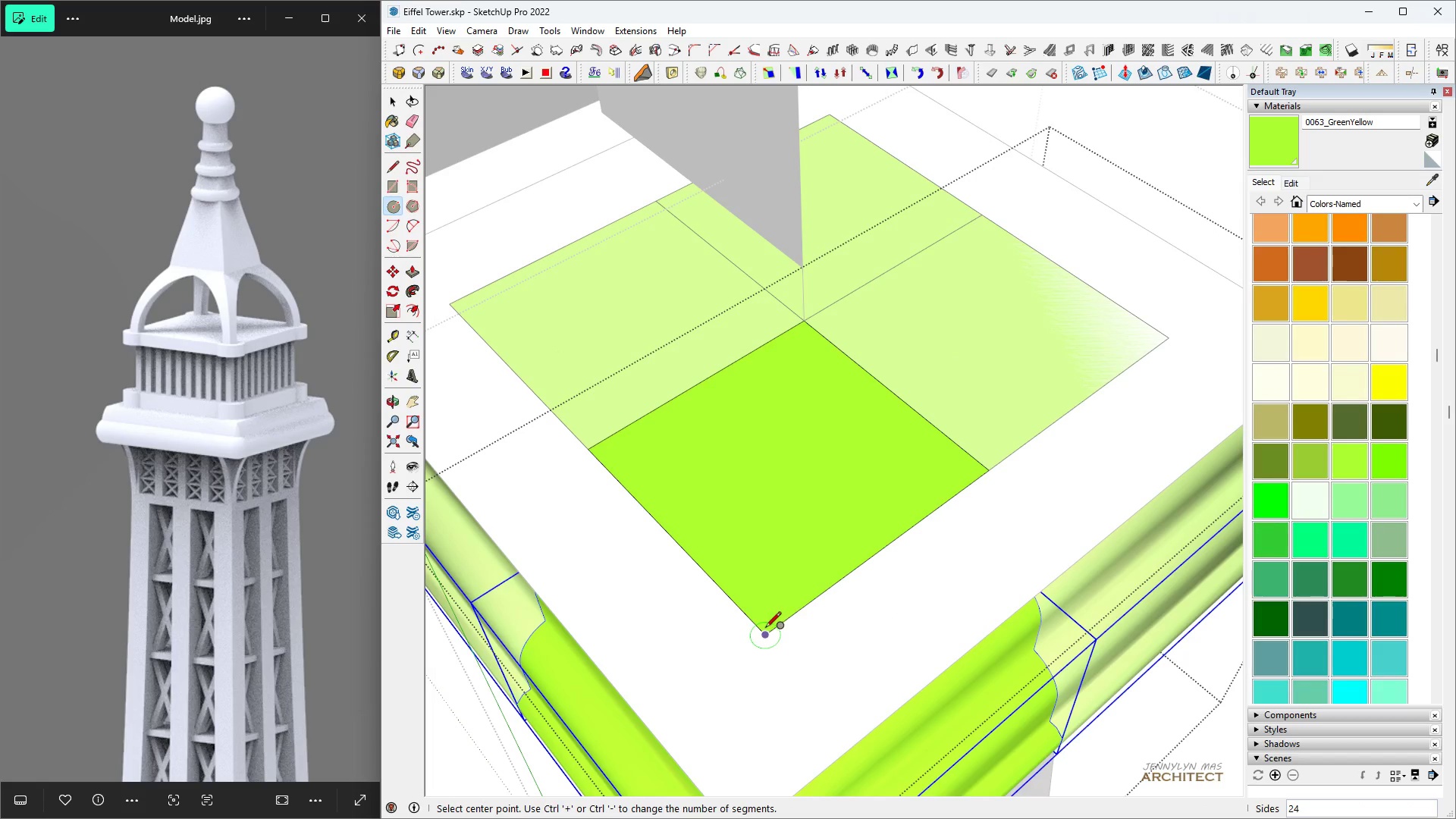 
left_click([765, 629])
 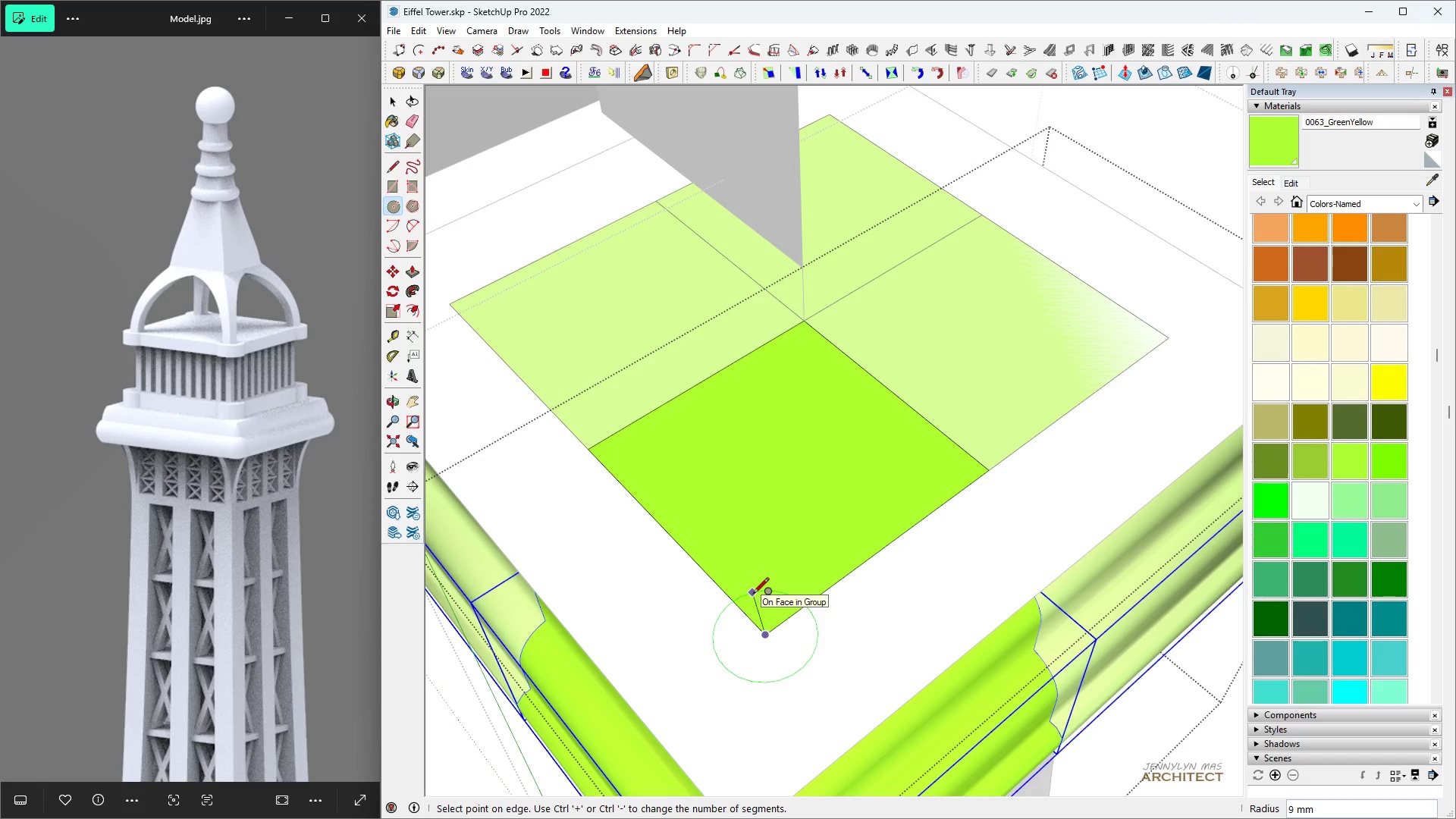 
key(7)
 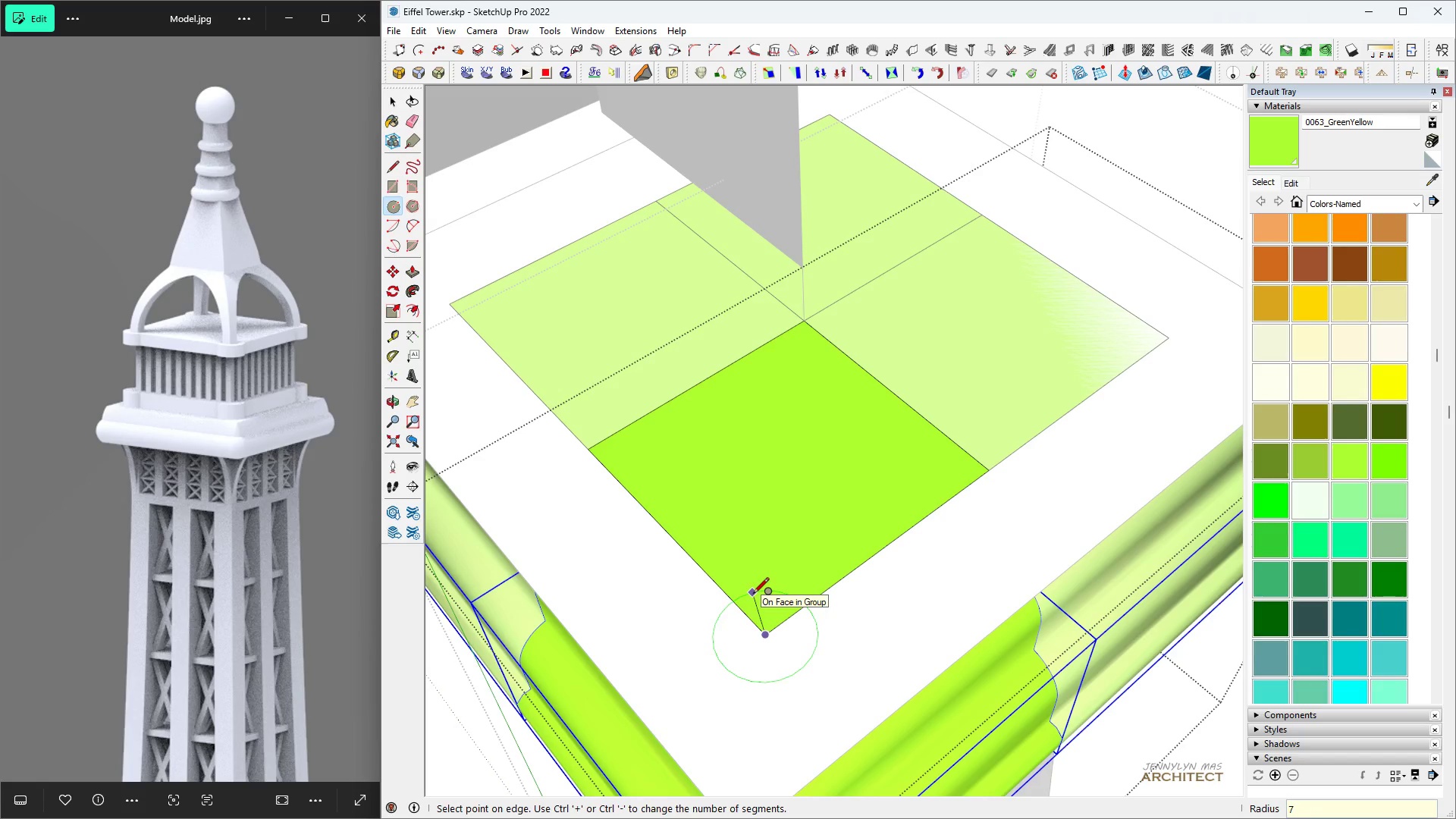 
key(Period)
 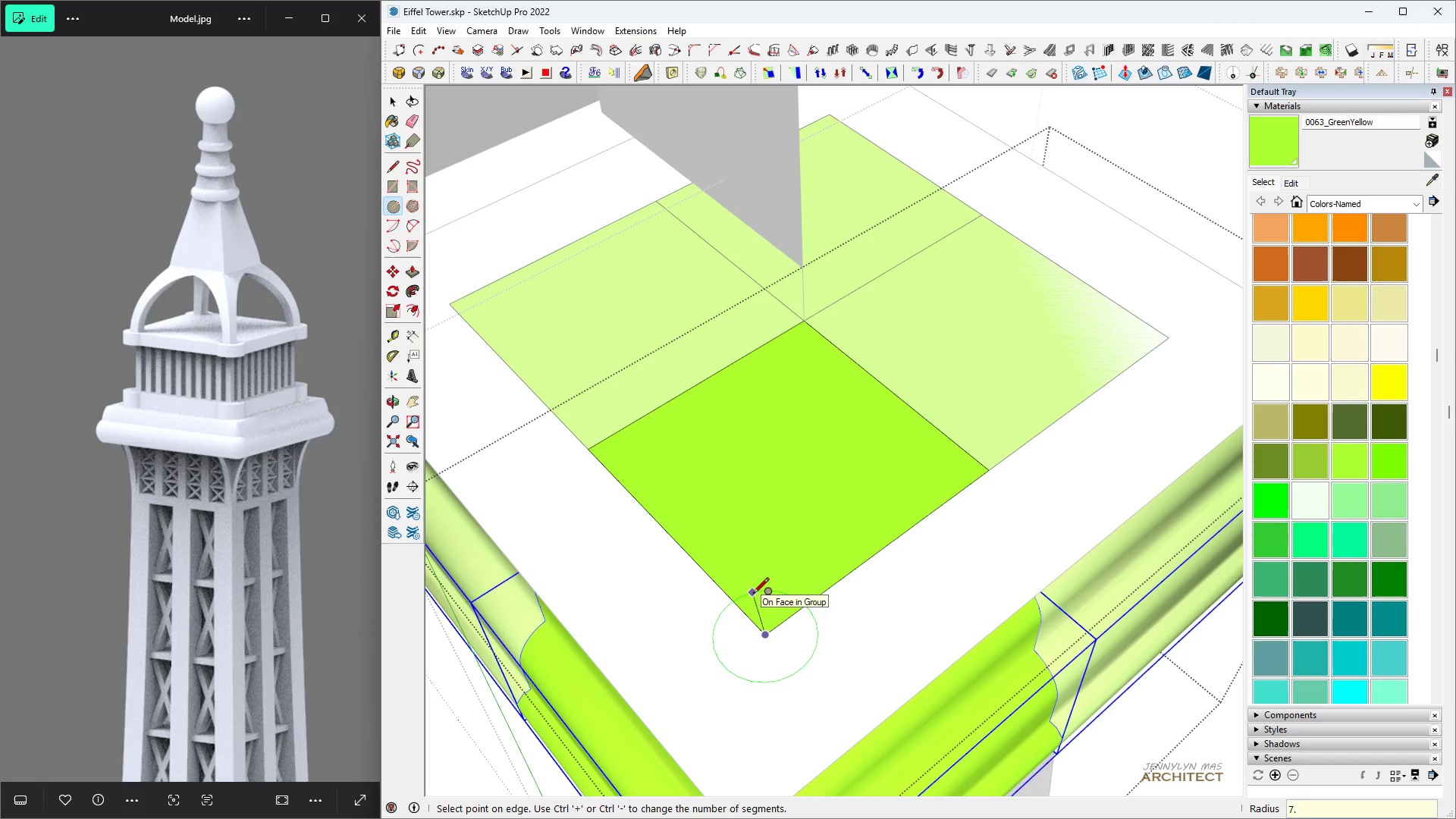 
key(5)
 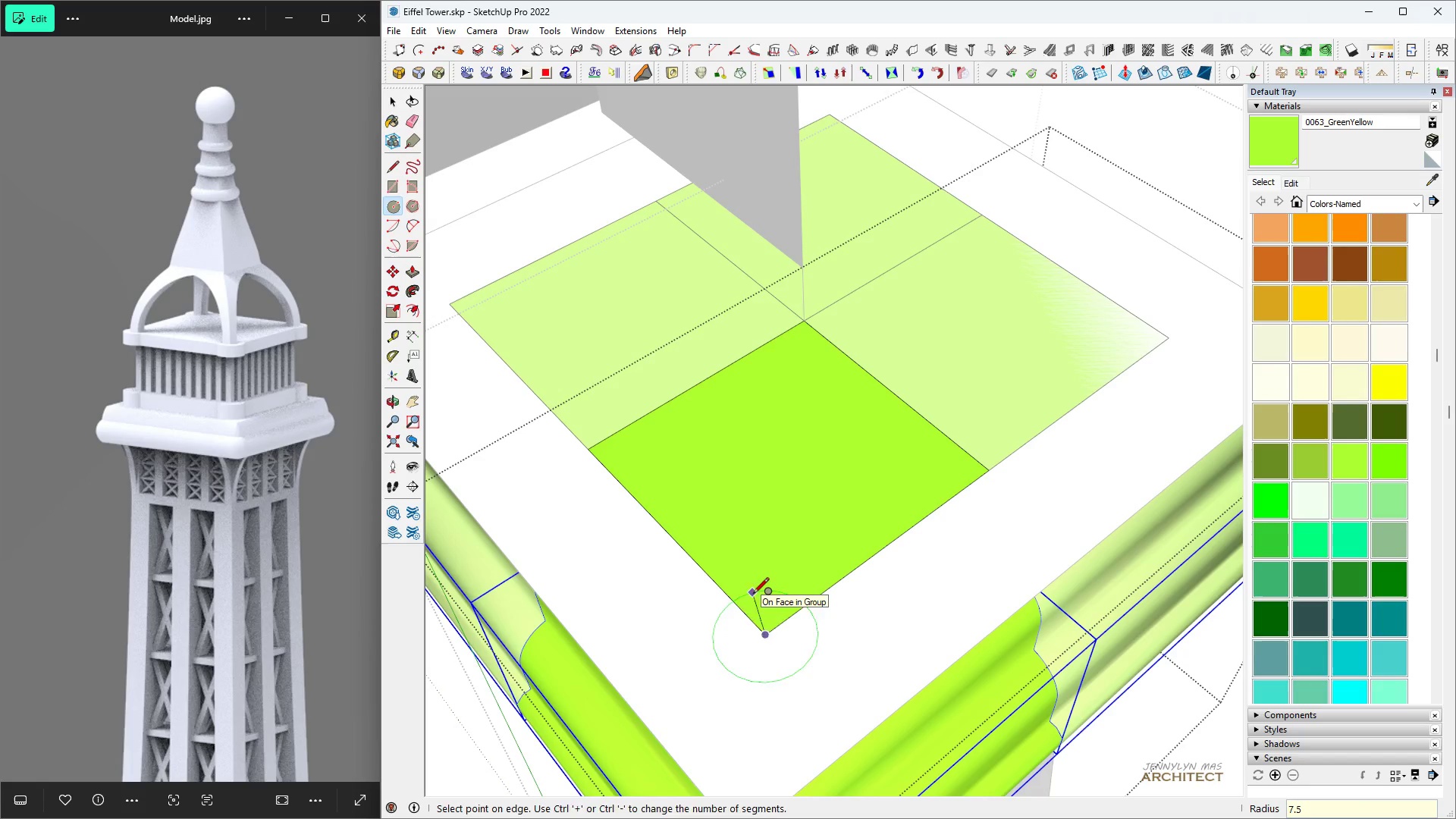 
key(Enter)
 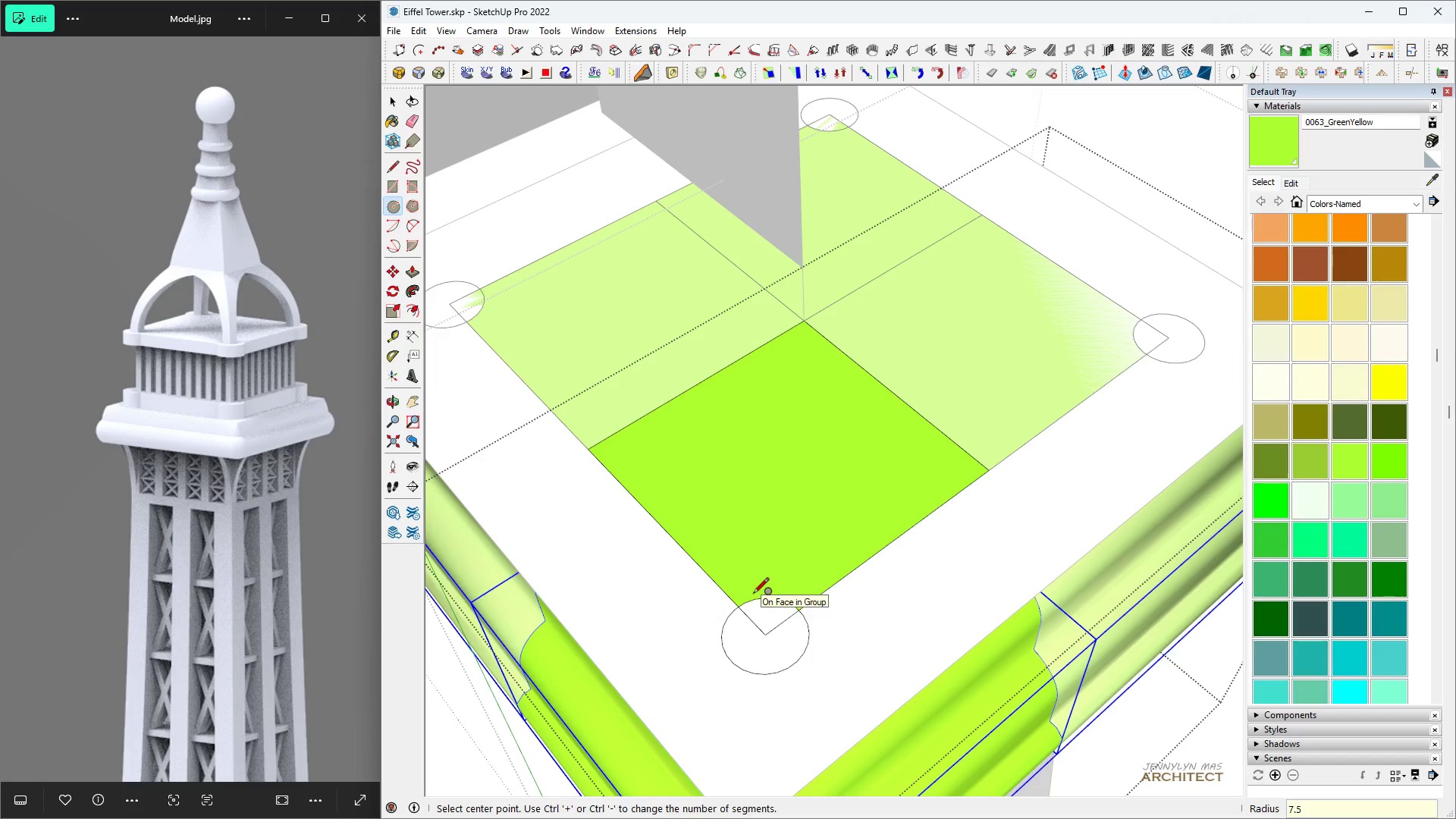 
key(Space)
 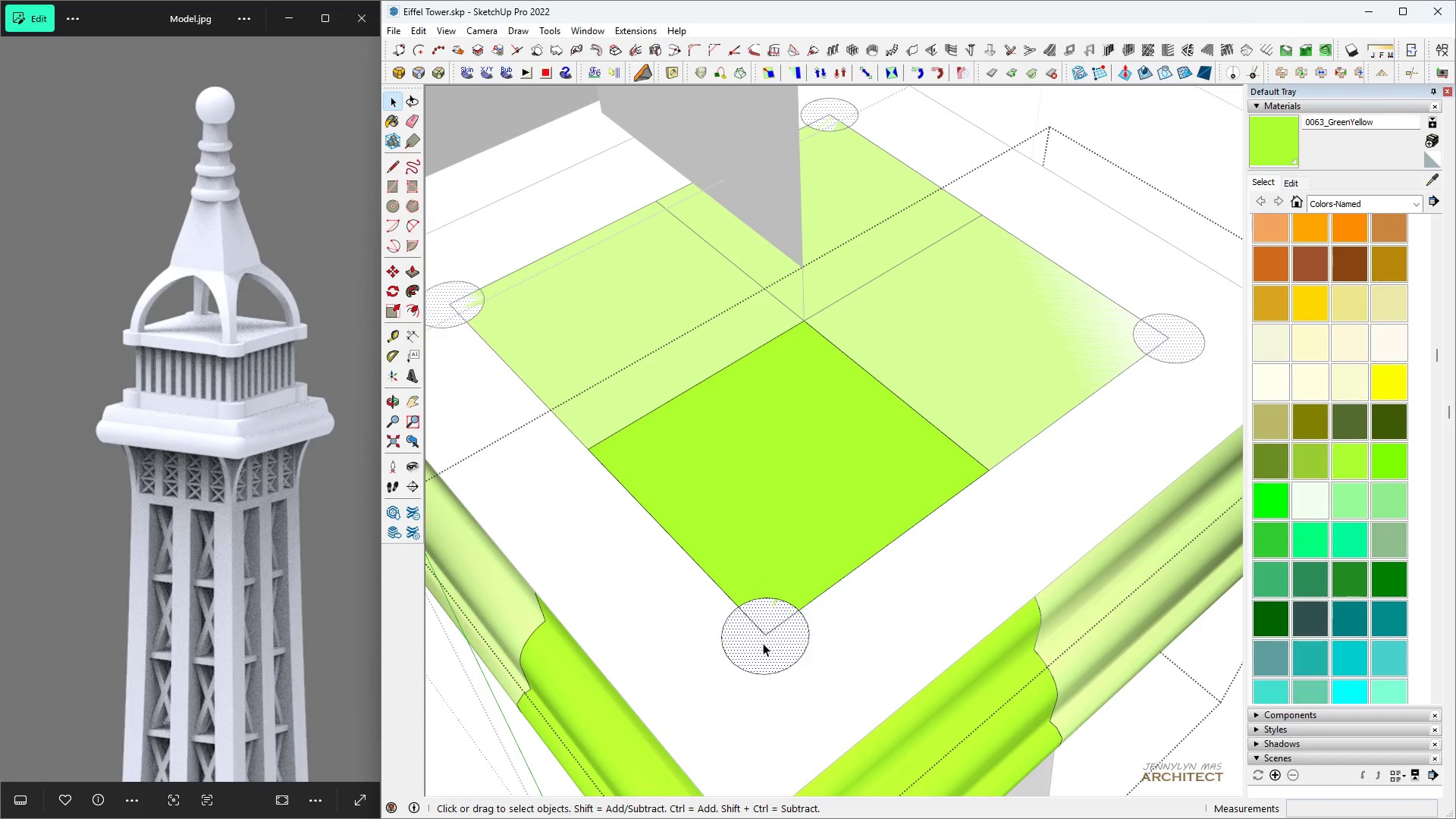 
key(P)
 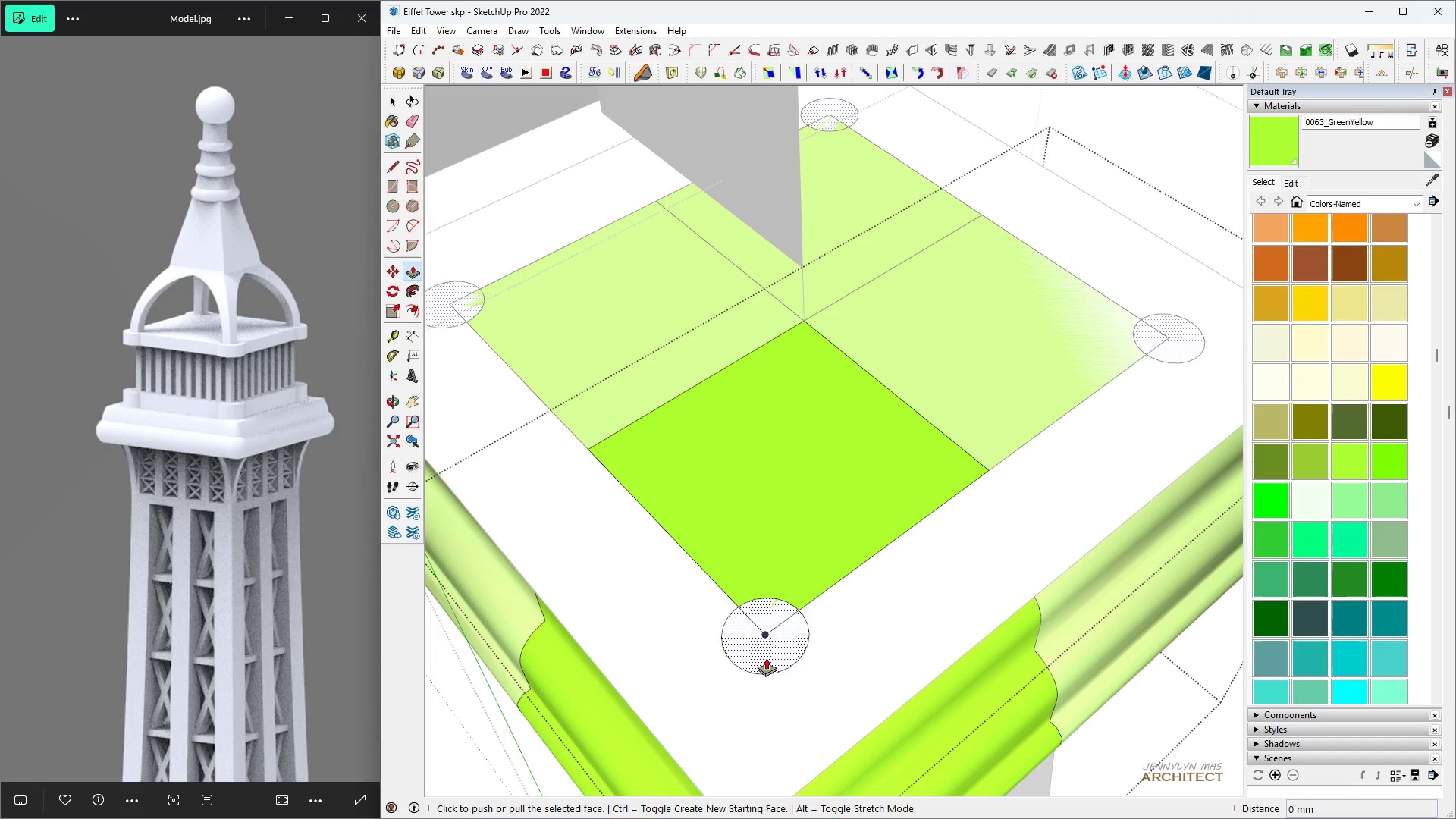 
double_click([766, 657])
 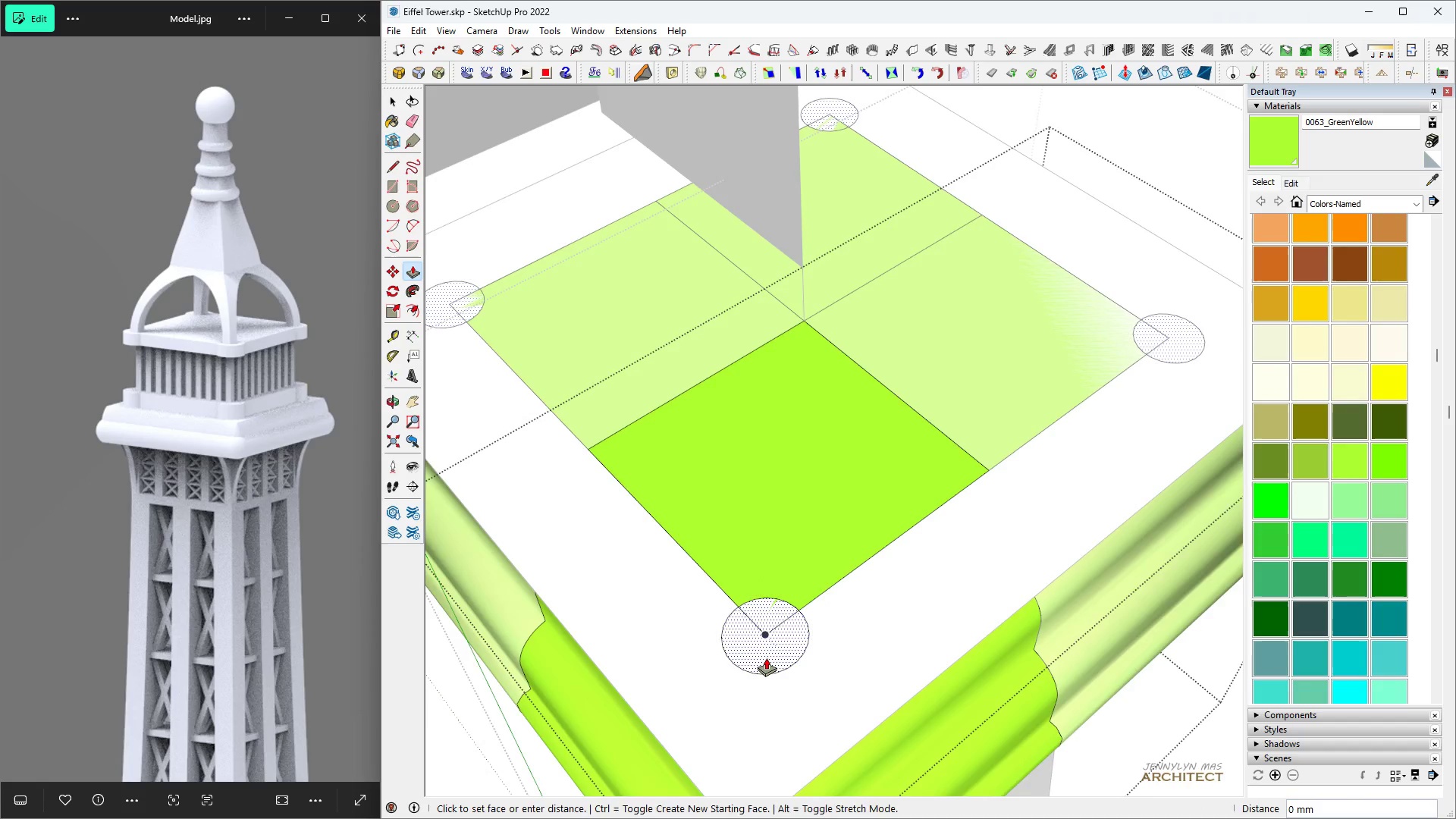 
scroll: coordinate [696, 275], scroll_direction: down, amount: 3.0
 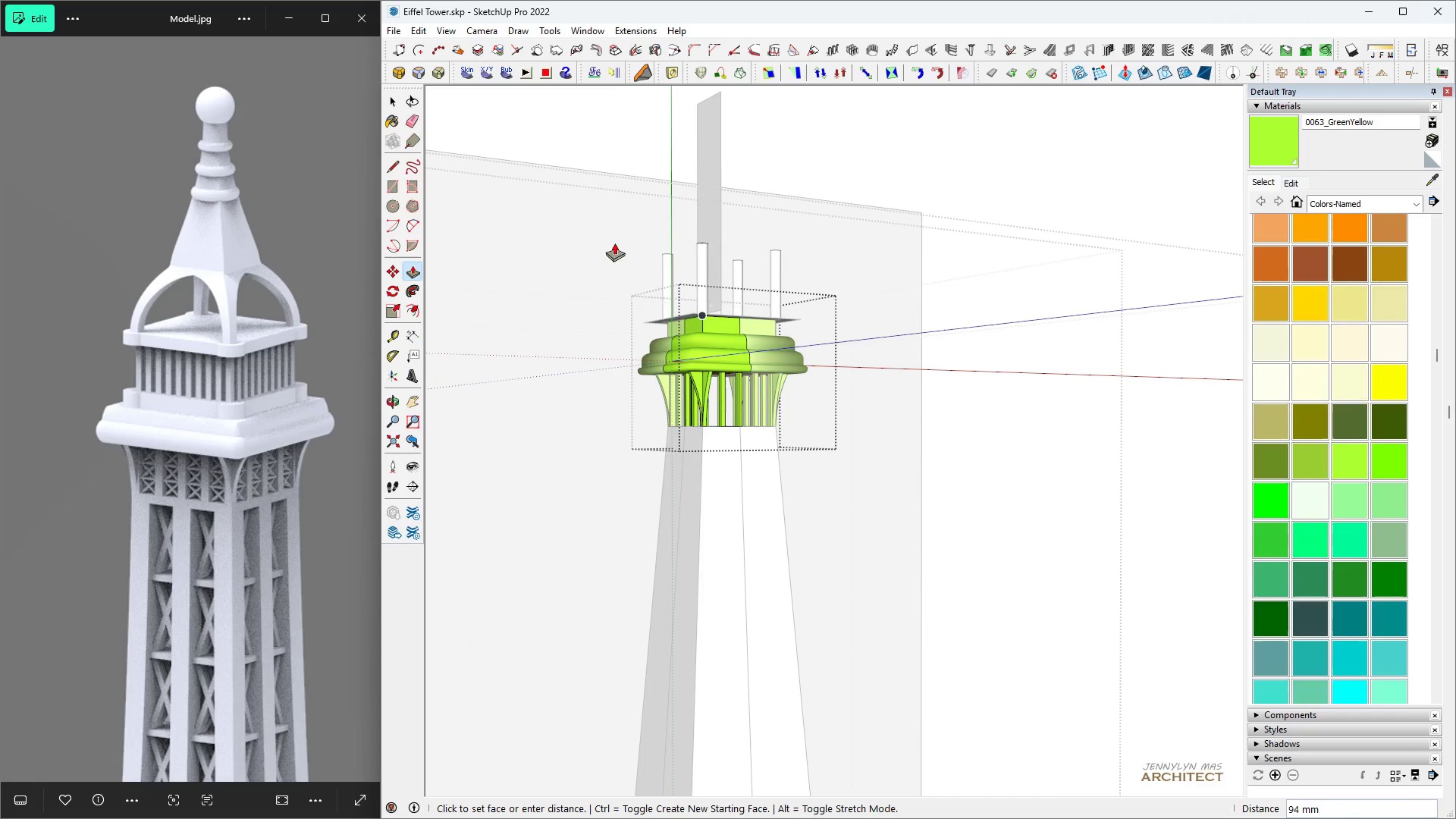 
scroll: coordinate [857, 393], scroll_direction: up, amount: 16.0
 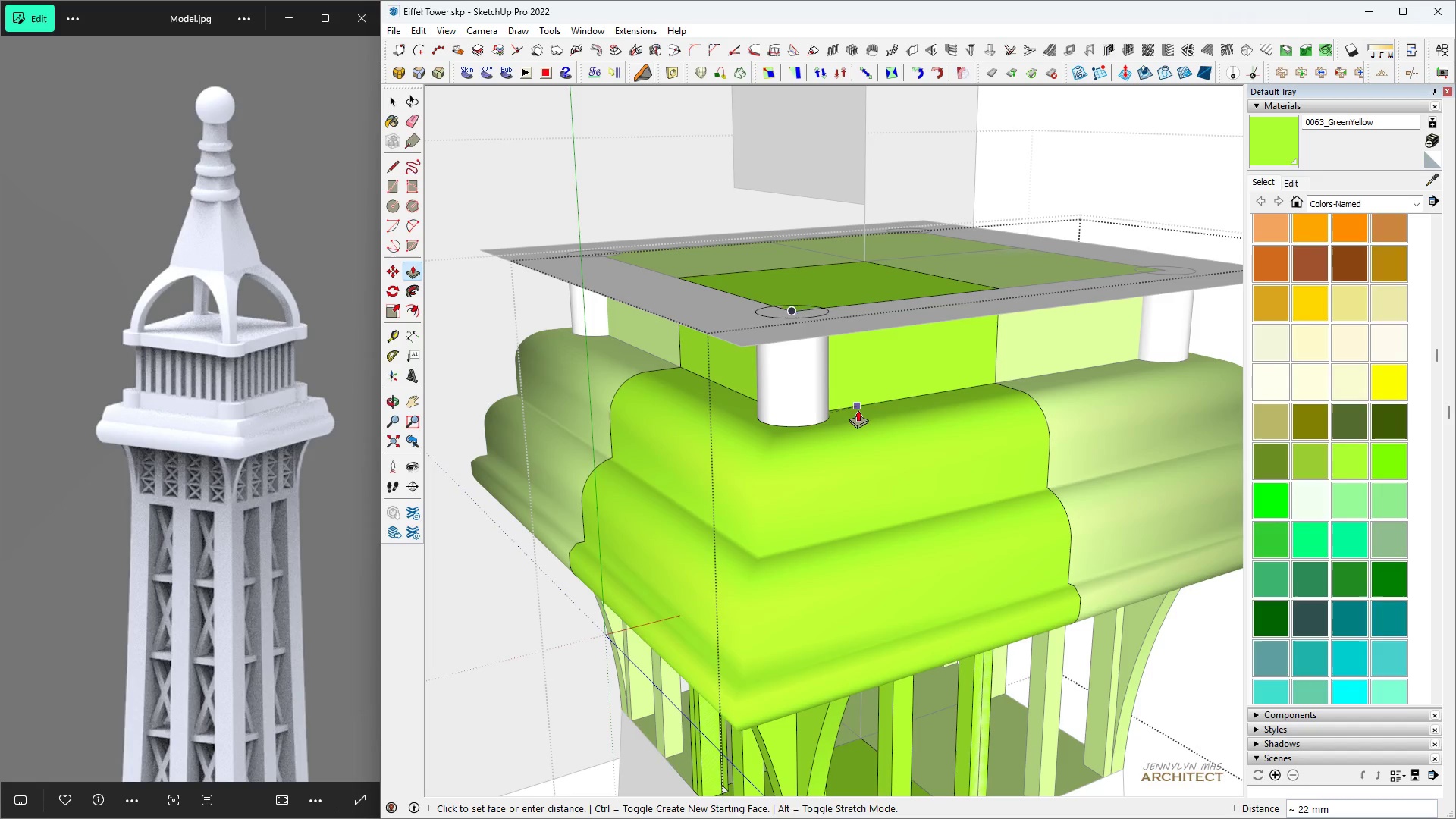 
left_click([858, 410])
 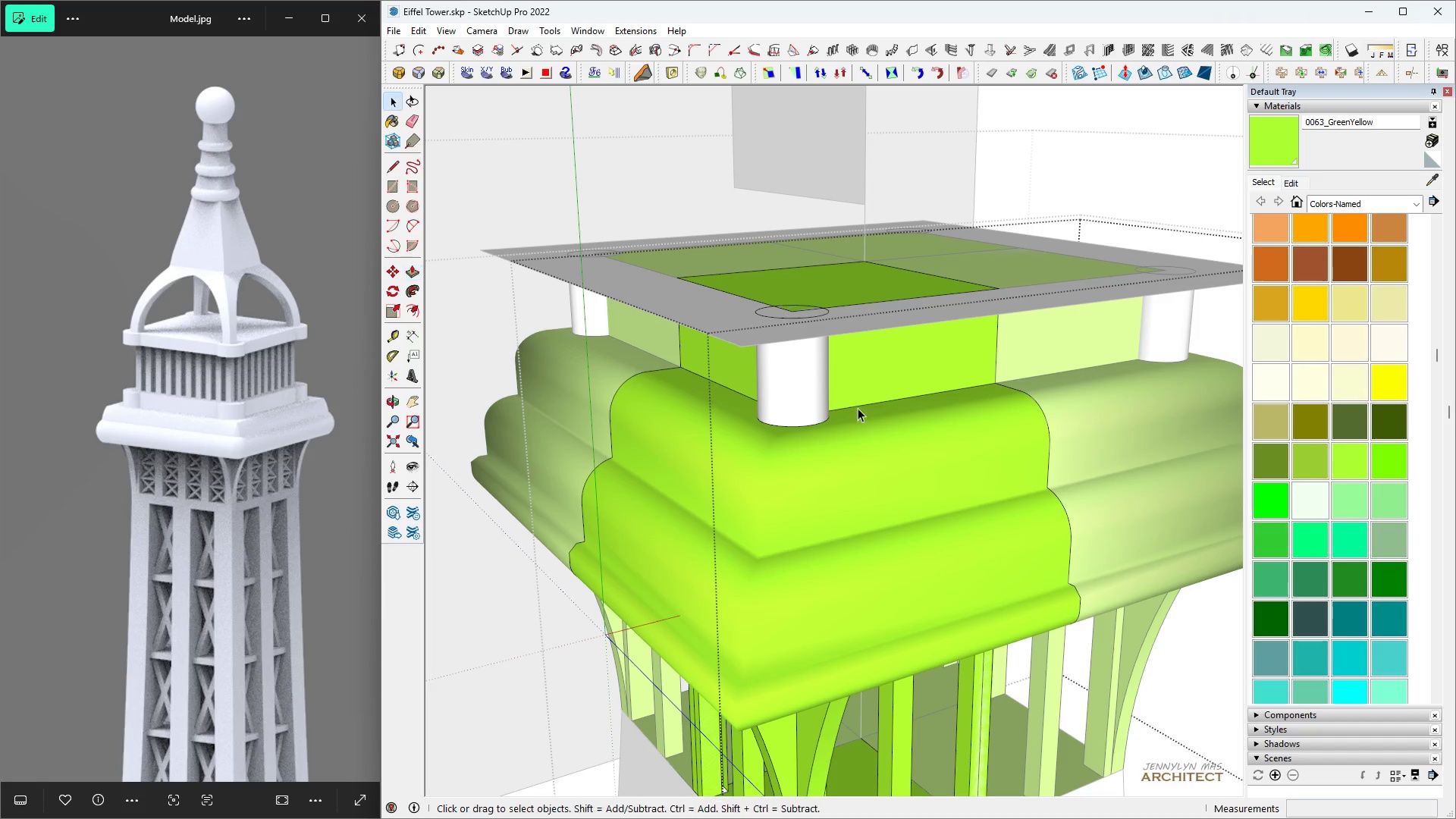 
key(Space)
 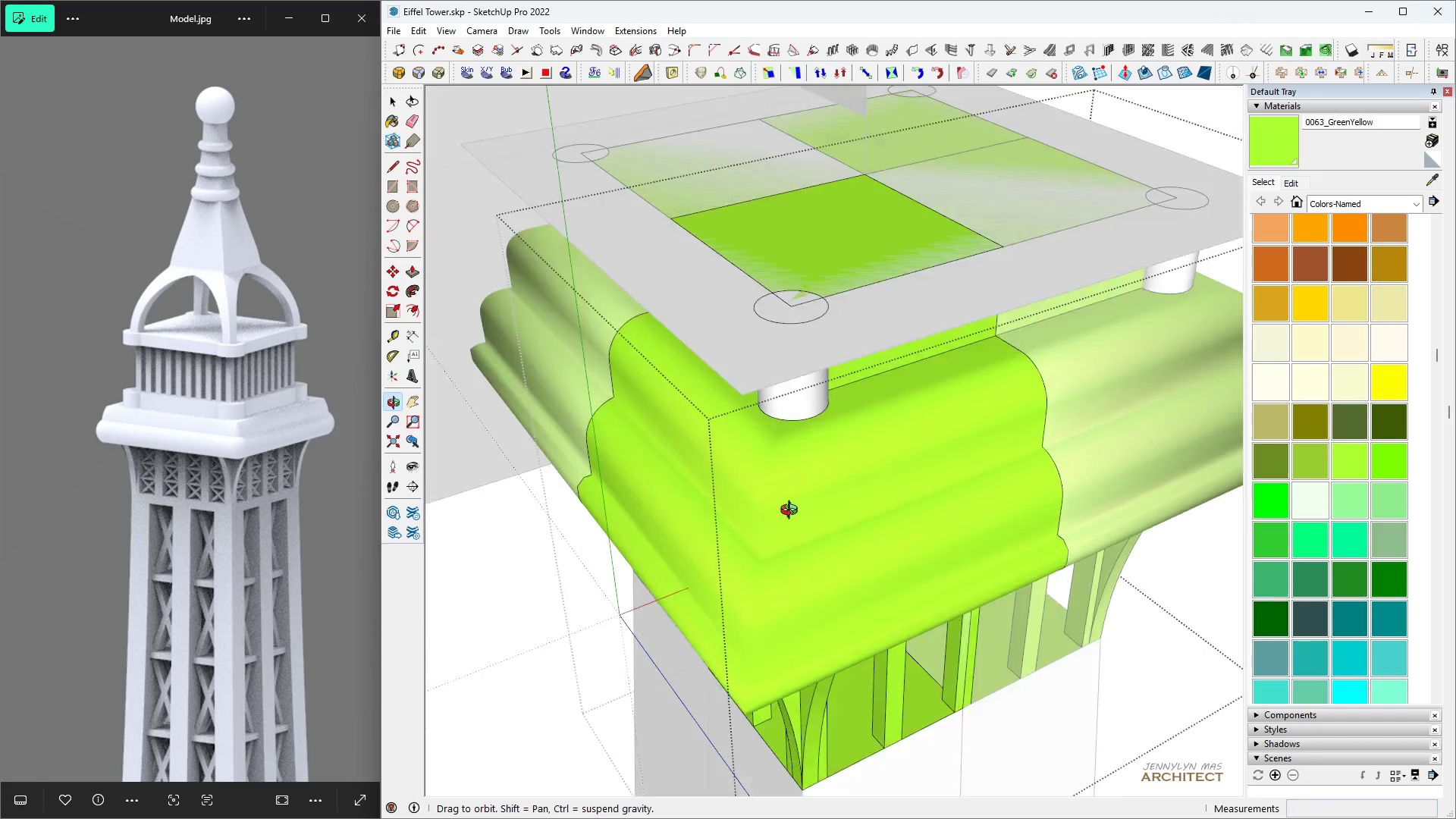 
key(Control+ControlLeft)
 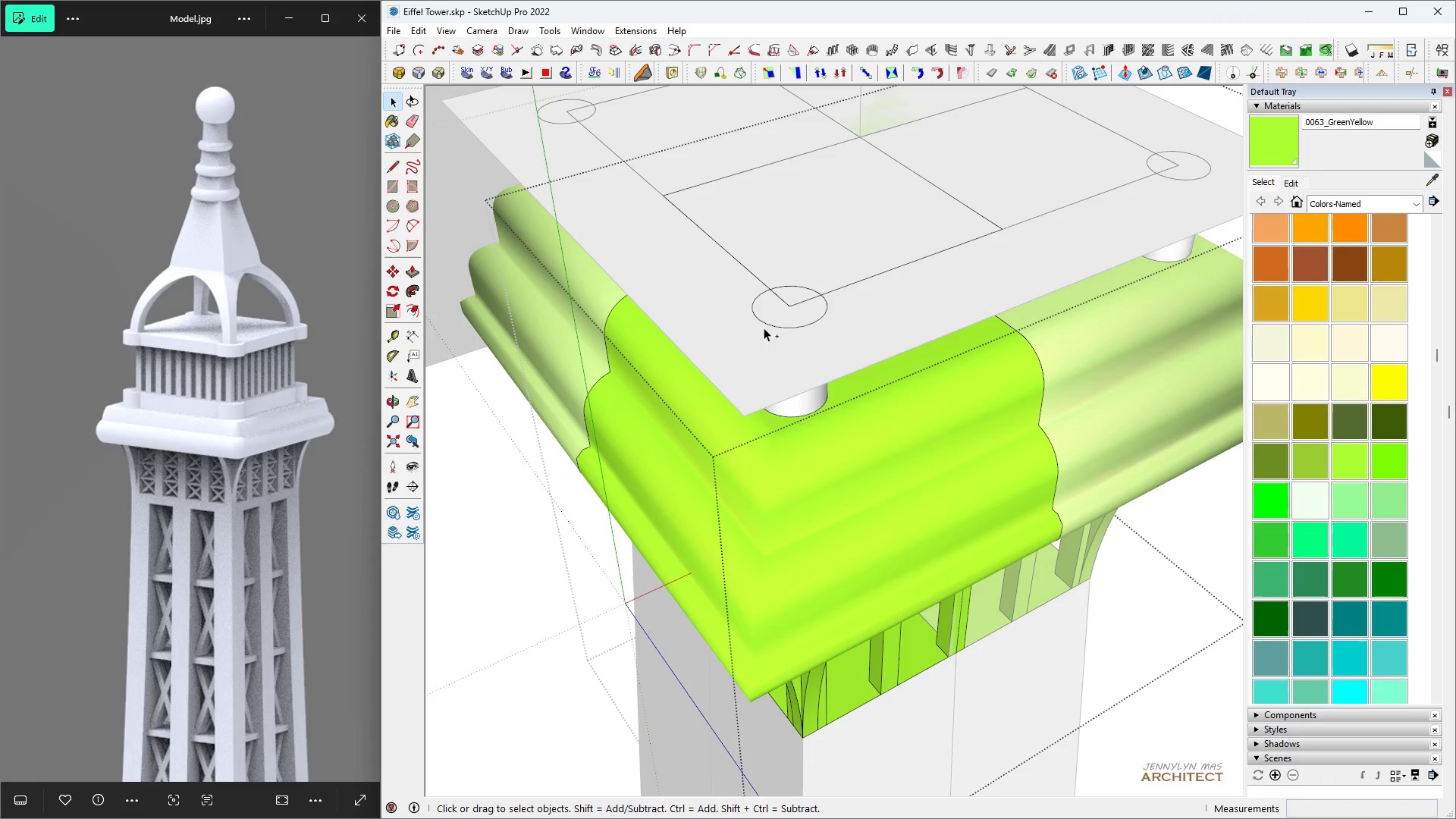 
key(Control+Z)
 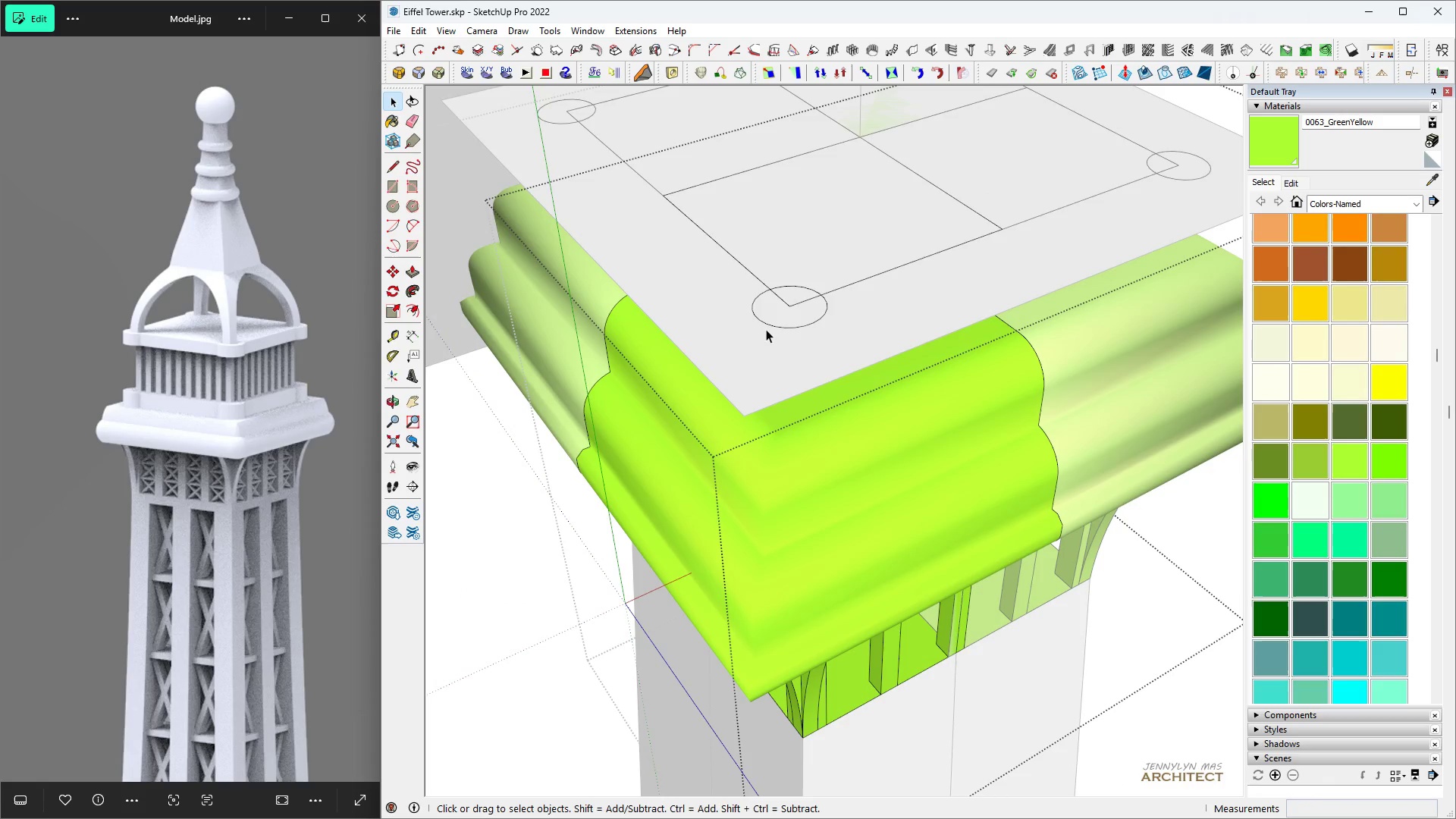 
key(Space)
 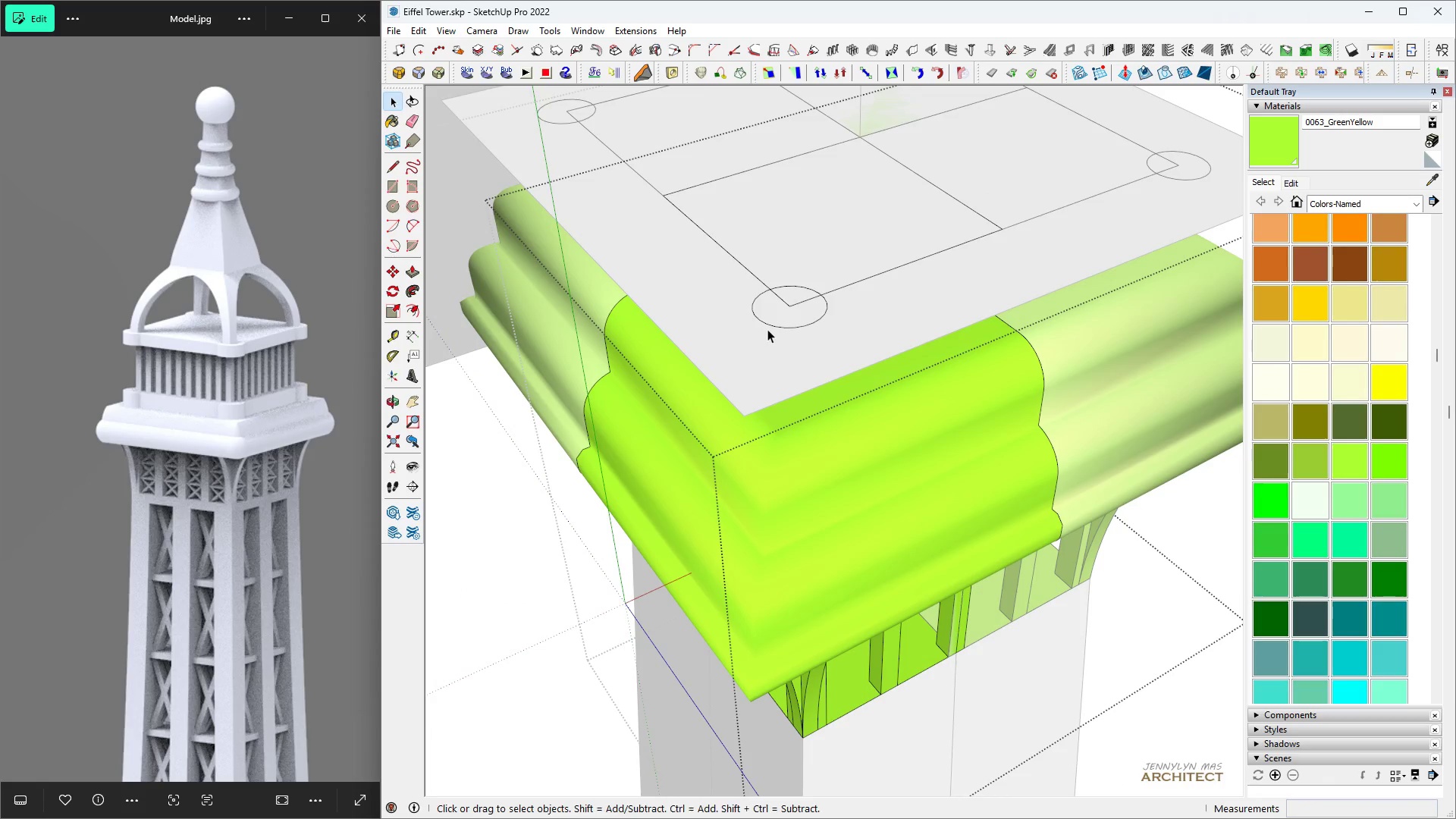 
key(C)
 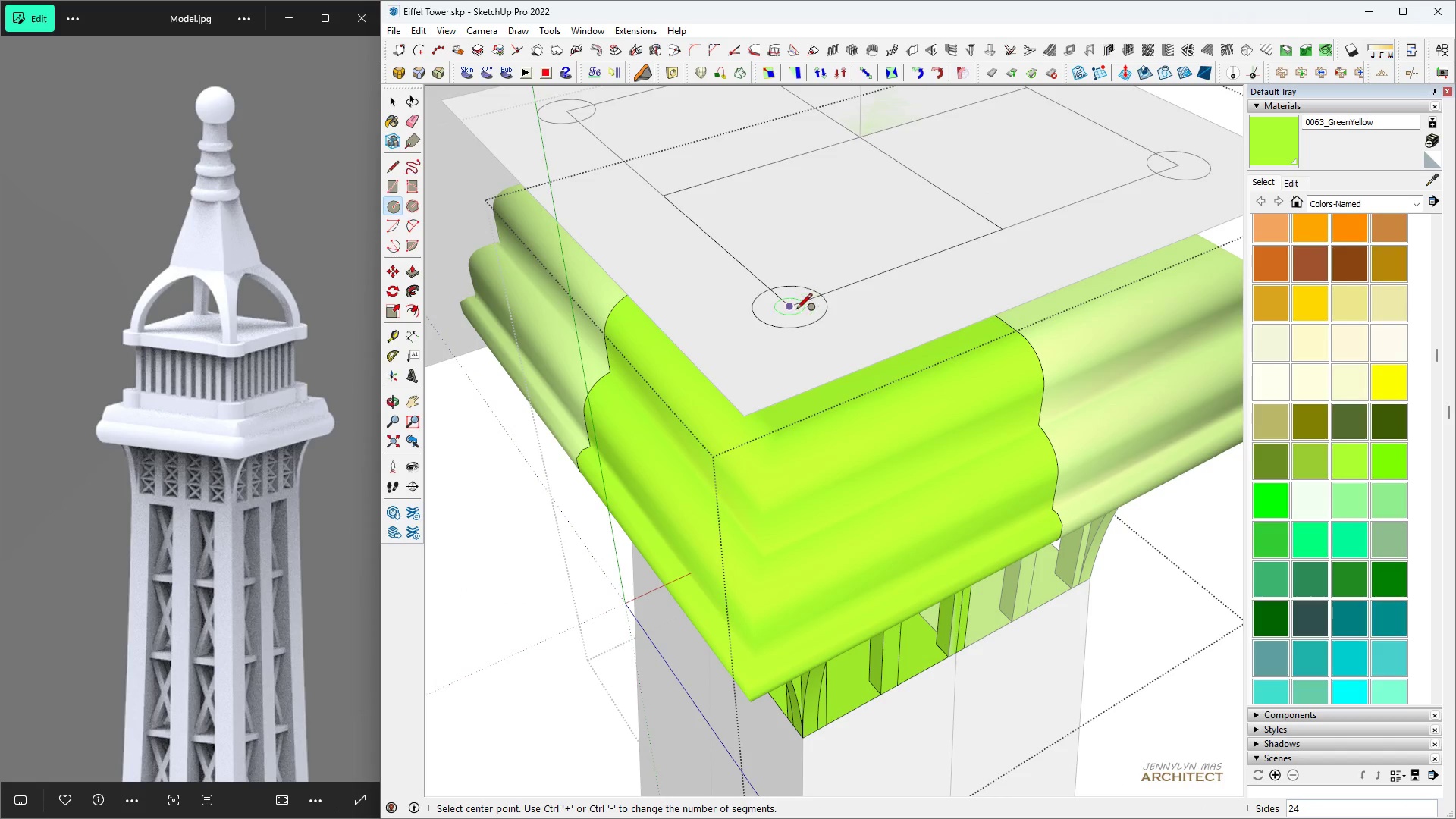 
key(Control+Z)
 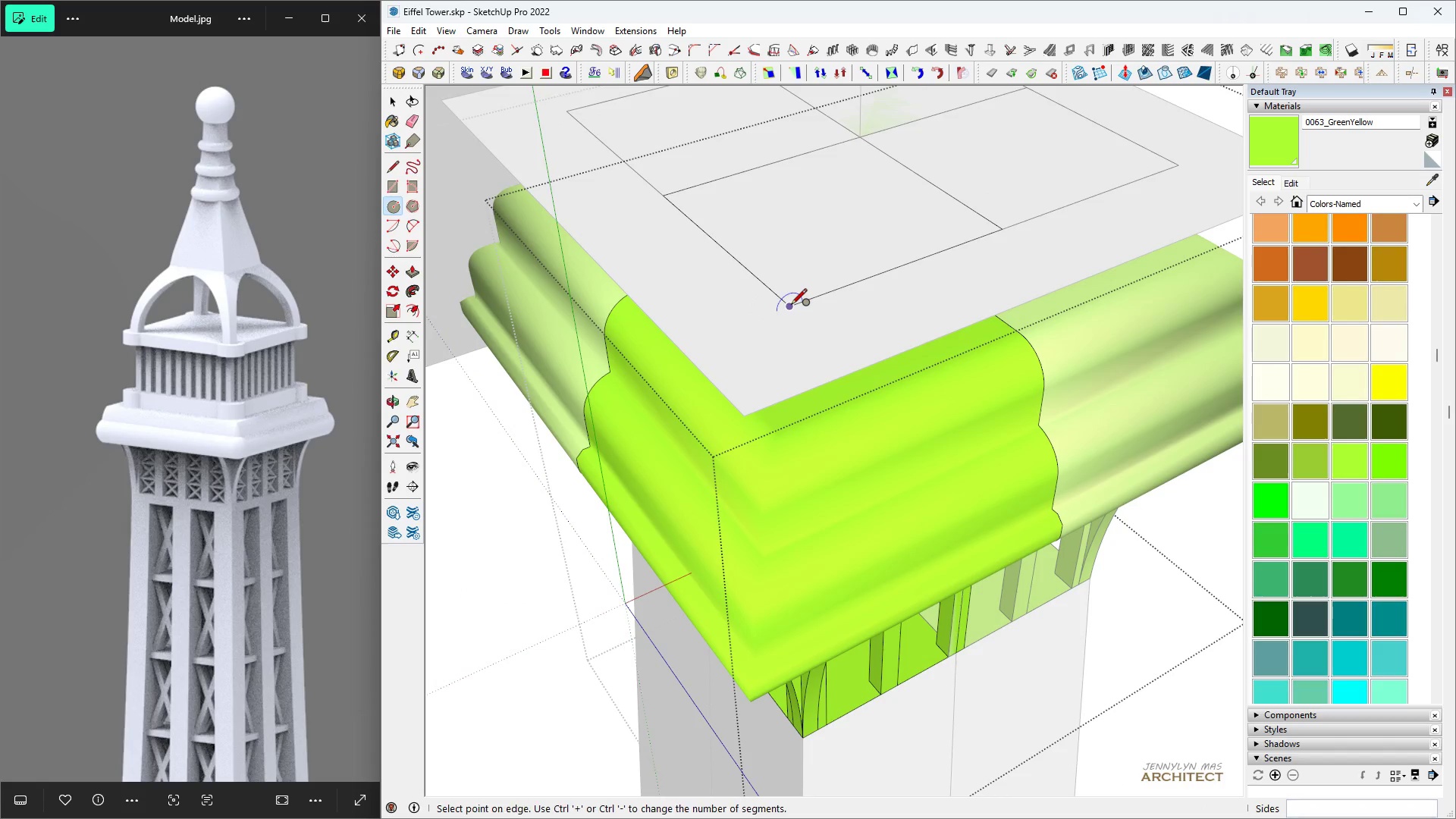 
left_click([791, 306])
 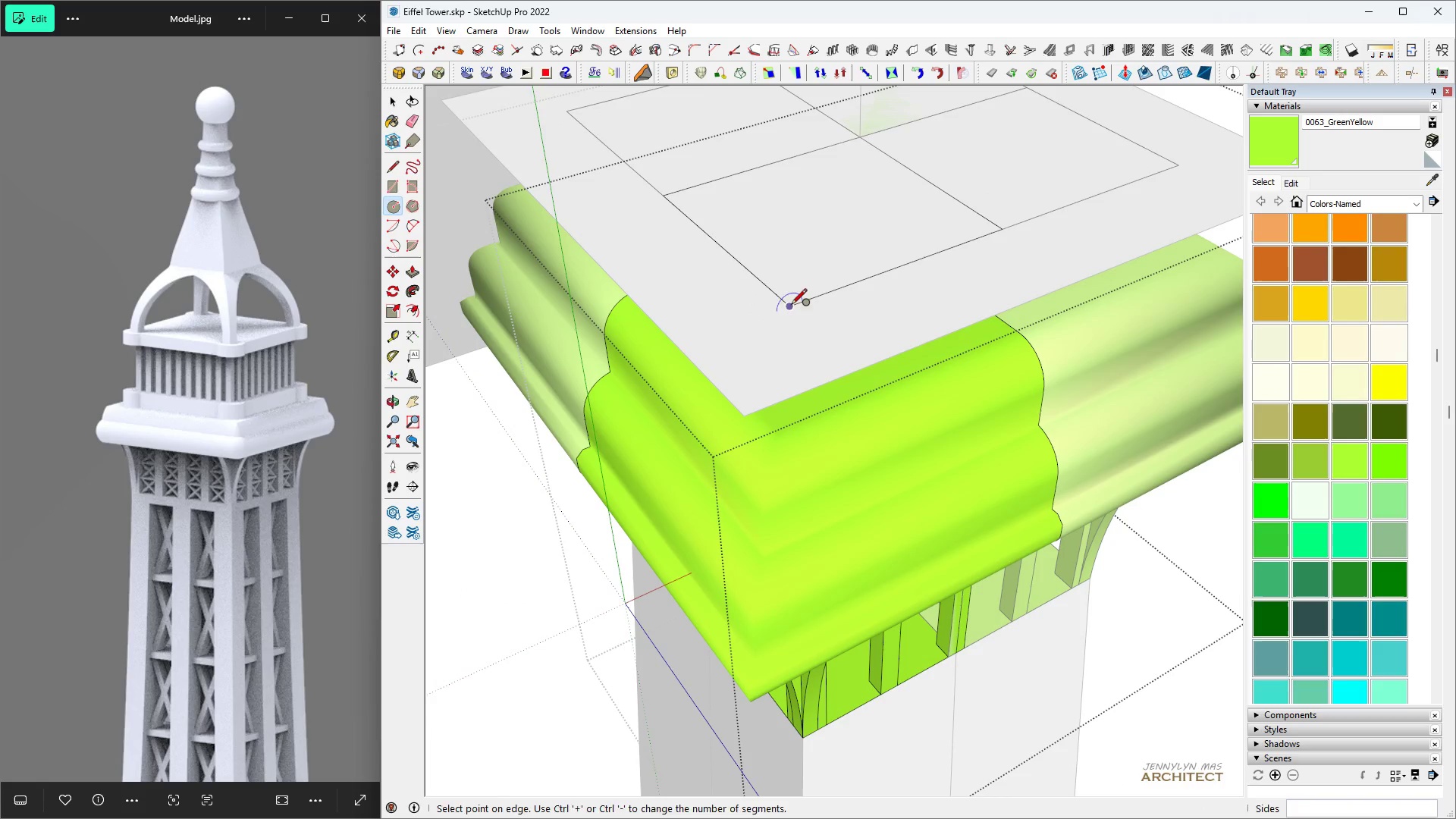 
type( c10)
 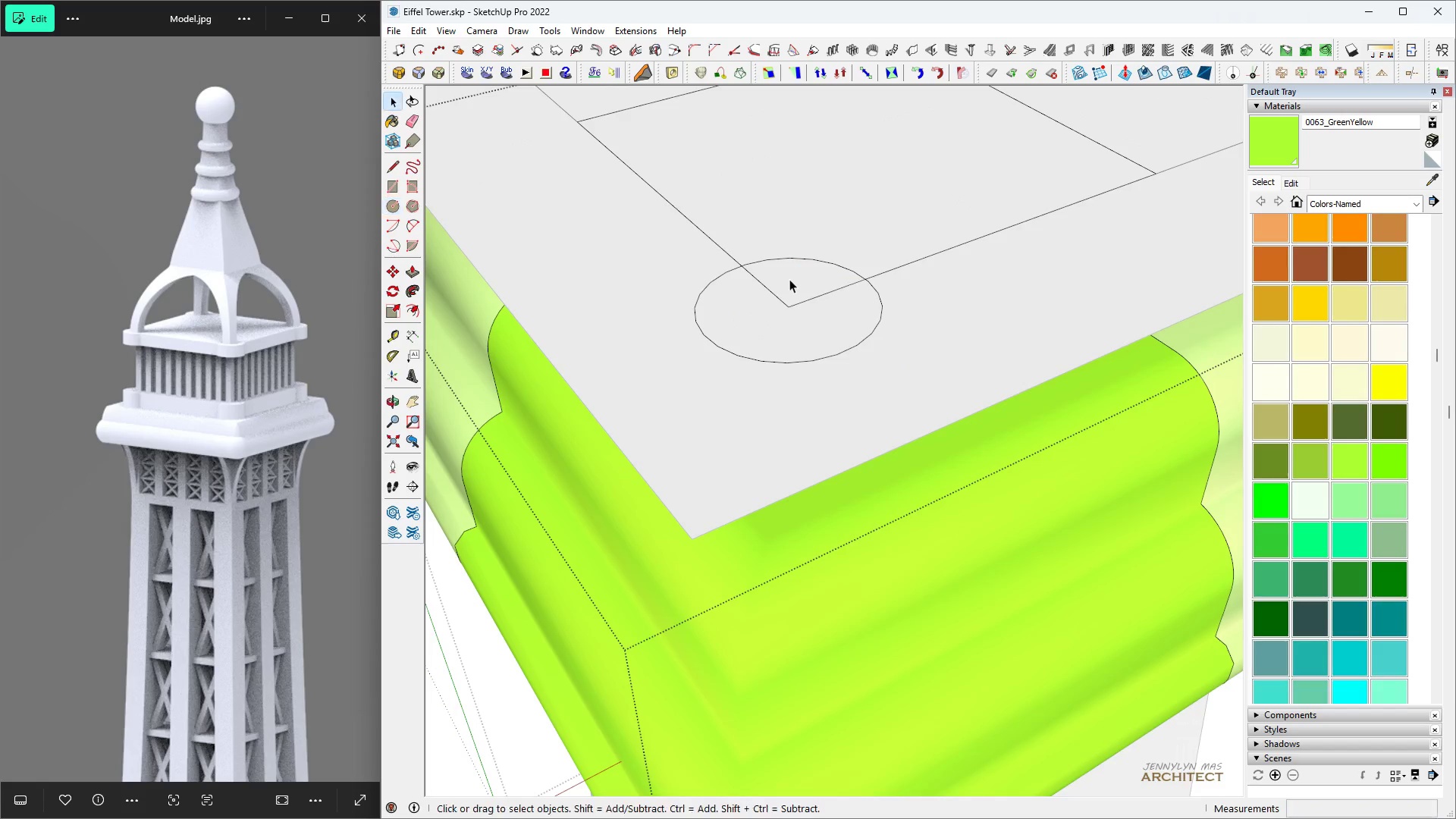 
scroll: coordinate [791, 306], scroll_direction: up, amount: 6.0
 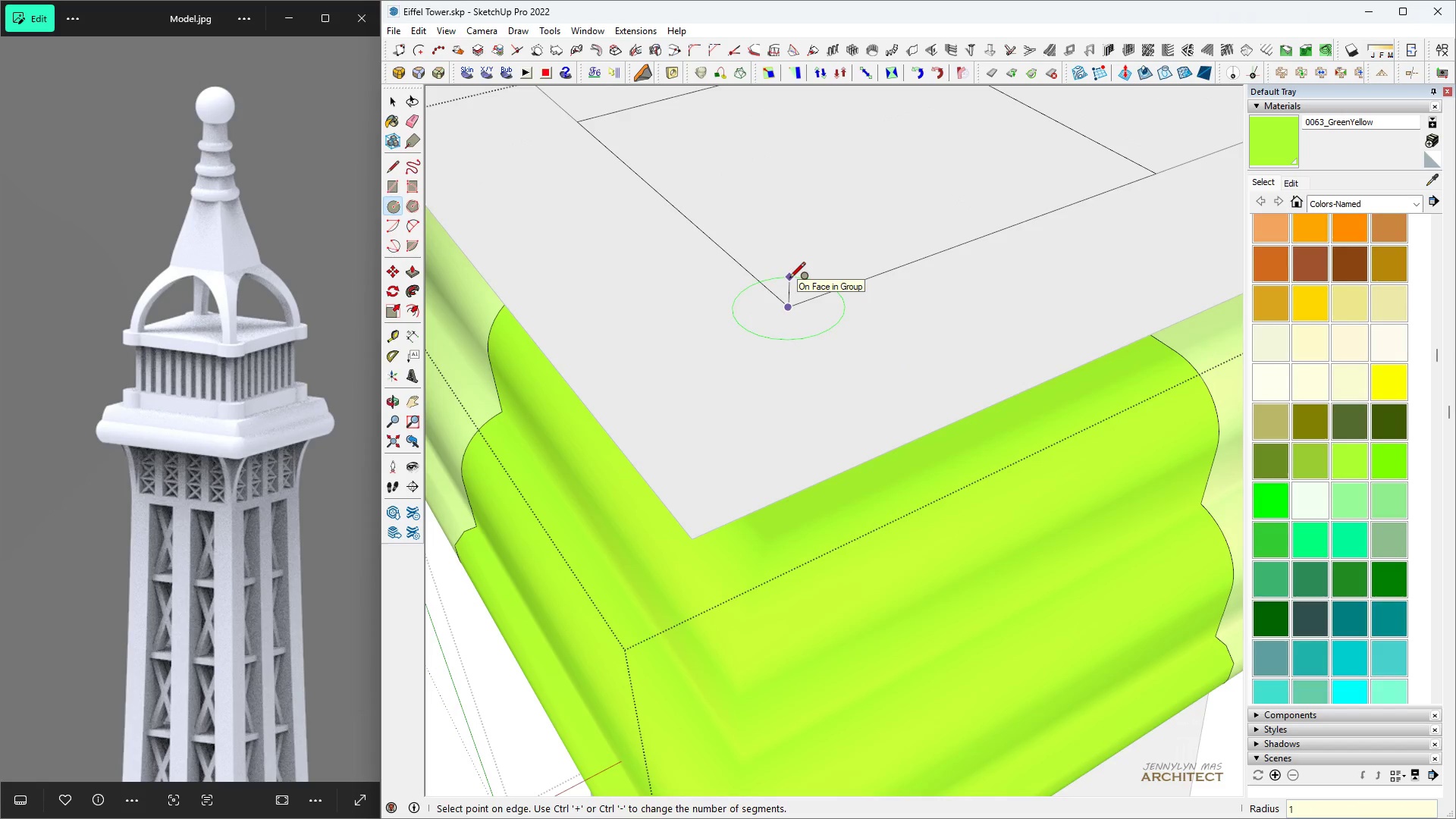 
key(Enter)
 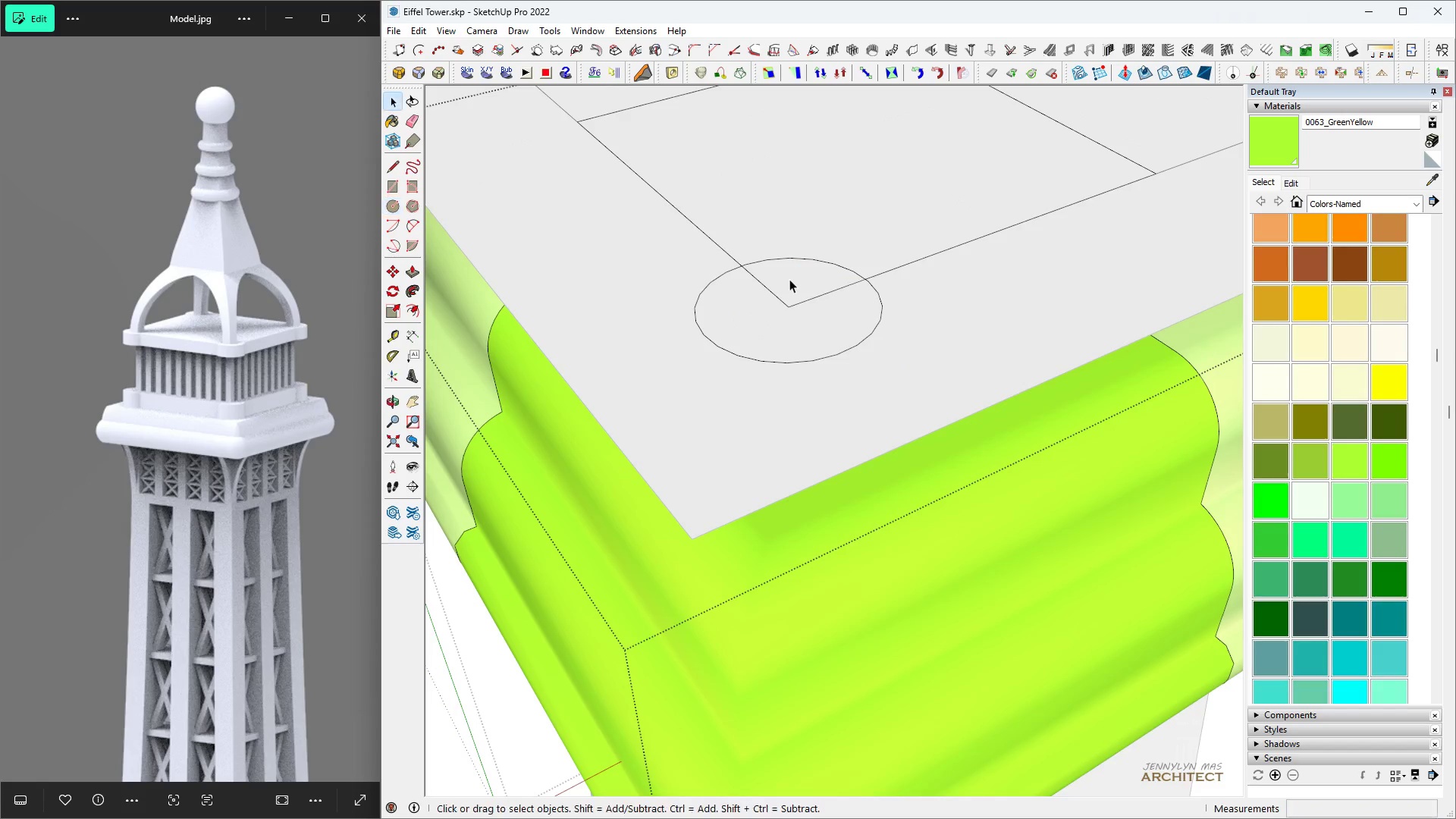 
key(Space)
 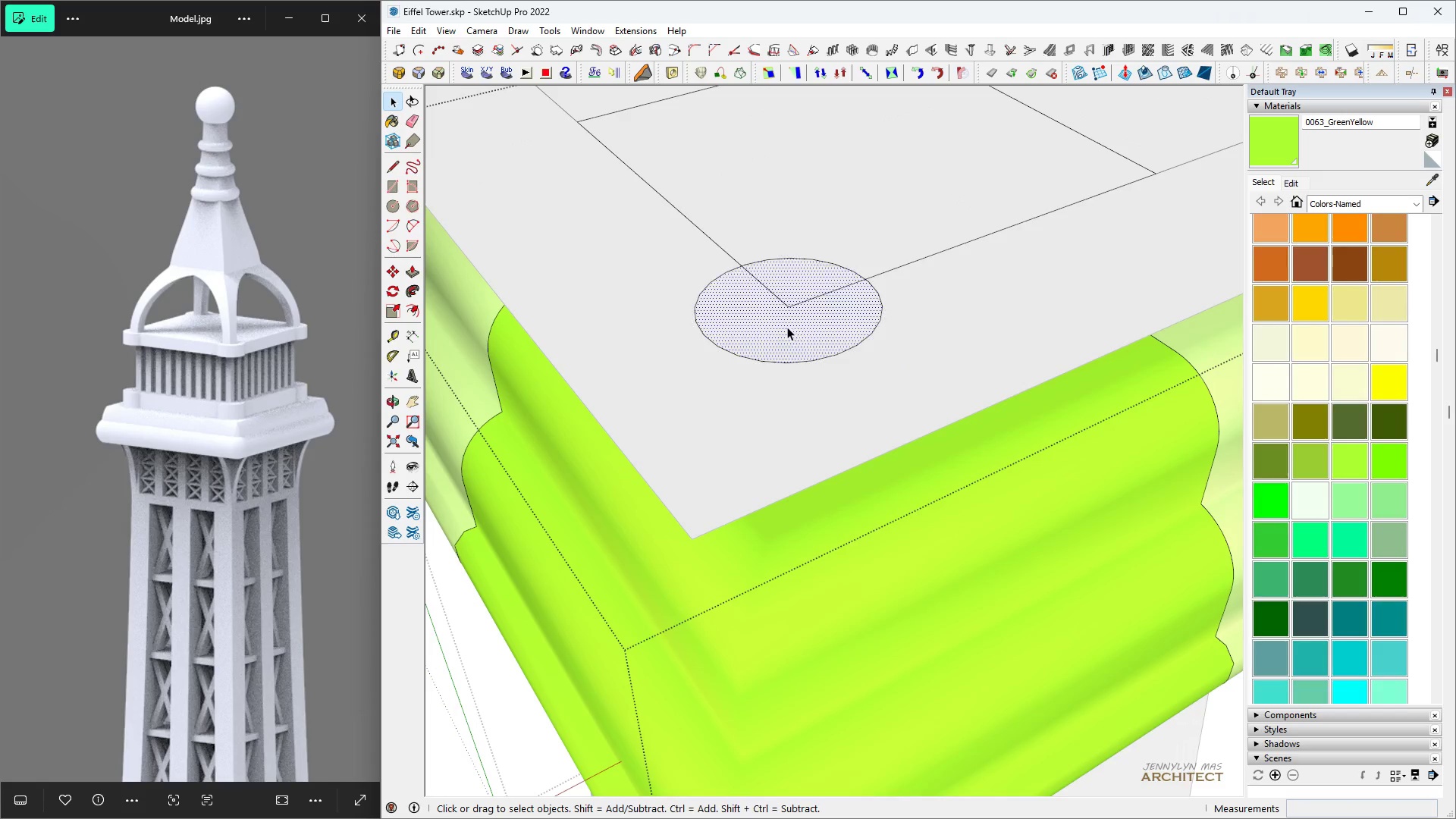 
left_click([787, 326])
 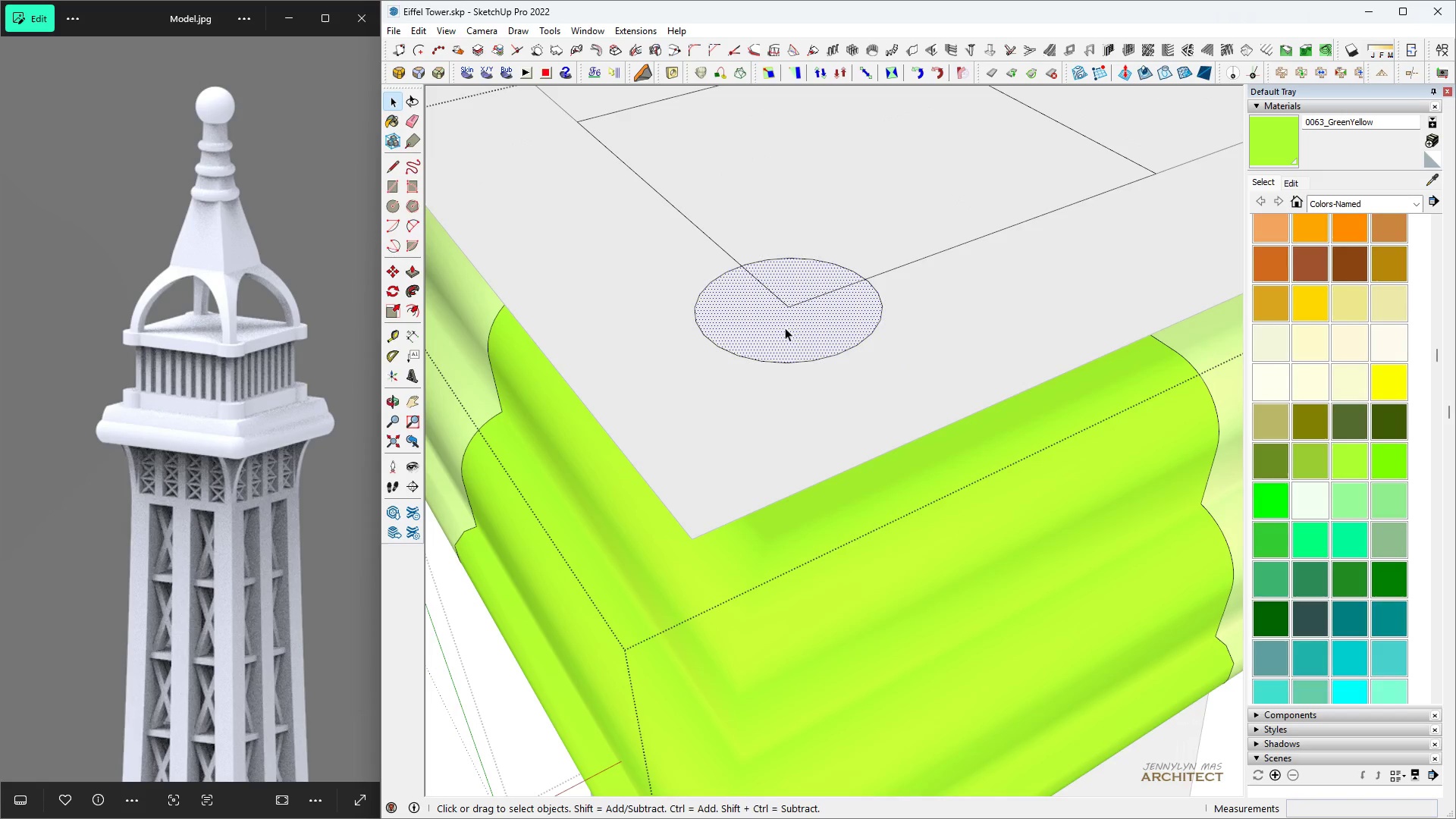 
key(P)
 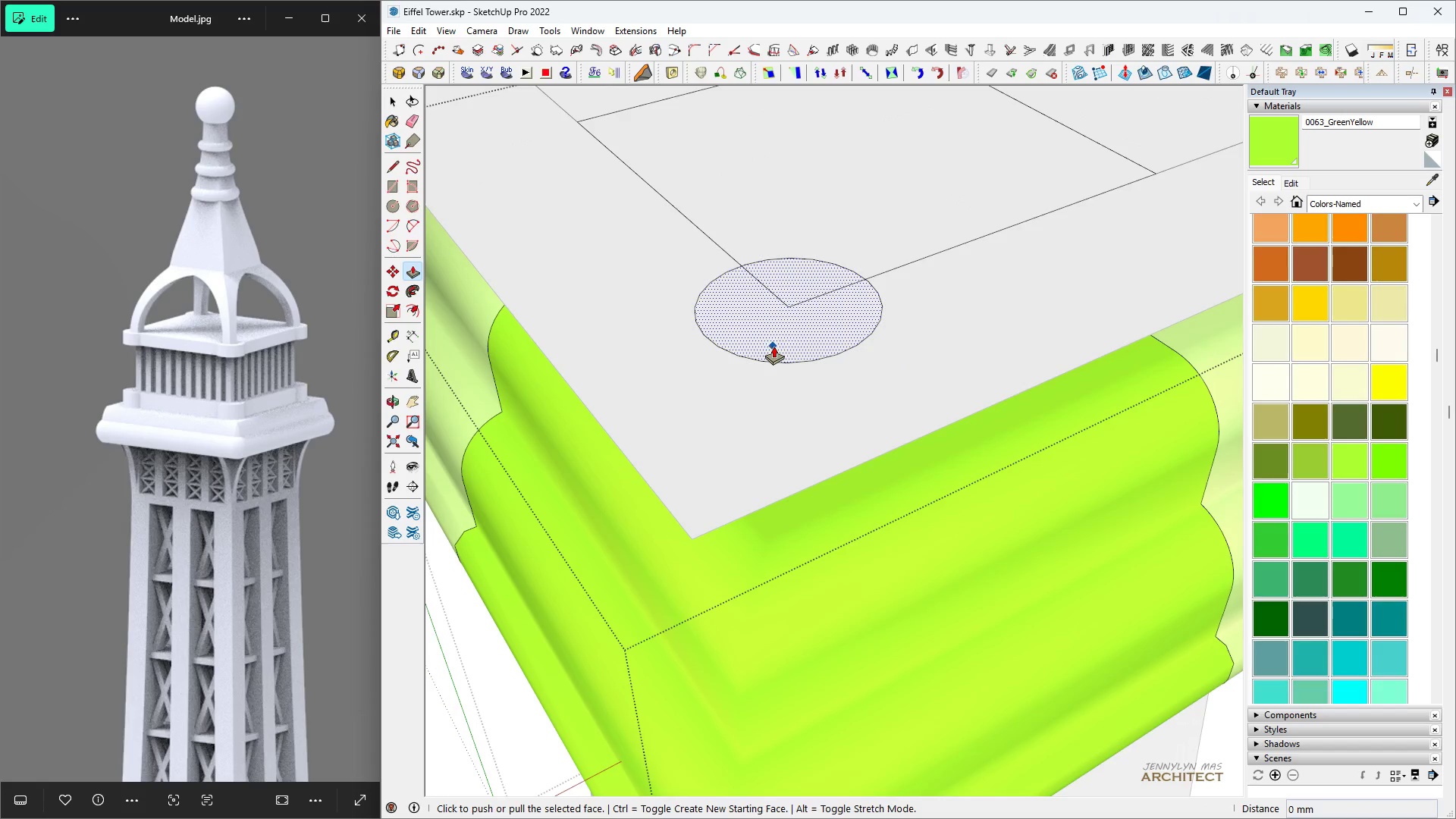 
left_click([774, 346])
 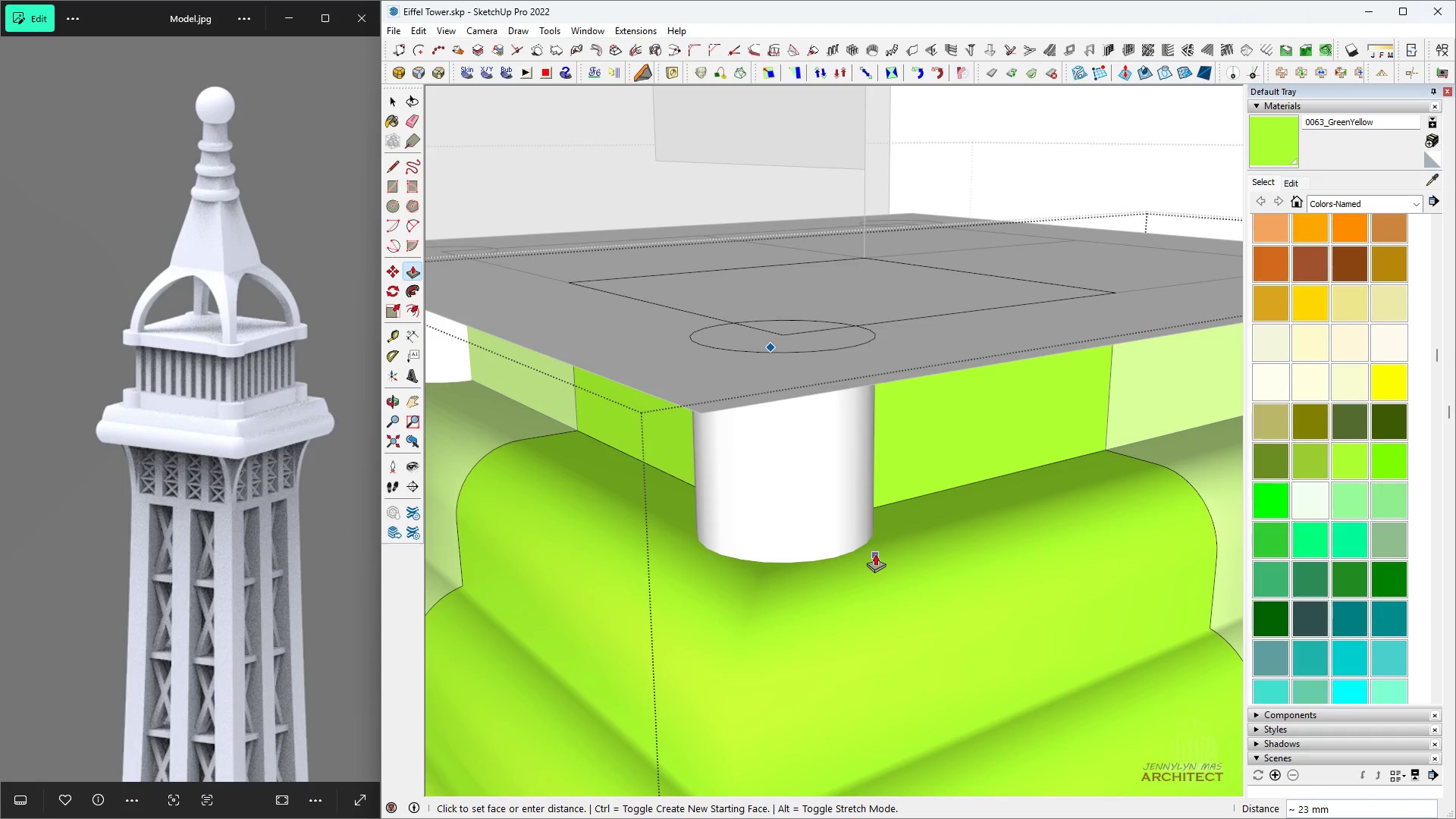 
key(Space)
 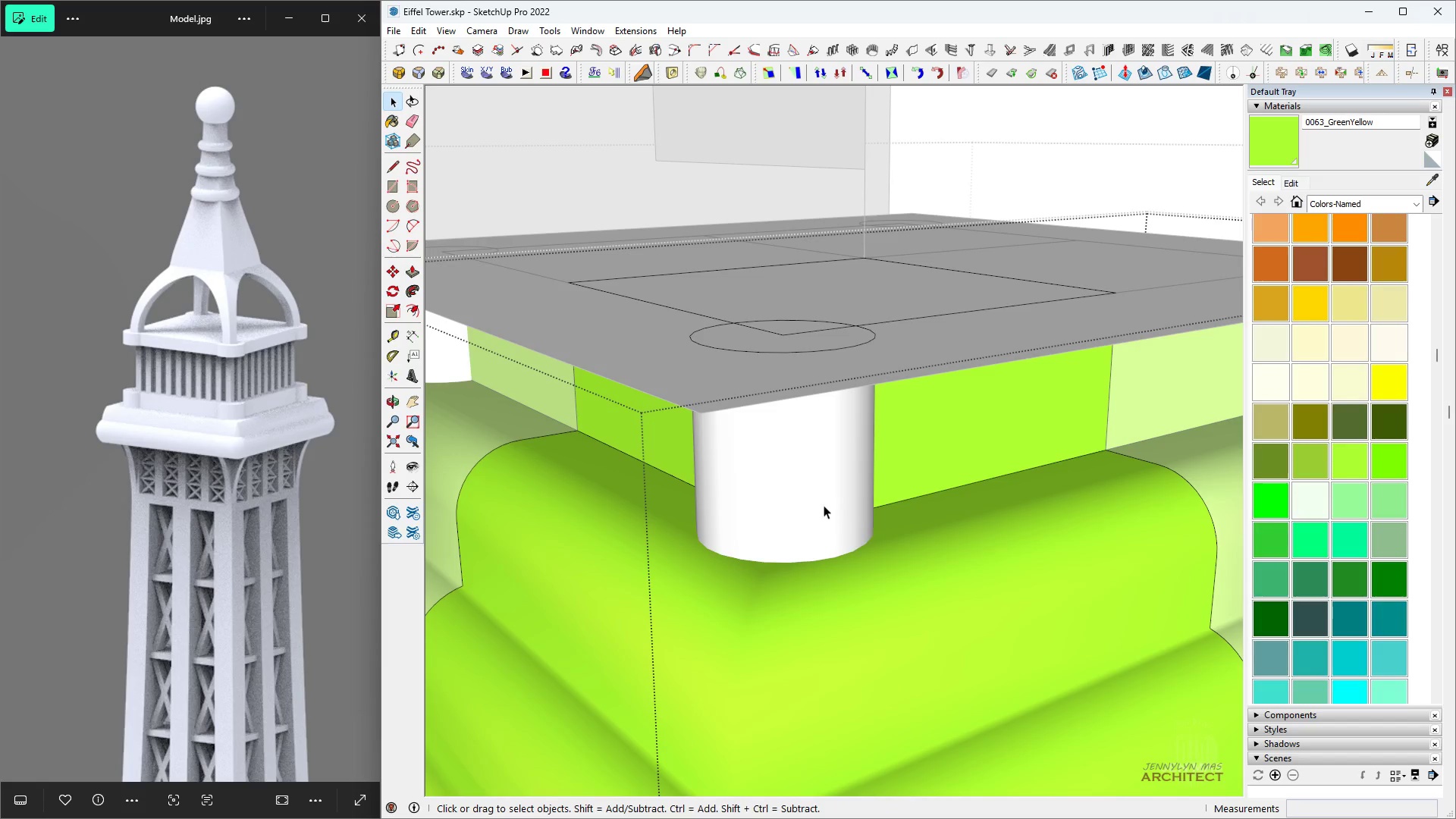 
double_click([823, 505])
 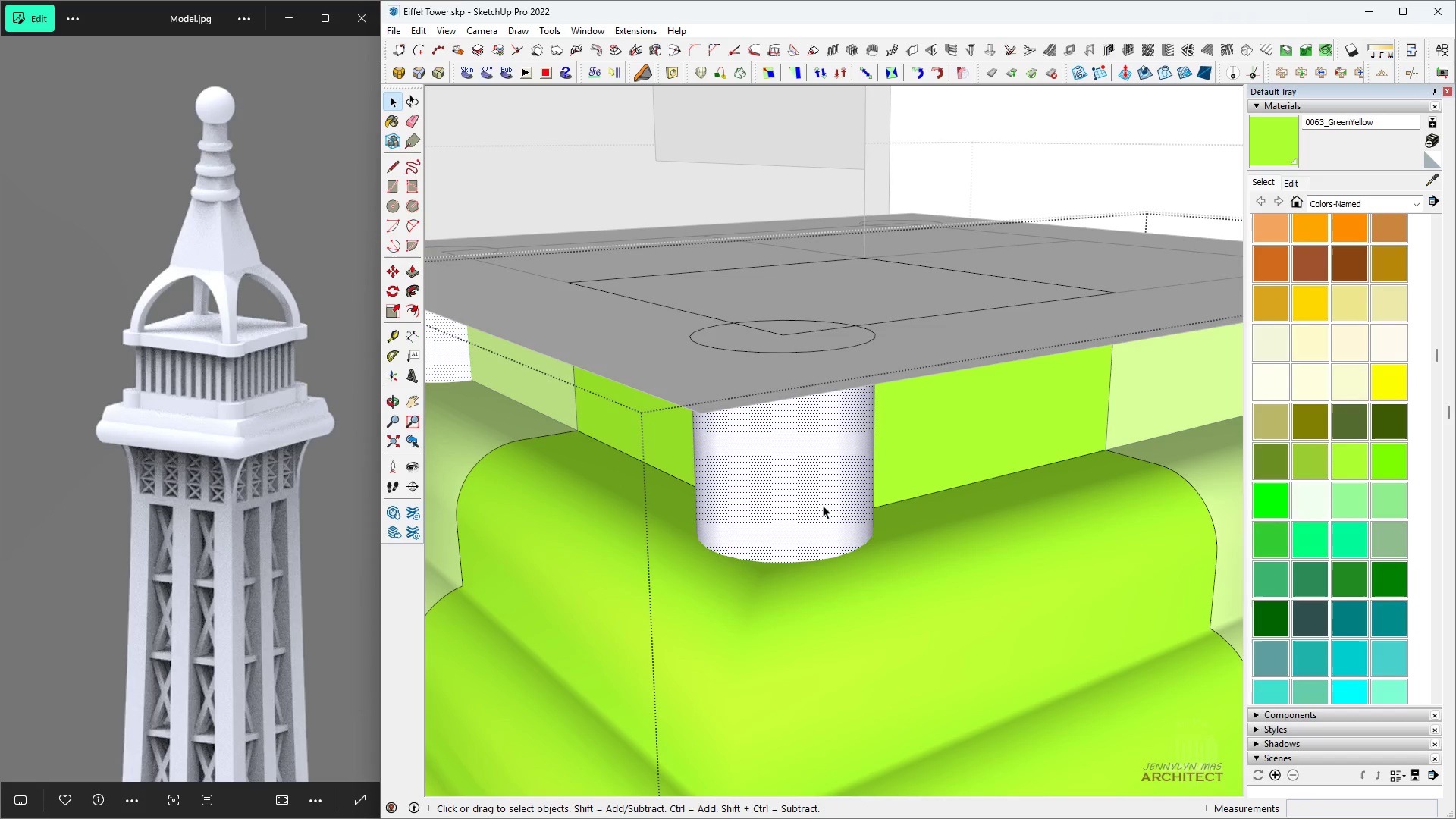 
triple_click([823, 505])
 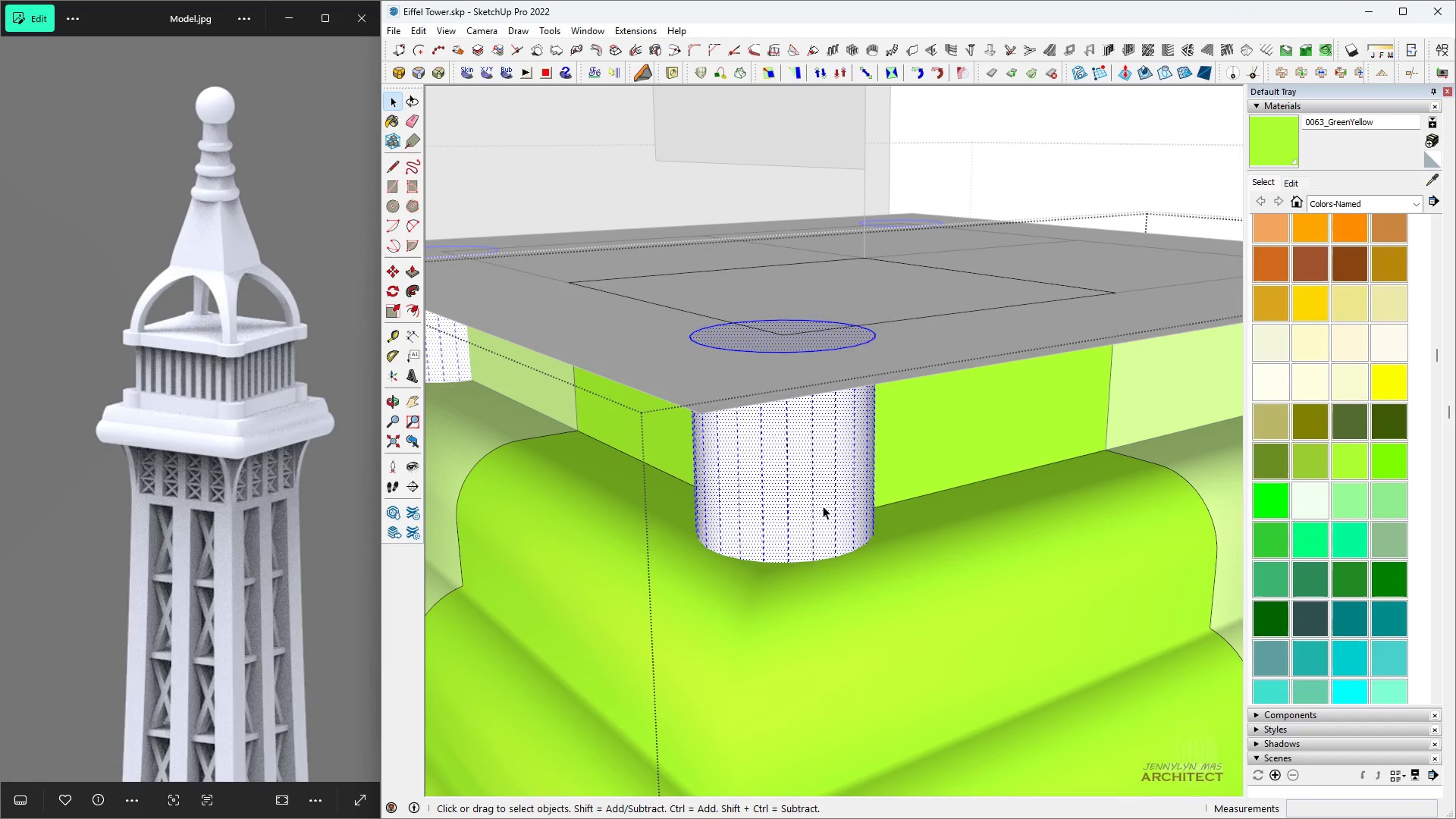 
key(B)
 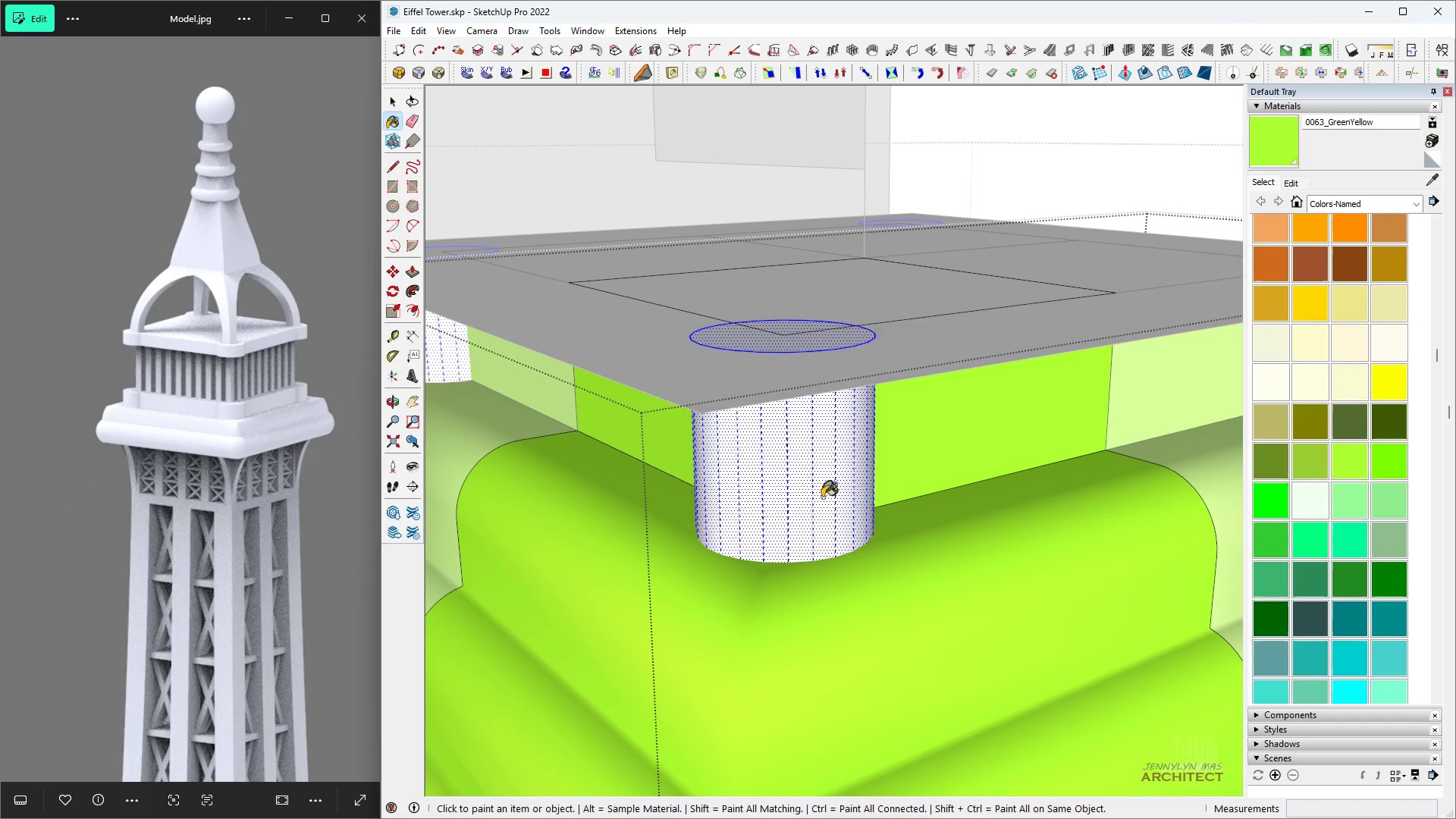 
triple_click([822, 497])
 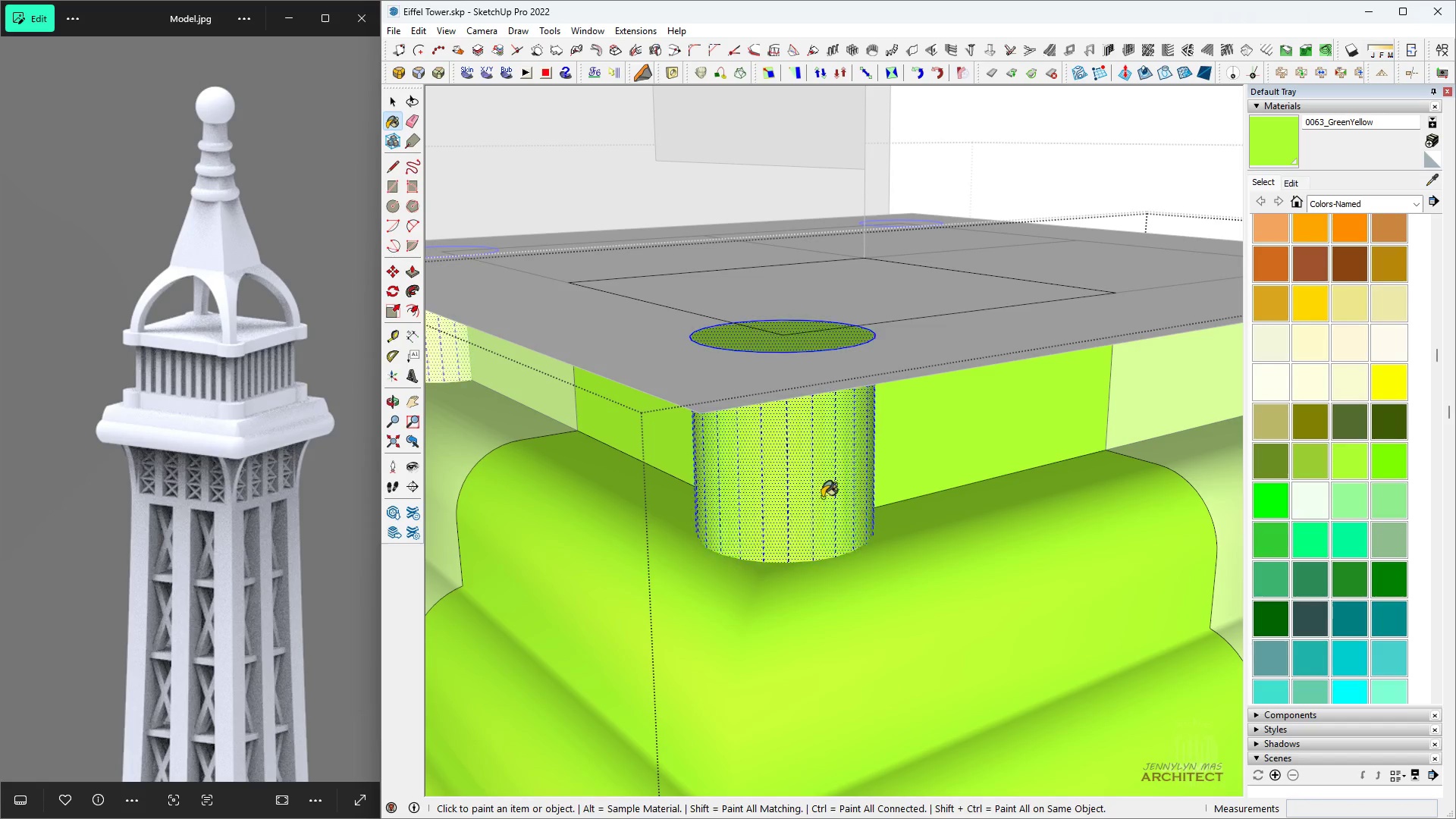 
triple_click([822, 497])
 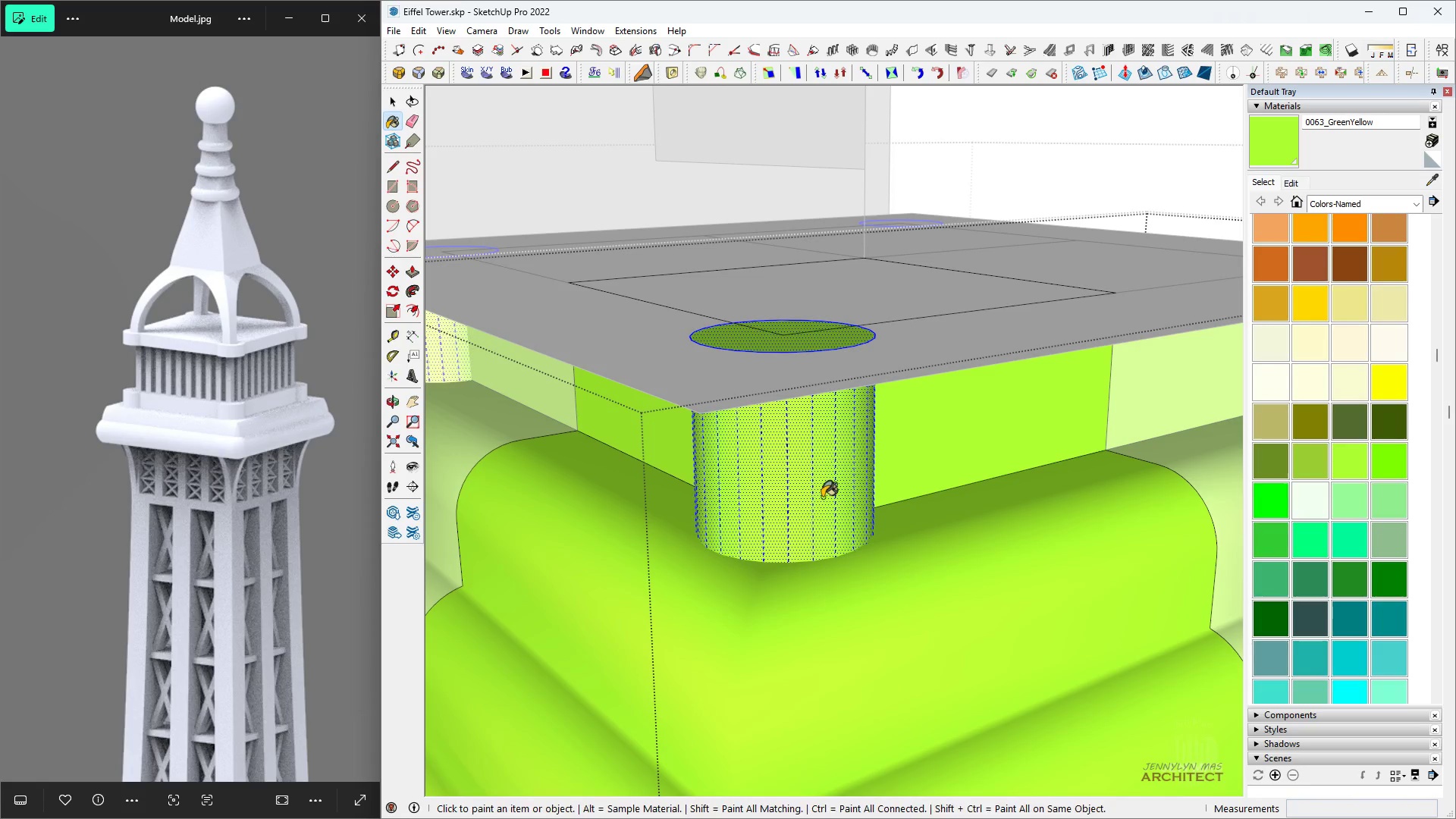 
type( )
key(Escape)
key(Escape)
key(Escape)
key(Escape)
key(Escape)
type( hhhhhhh hh )
 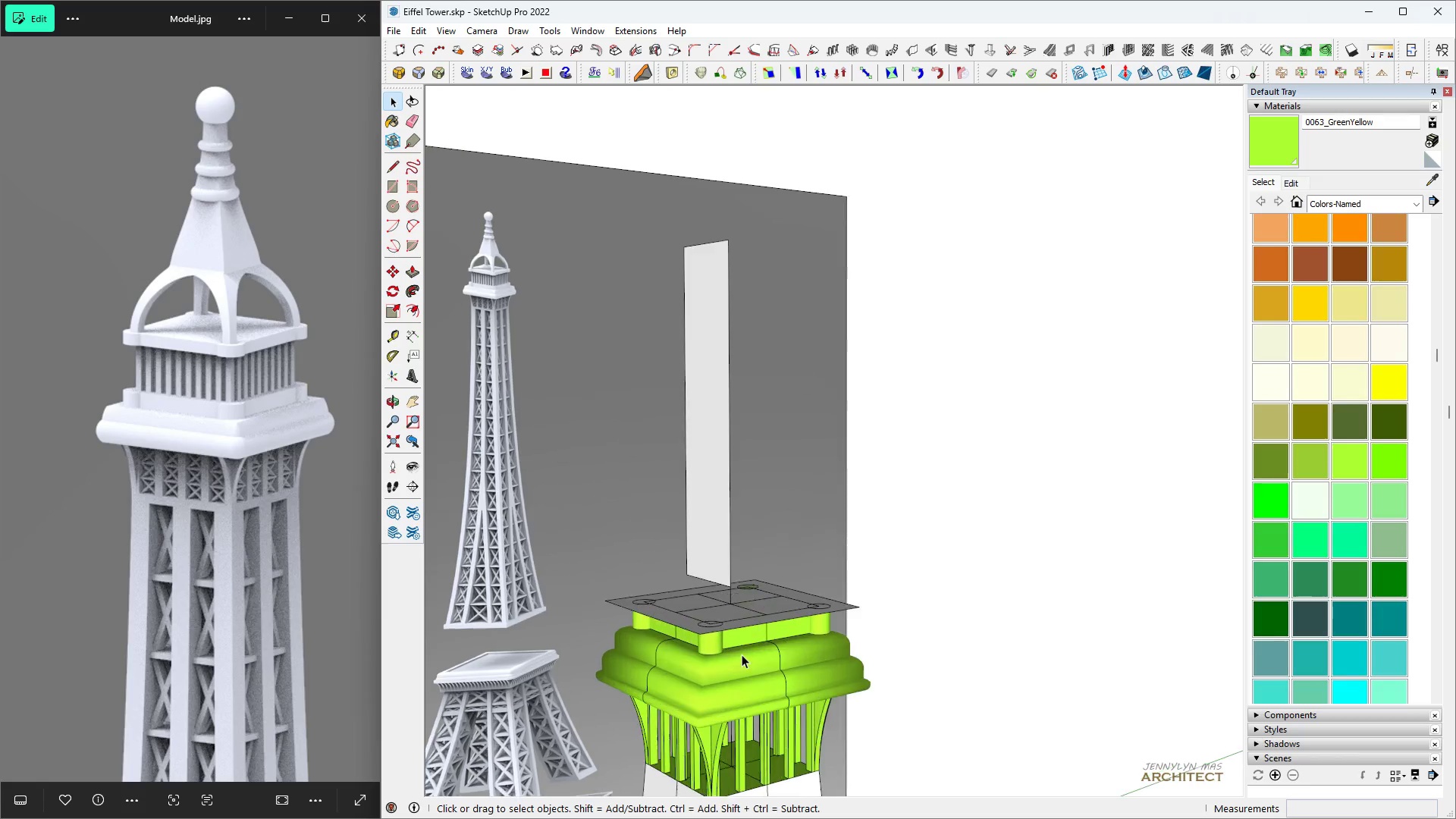 
scroll: coordinate [733, 612], scroll_direction: down, amount: 18.0
 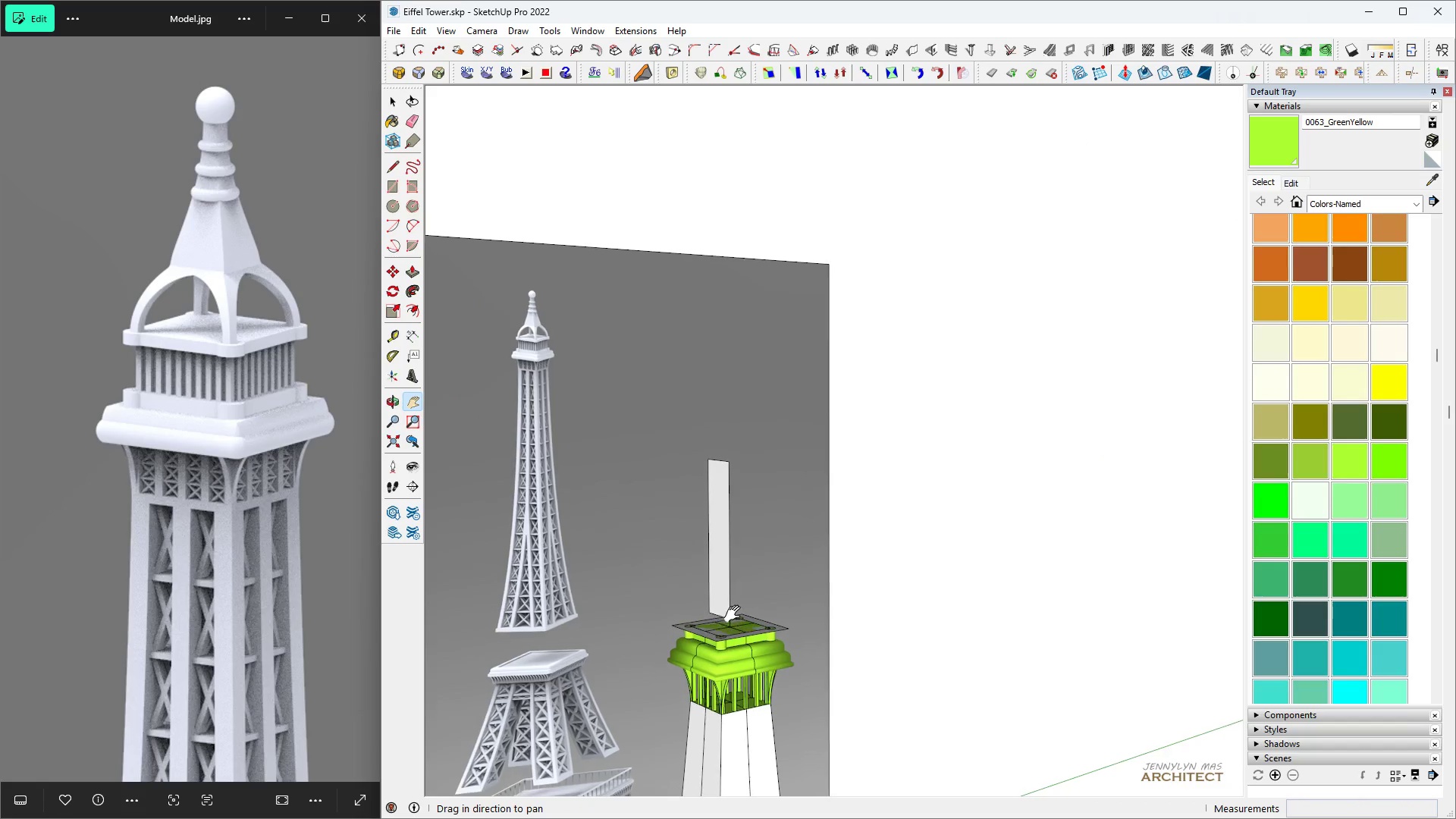 
scroll: coordinate [733, 639], scroll_direction: up, amount: 12.0
 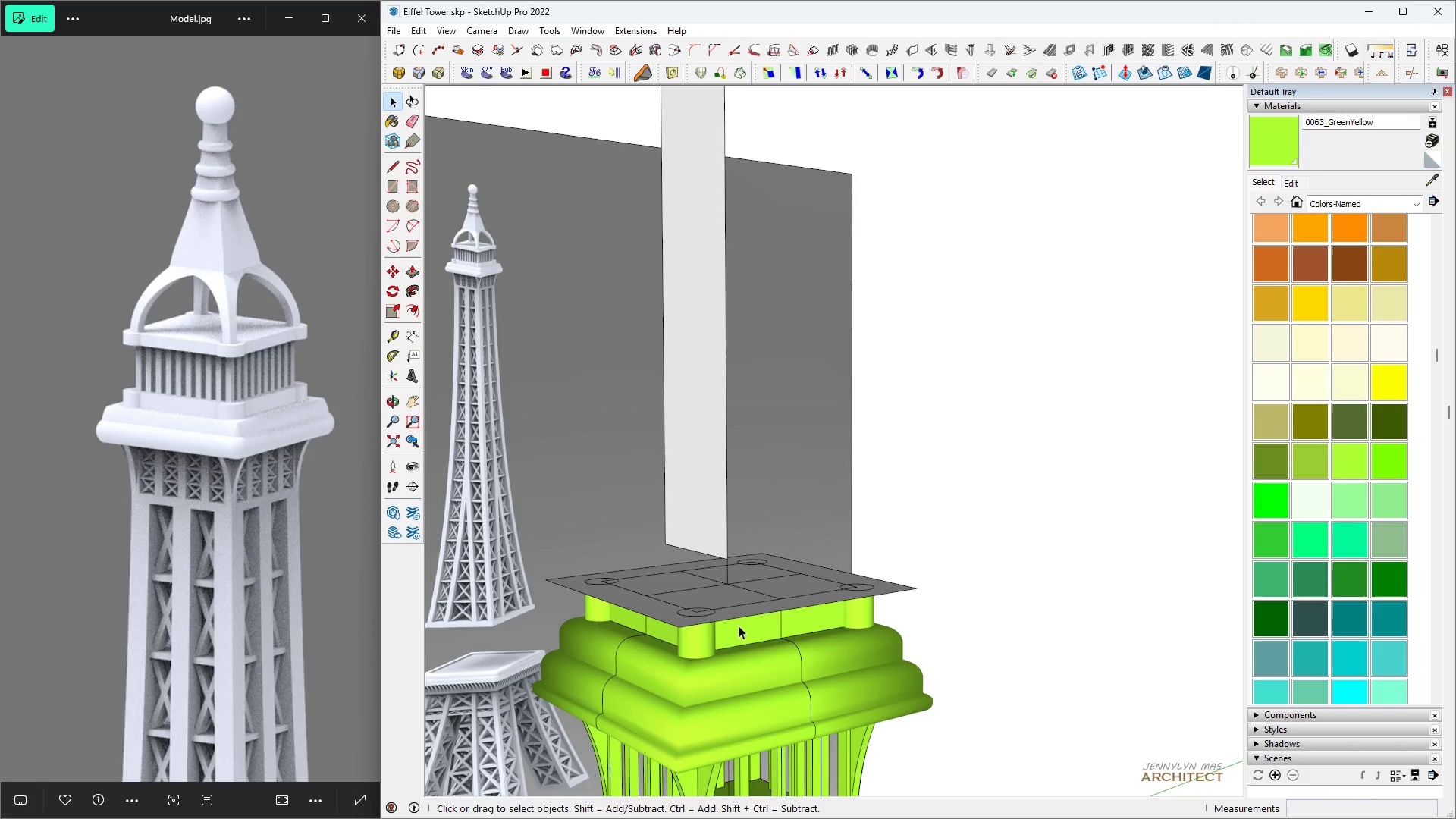 
left_click([739, 626])
 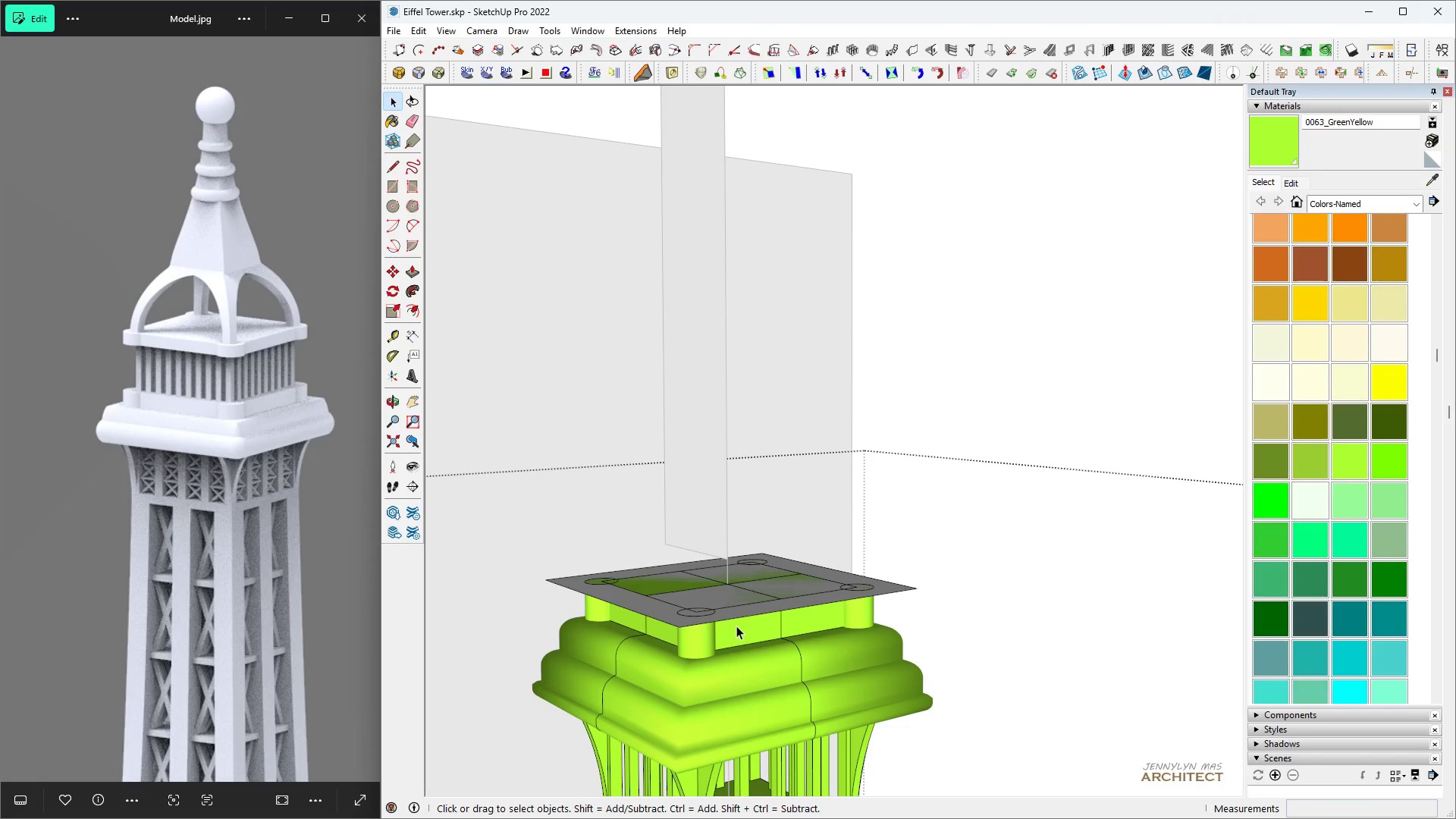 
triple_click([736, 626])
 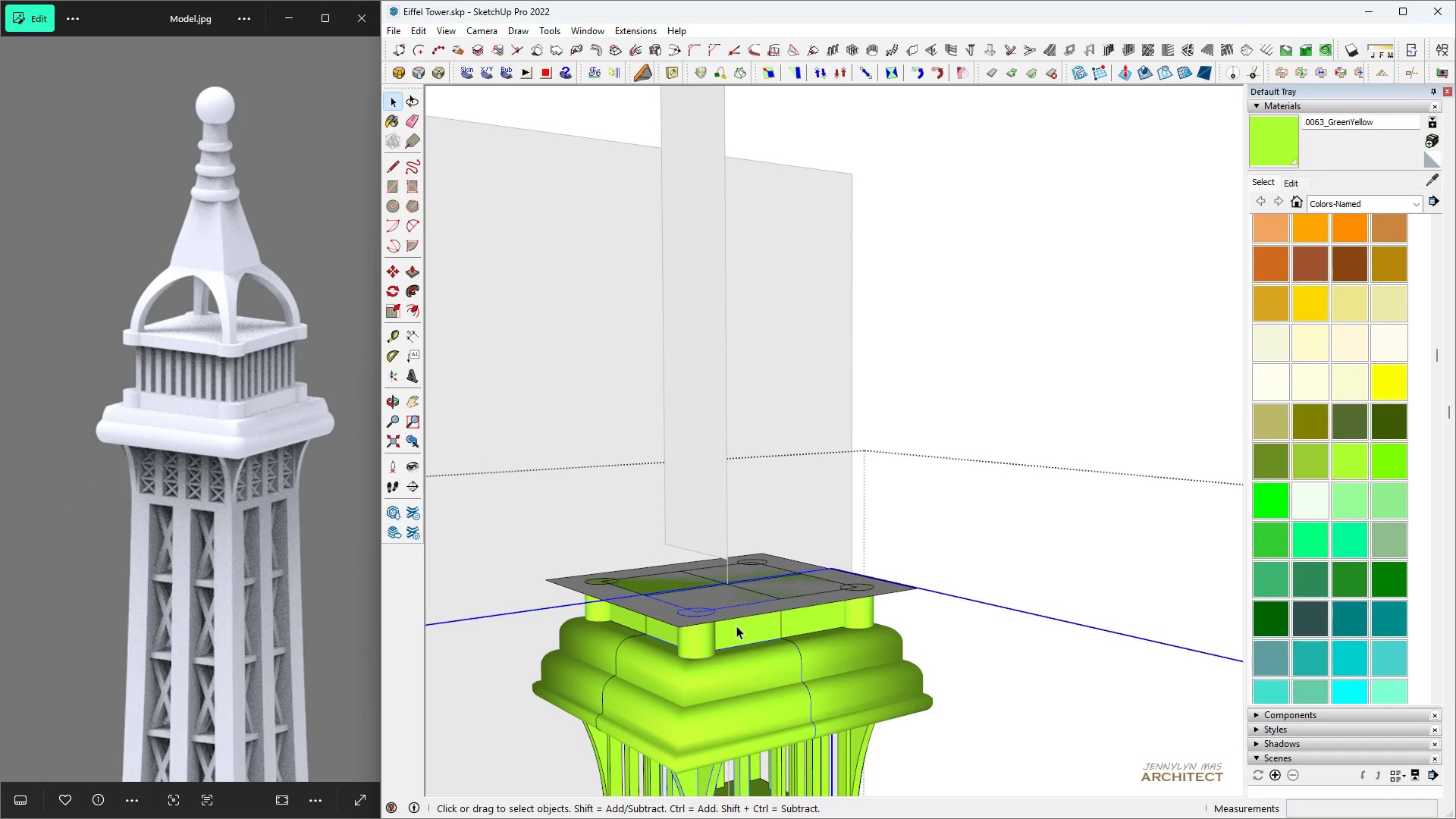 
triple_click([736, 626])
 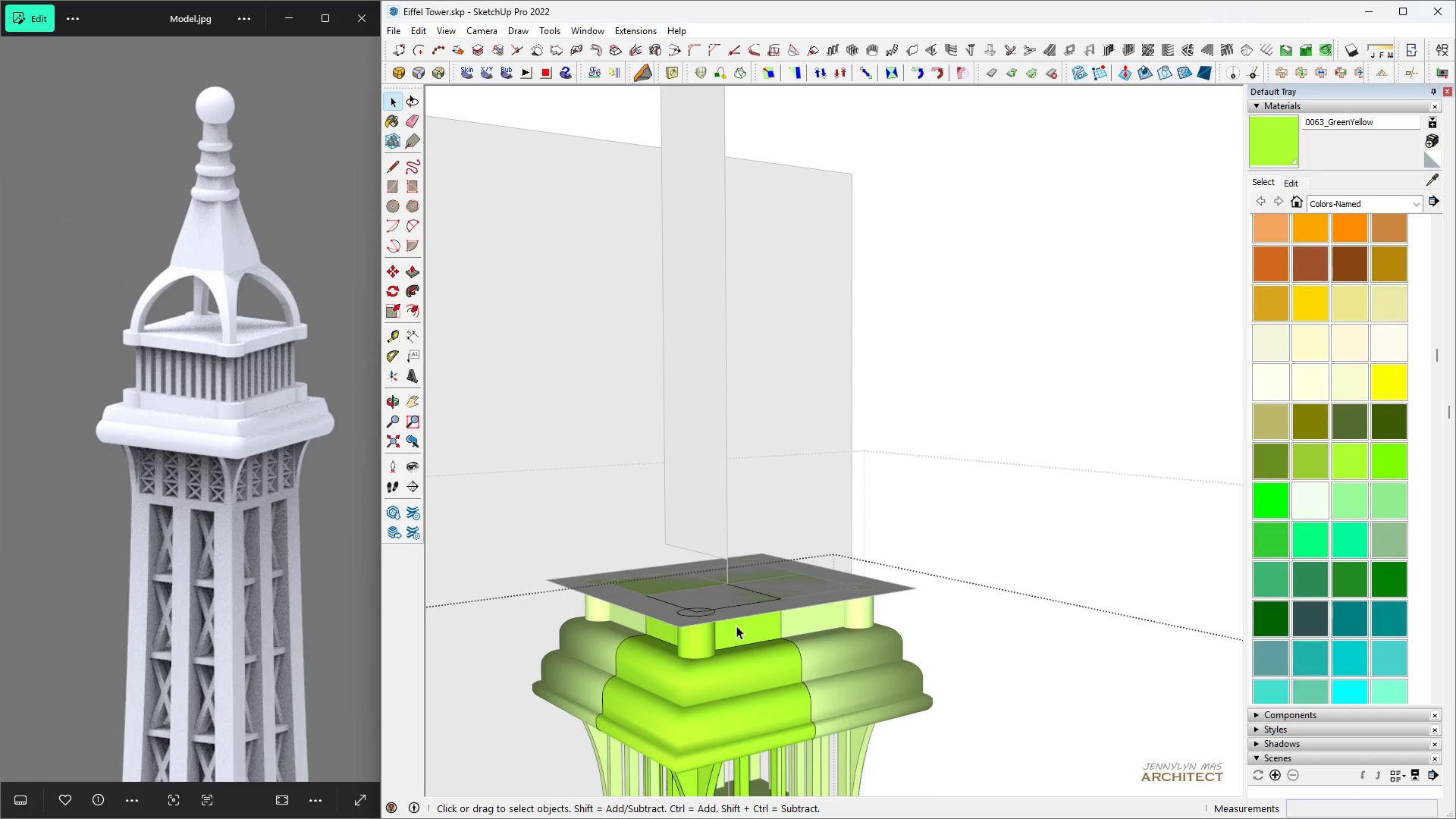 
triple_click([736, 626])
 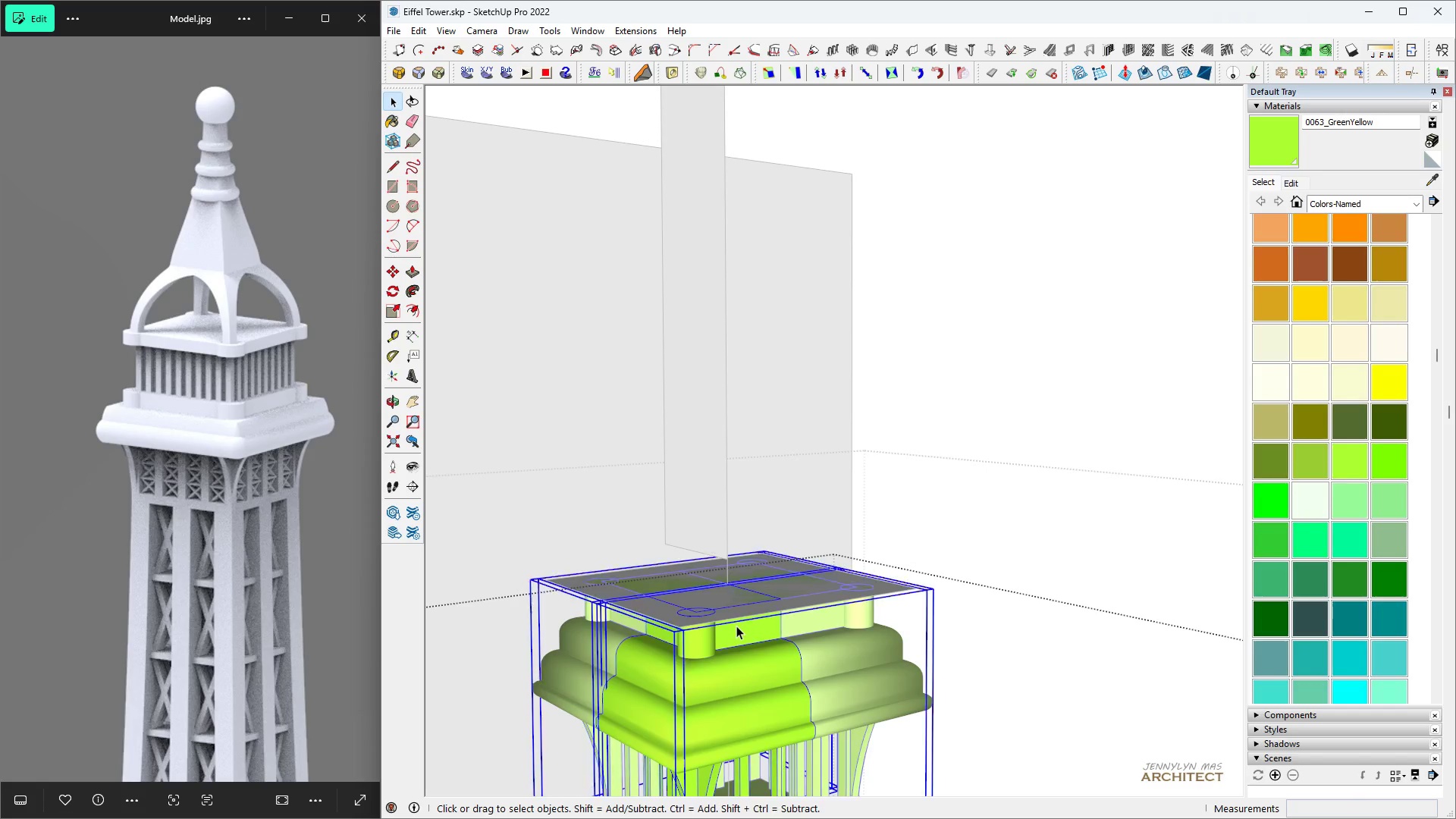 
triple_click([736, 626])
 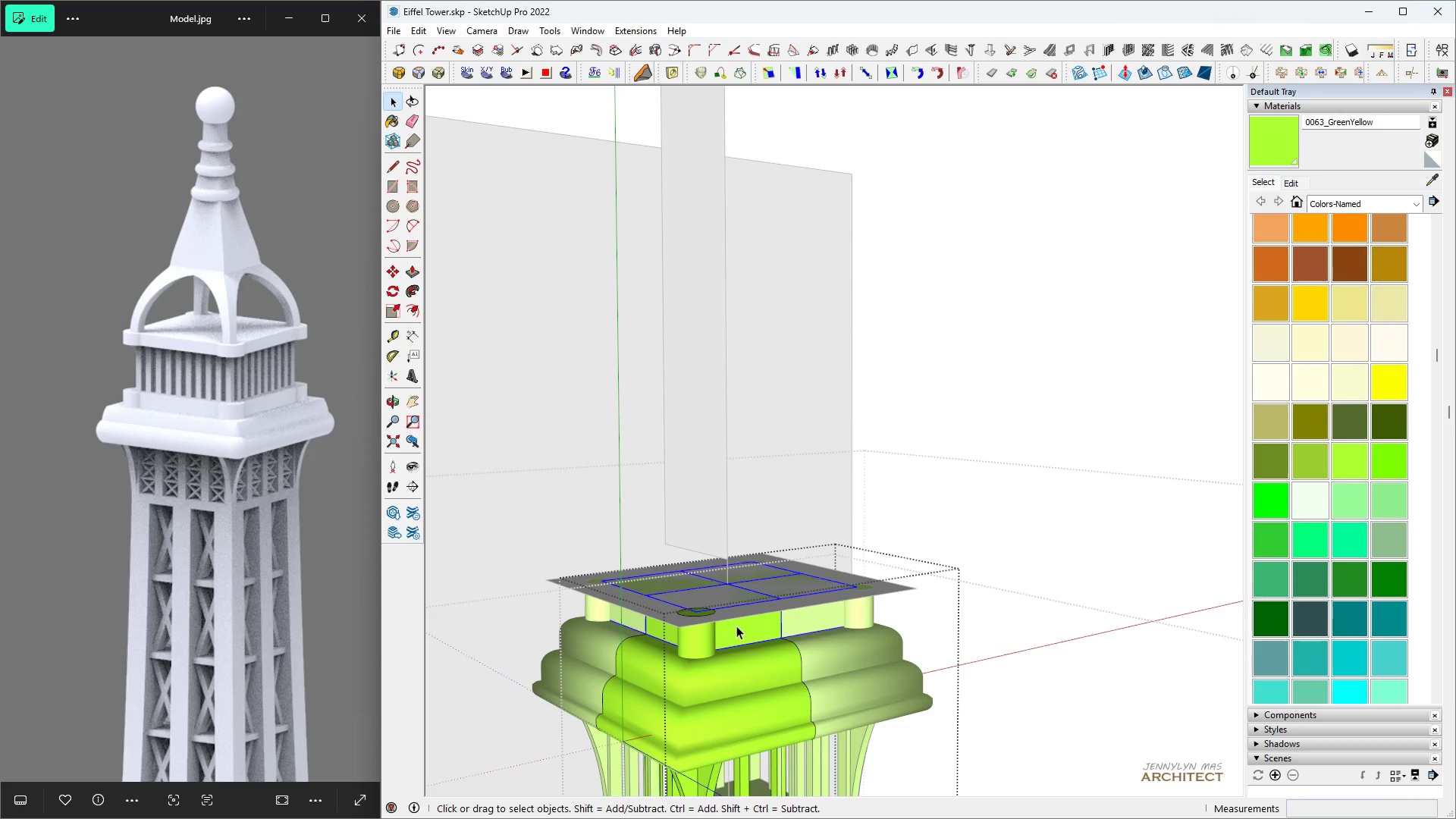 
triple_click([736, 626])
 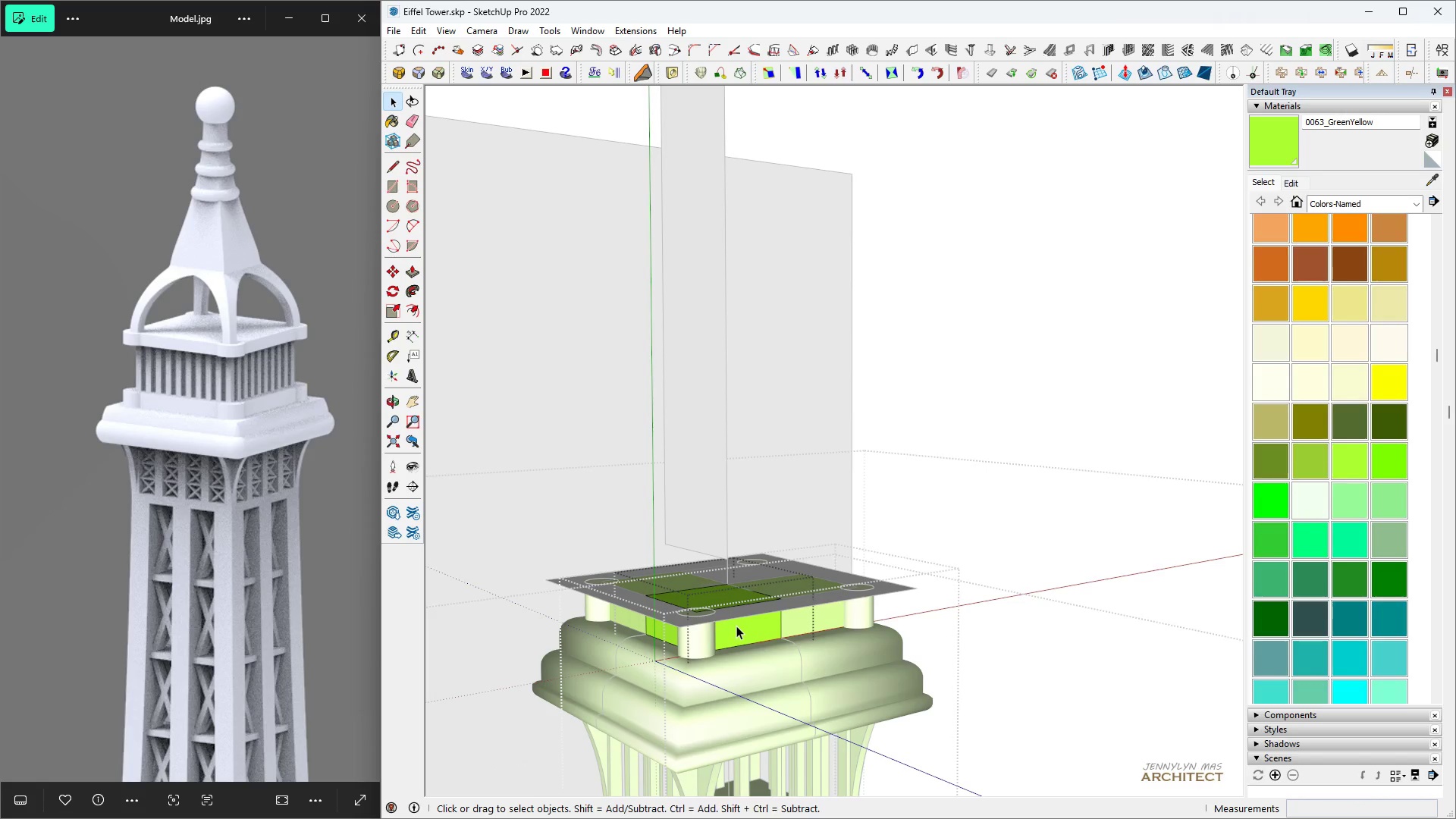 
triple_click([736, 626])
 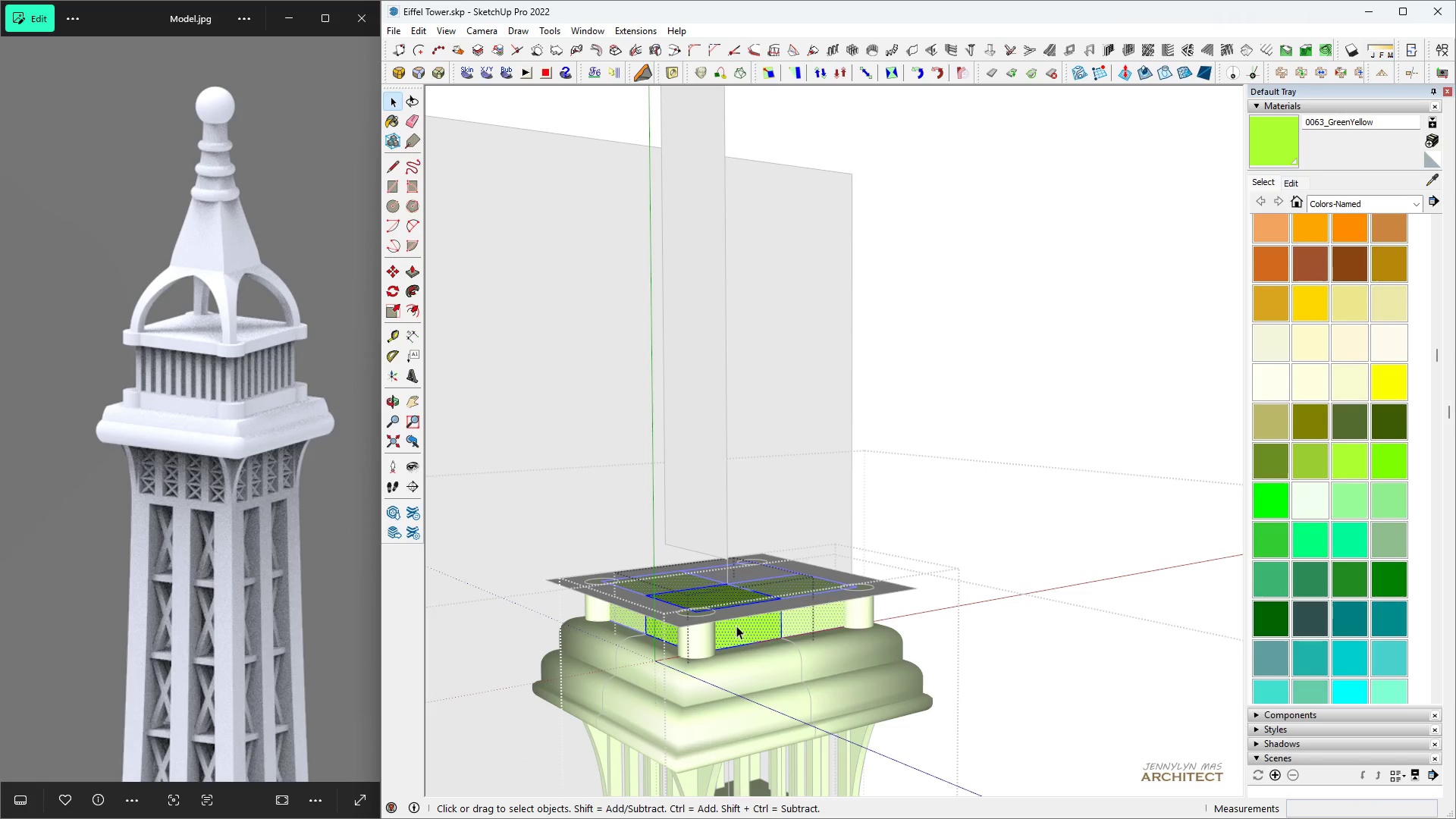 
triple_click([736, 626])
 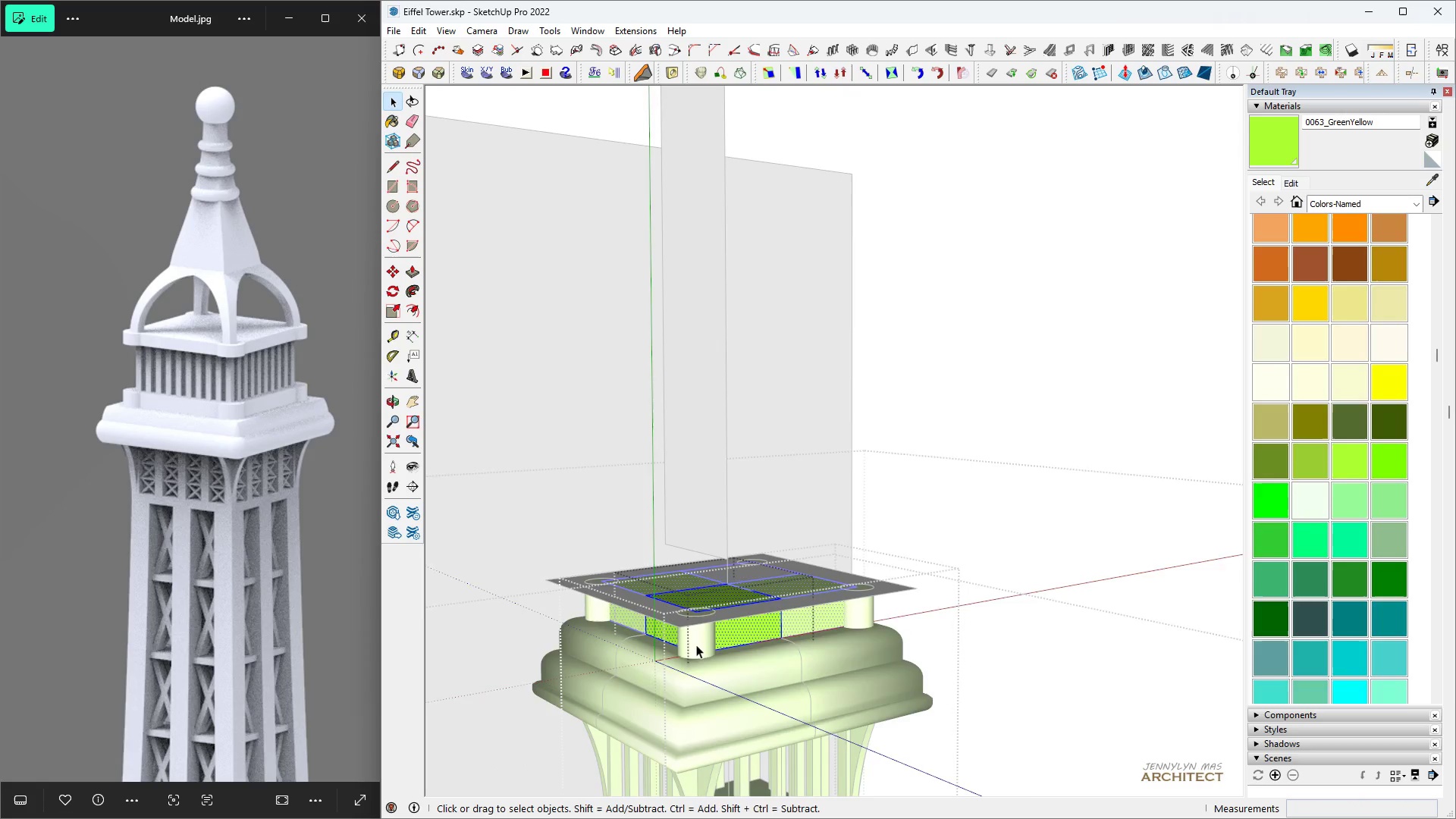 
scroll: coordinate [692, 634], scroll_direction: up, amount: 4.0
 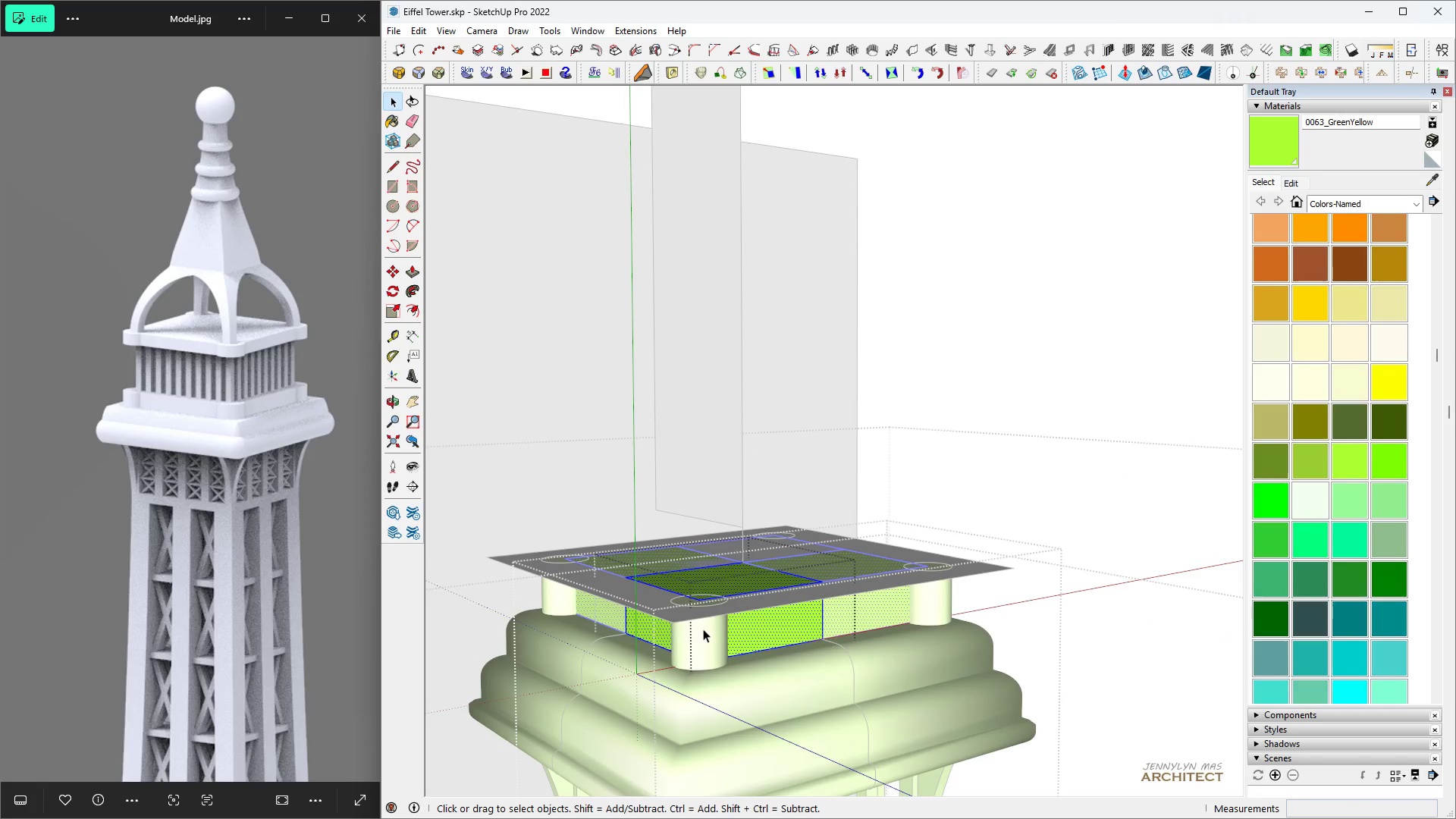 
key(Escape)
 